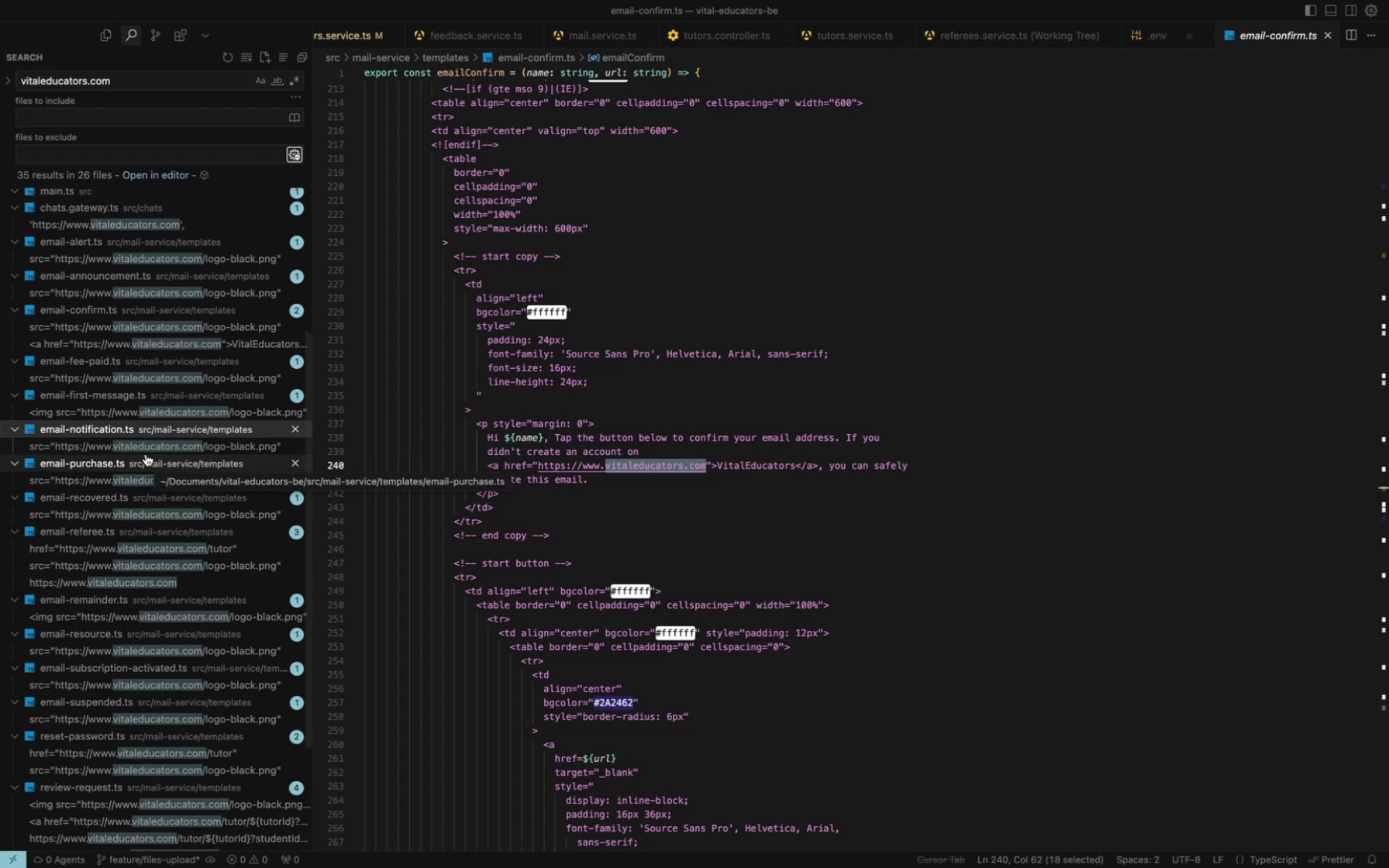 
left_click([143, 447])
 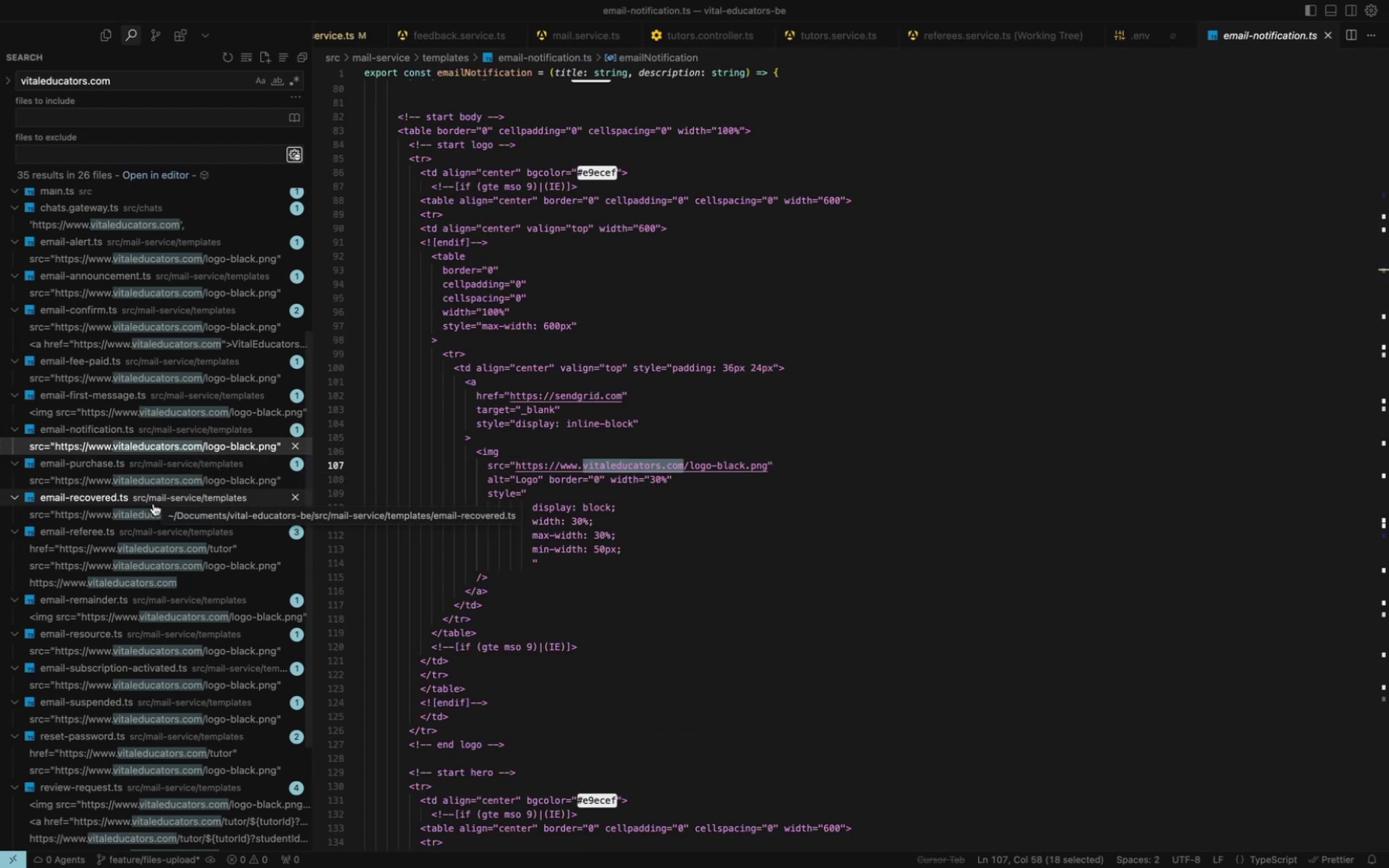 
left_click([140, 483])
 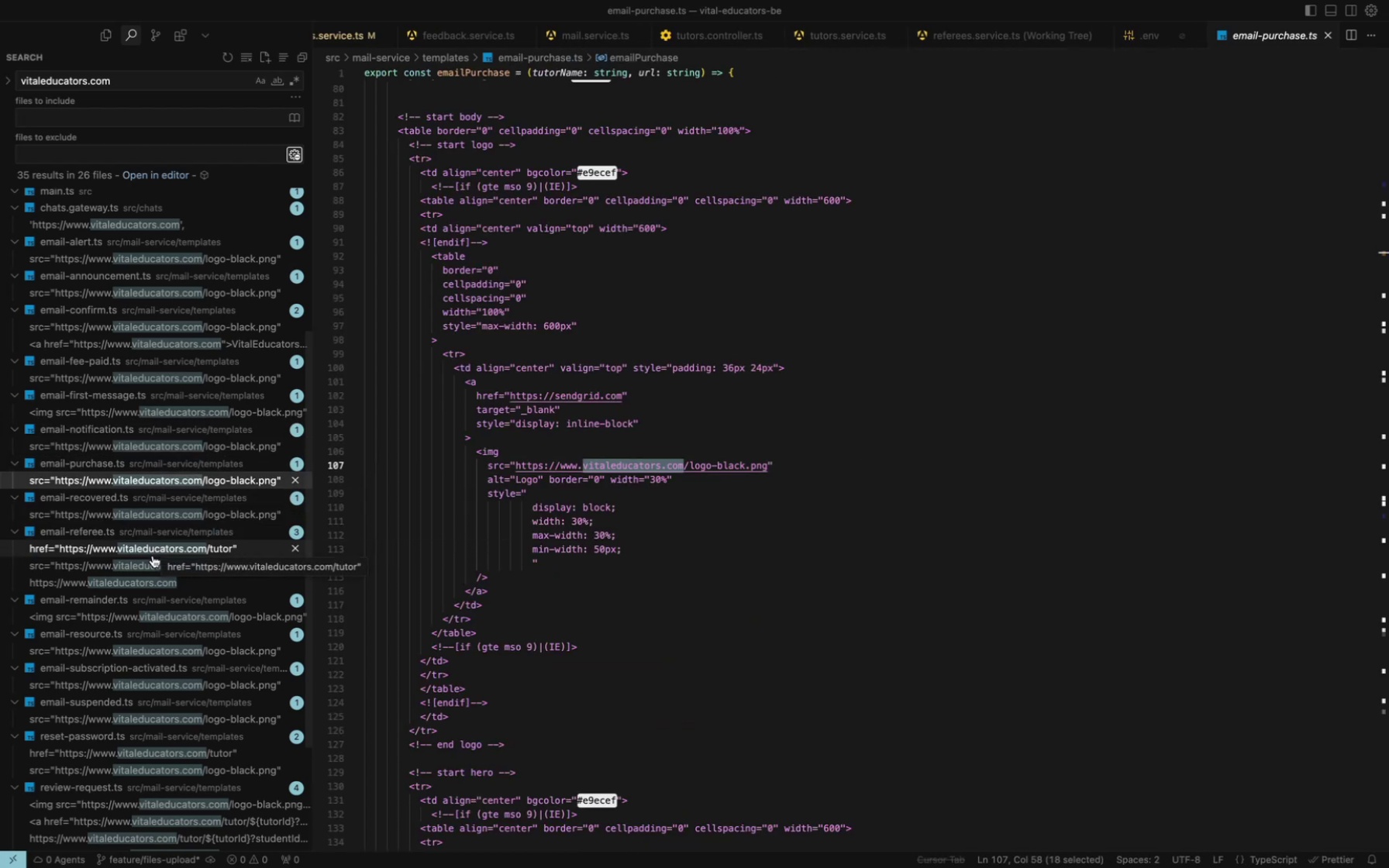 
left_click([153, 556])
 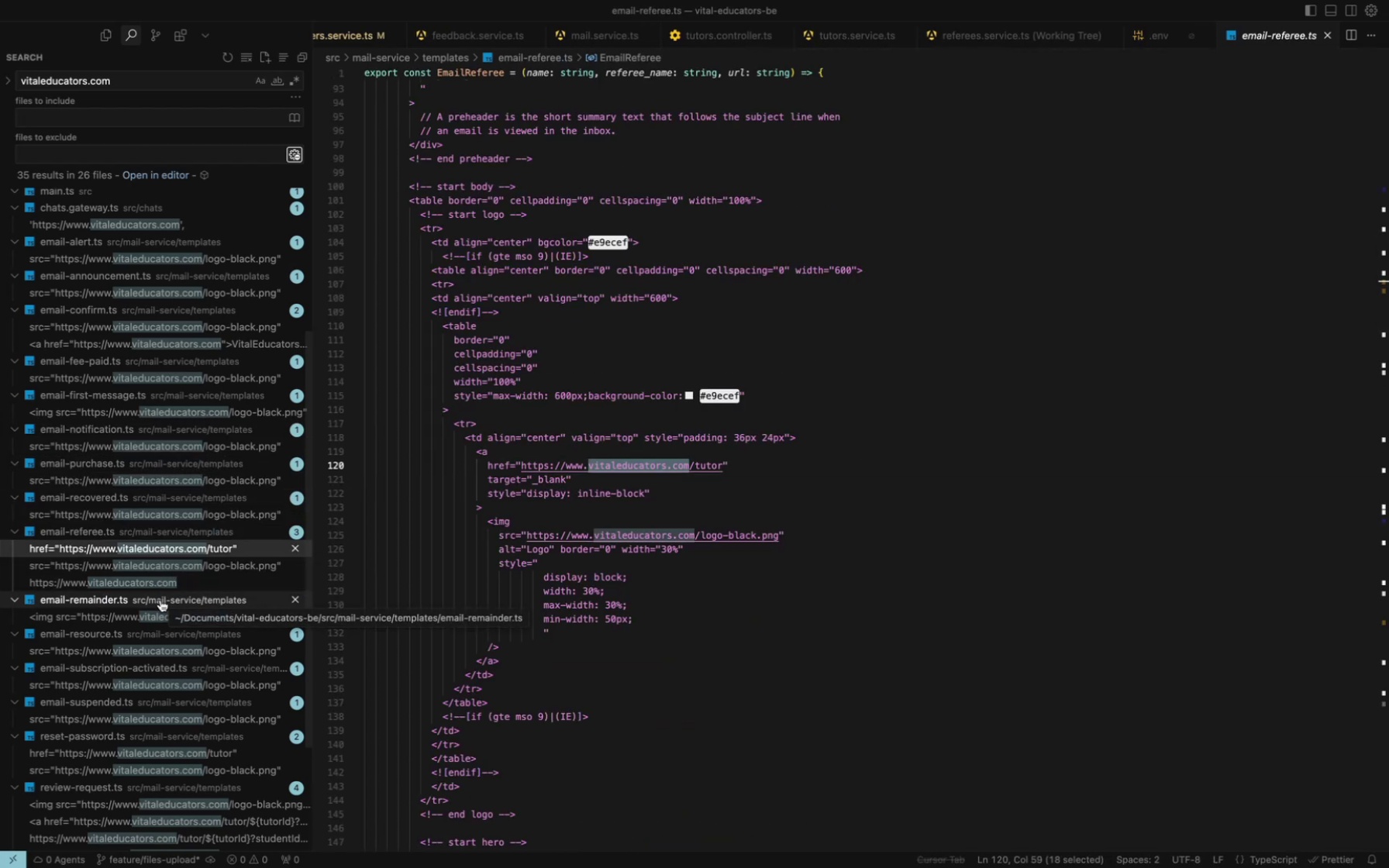 
left_click([150, 567])
 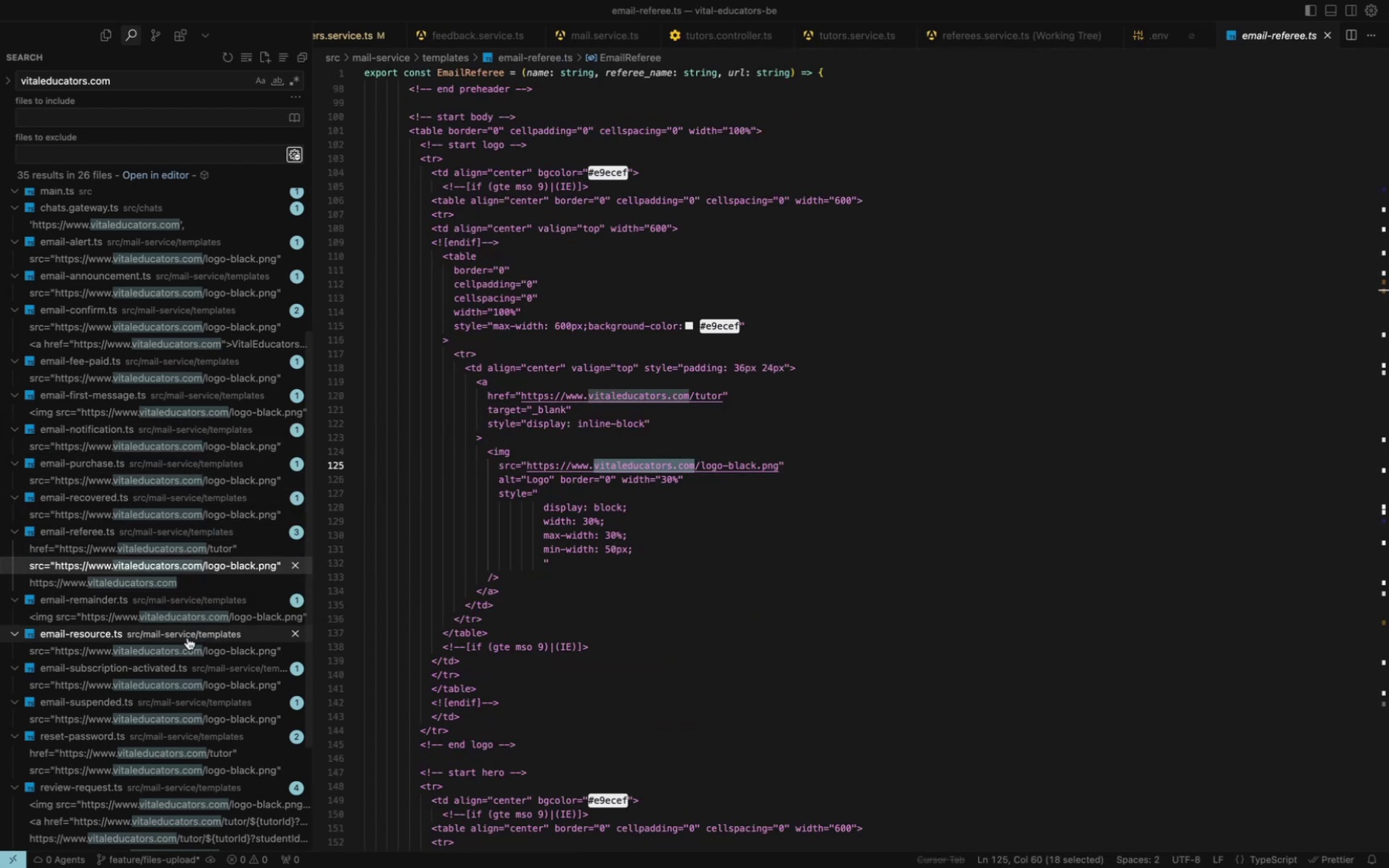 
scroll: coordinate [188, 638], scroll_direction: down, amount: 8.0
 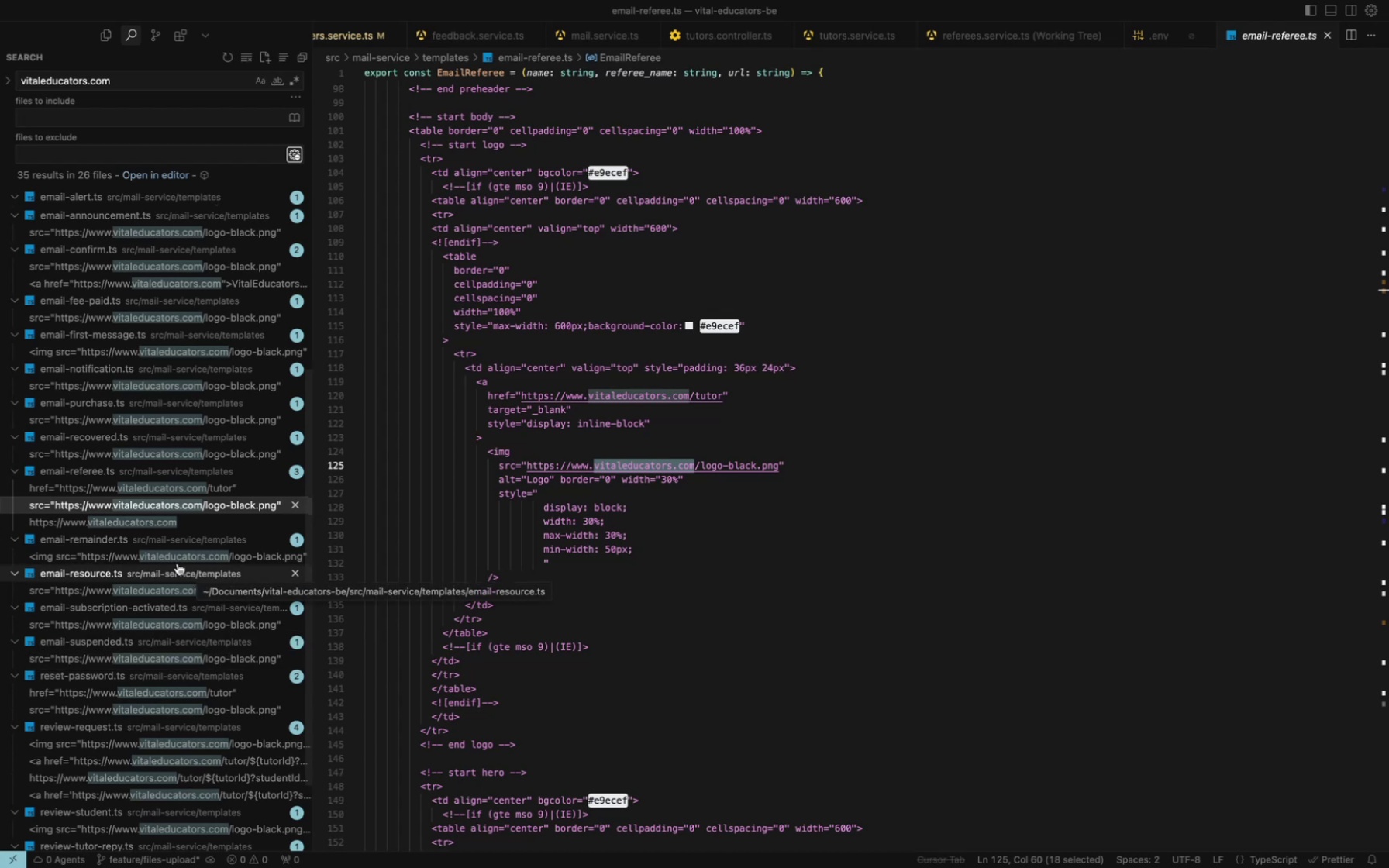 
left_click([179, 558])
 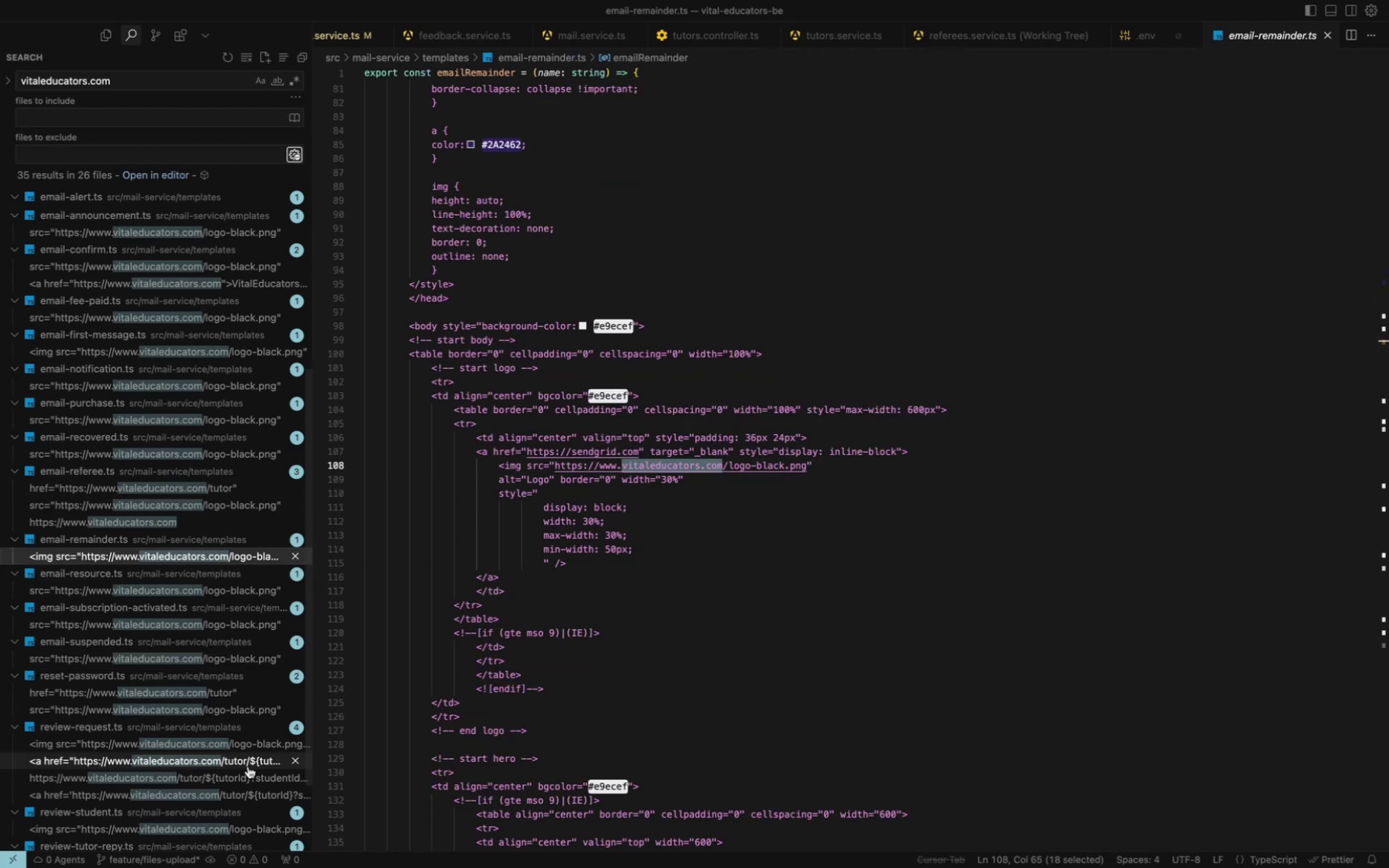 
mouse_move([184, 634])
 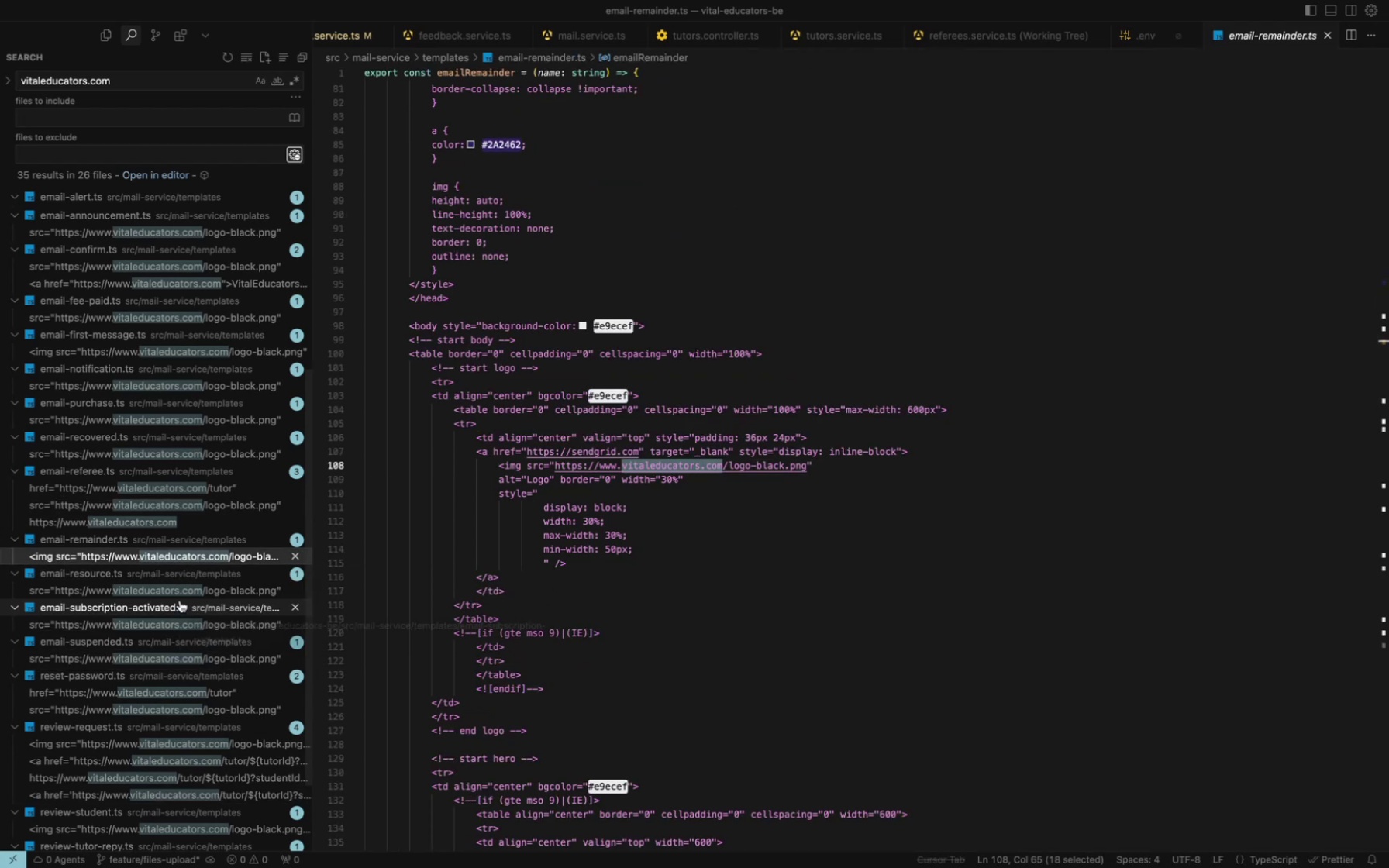 
left_click([179, 597])
 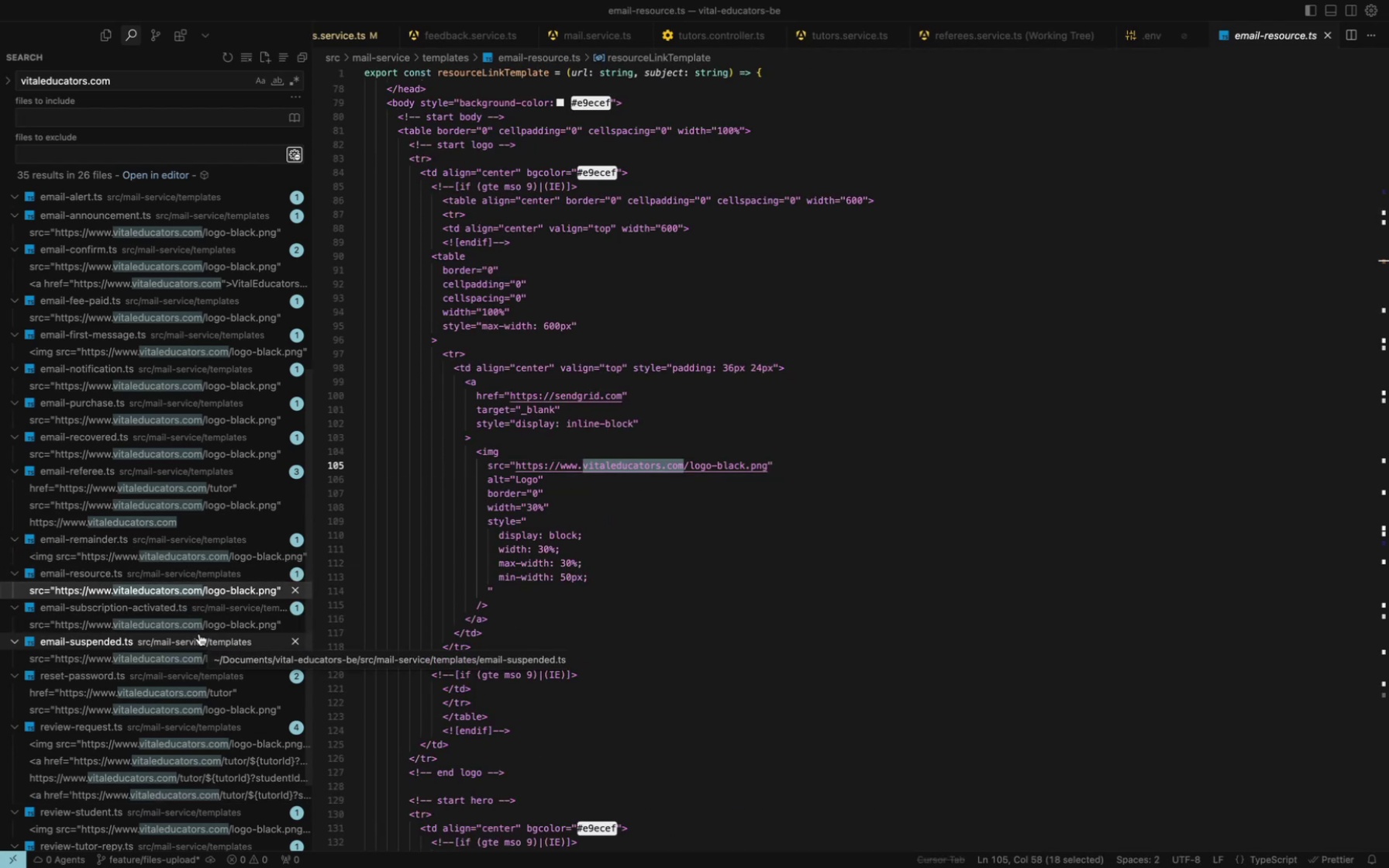 
left_click([183, 625])
 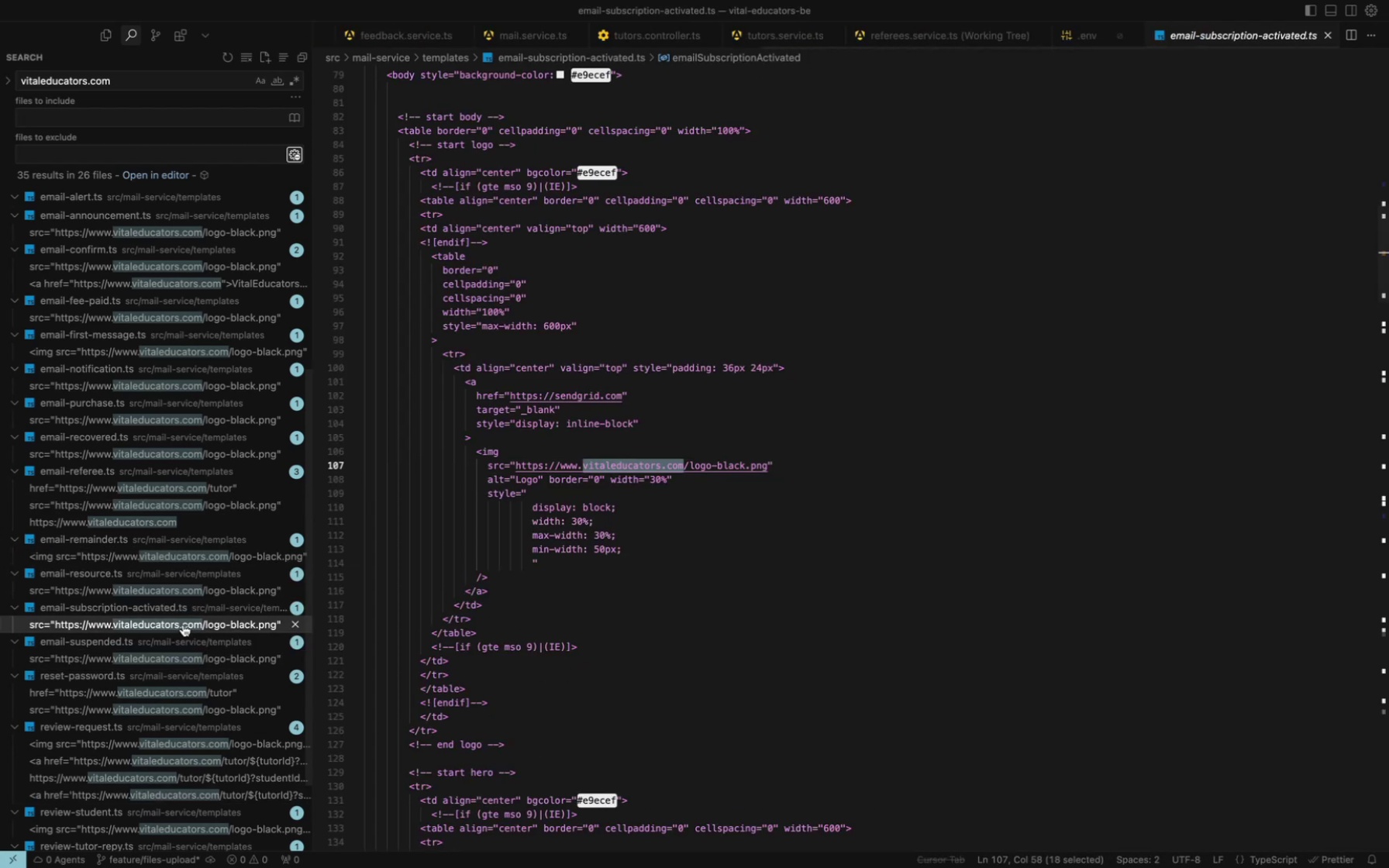 
scroll: coordinate [183, 625], scroll_direction: down, amount: 10.0
 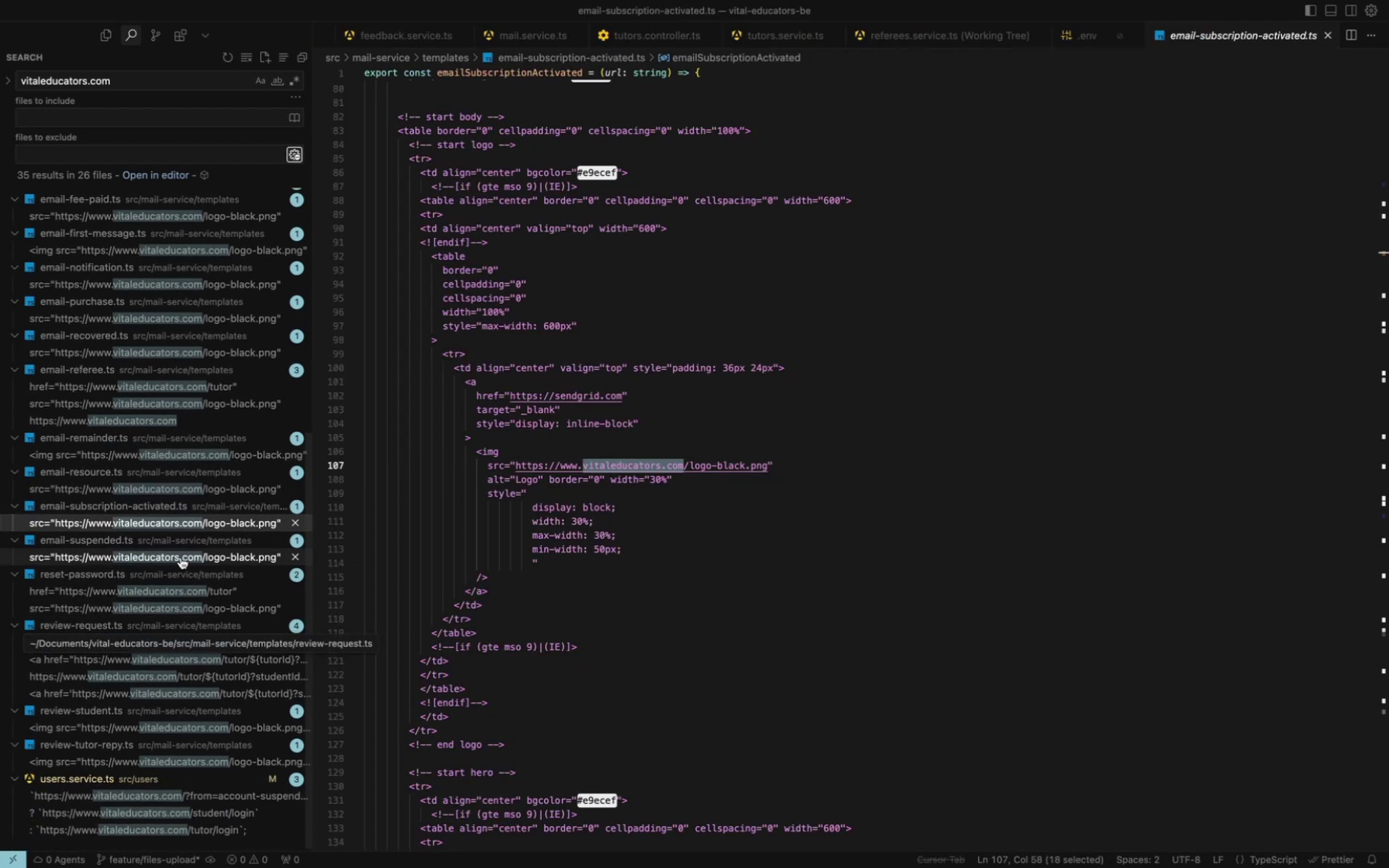 
left_click([181, 557])
 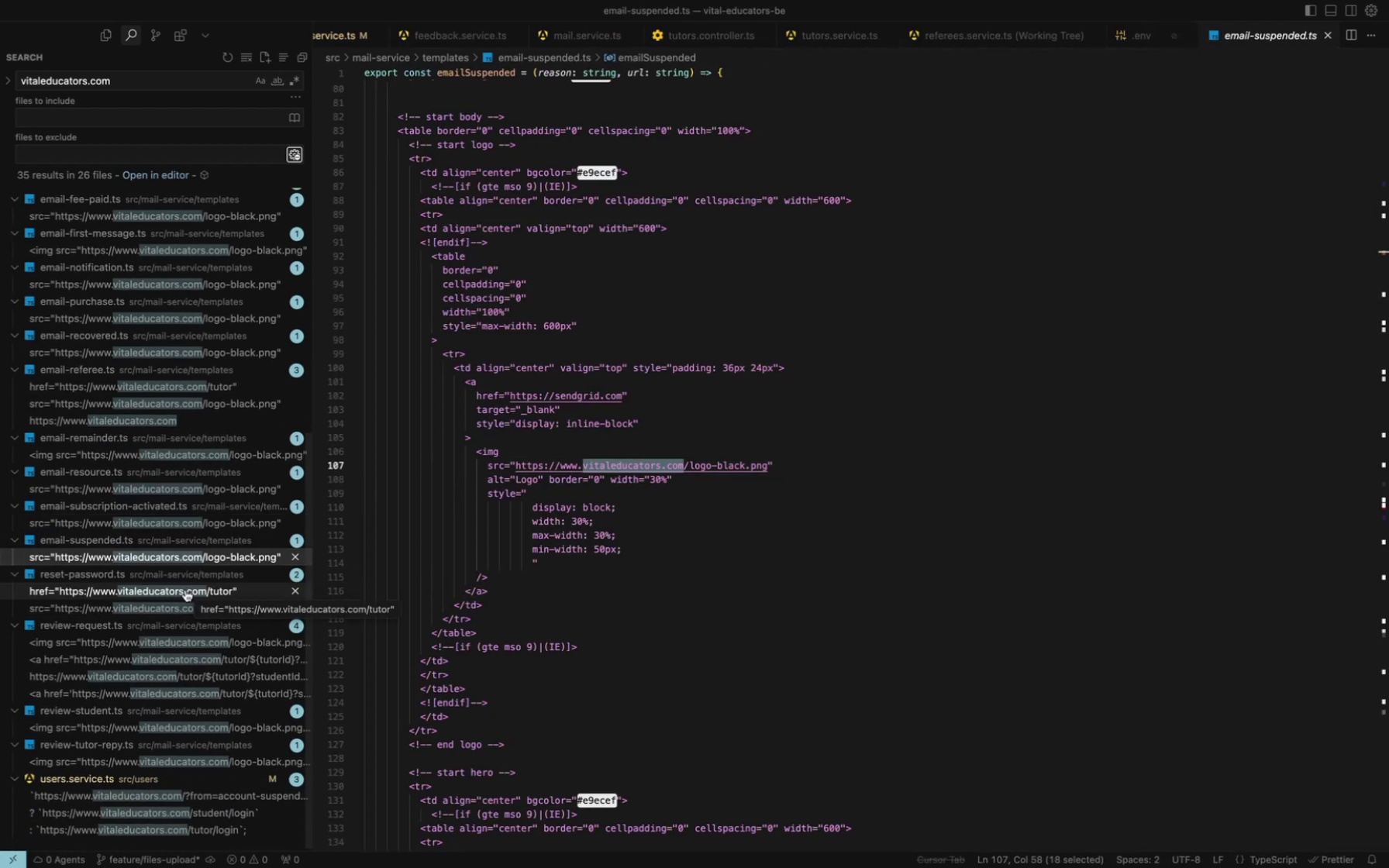 
left_click([185, 590])
 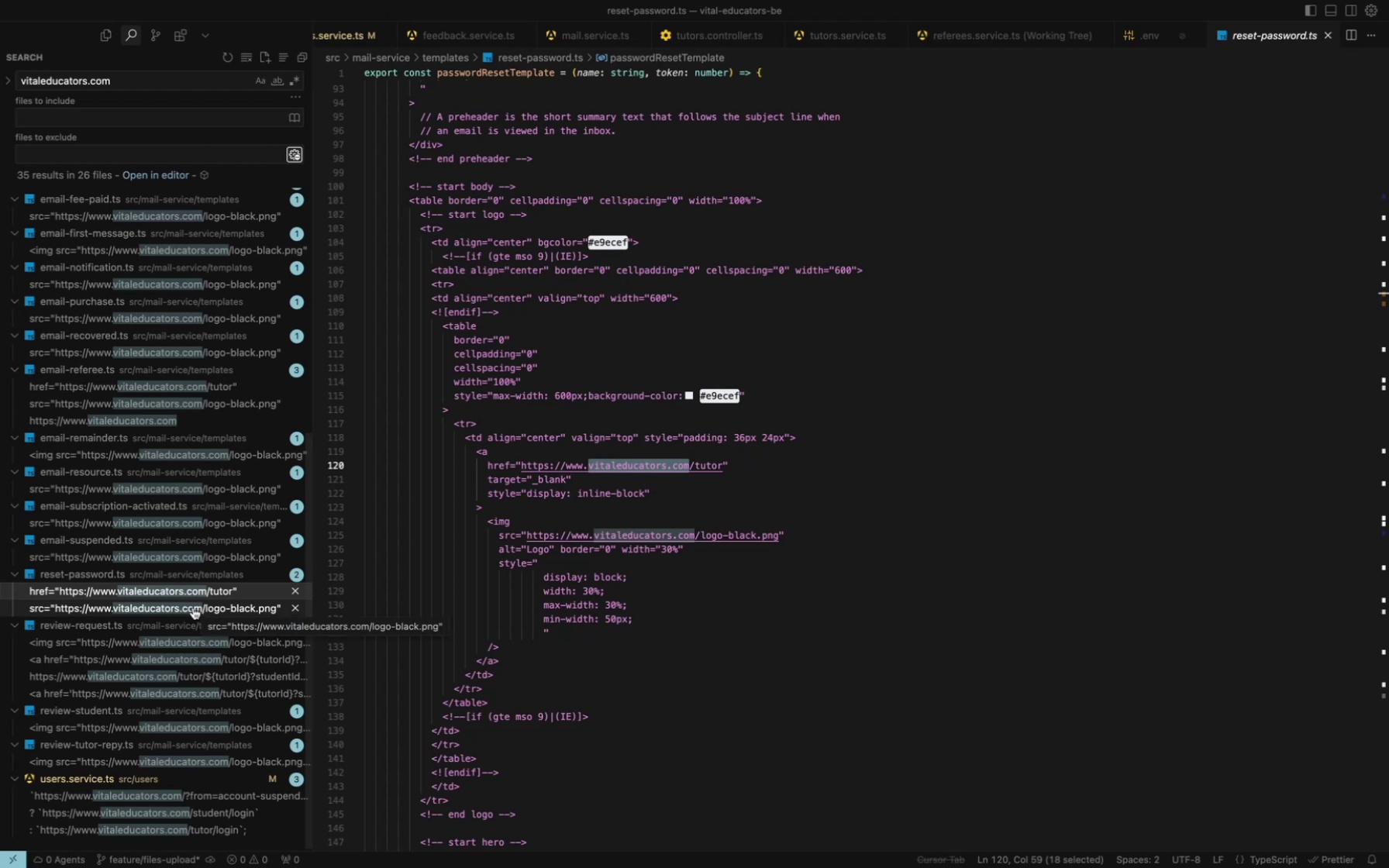 
left_click([193, 608])
 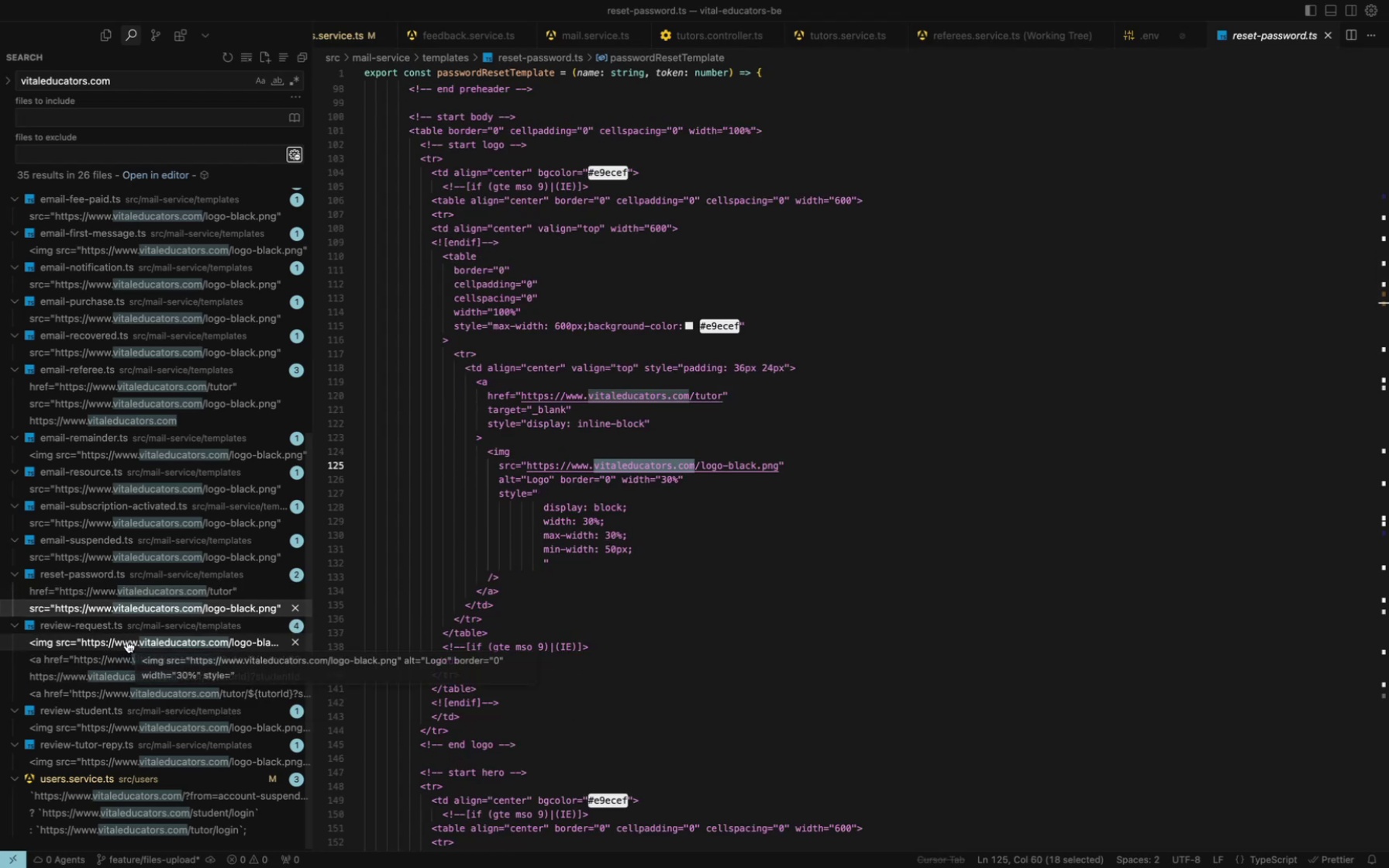 
left_click([126, 641])
 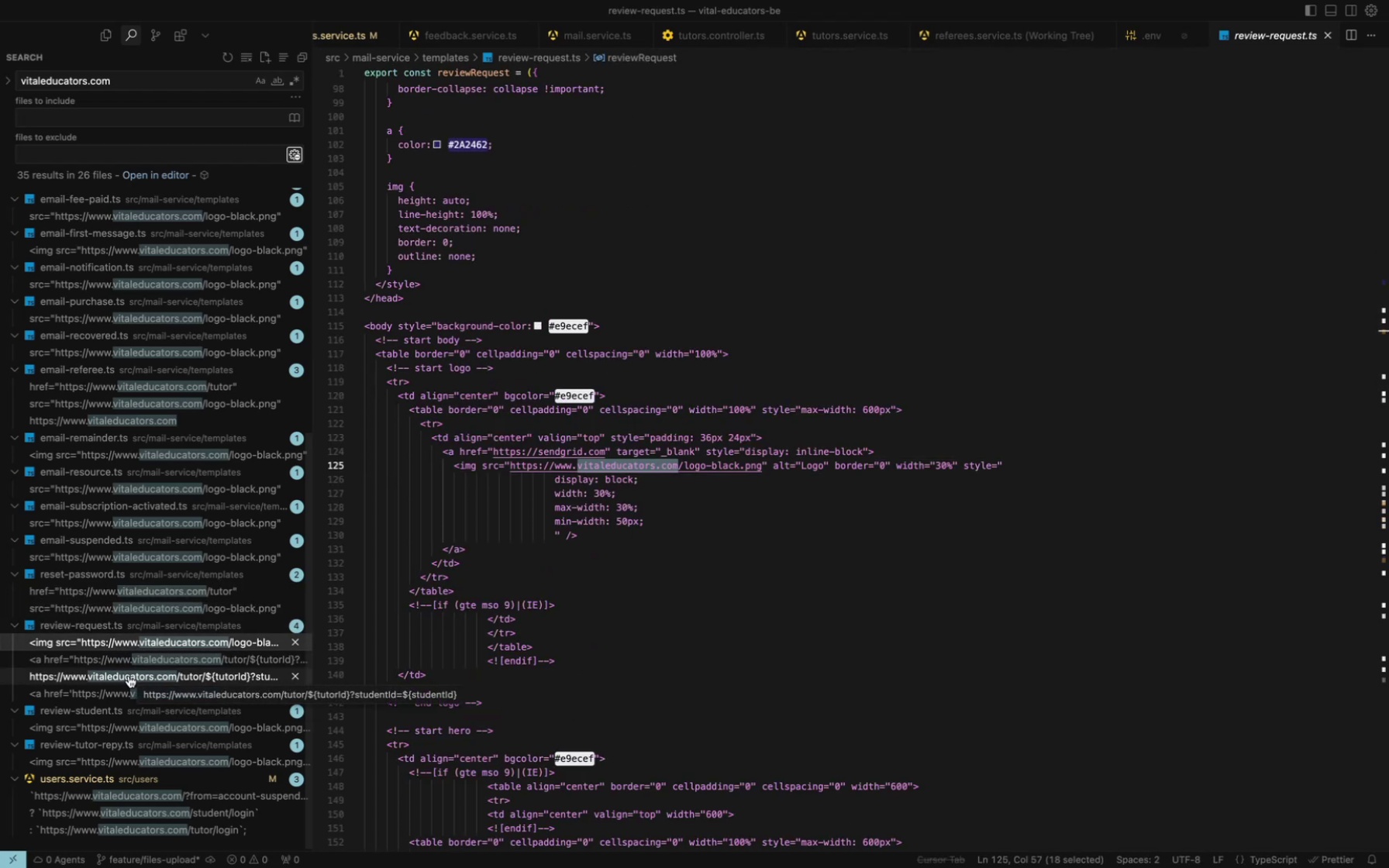 
left_click([129, 676])
 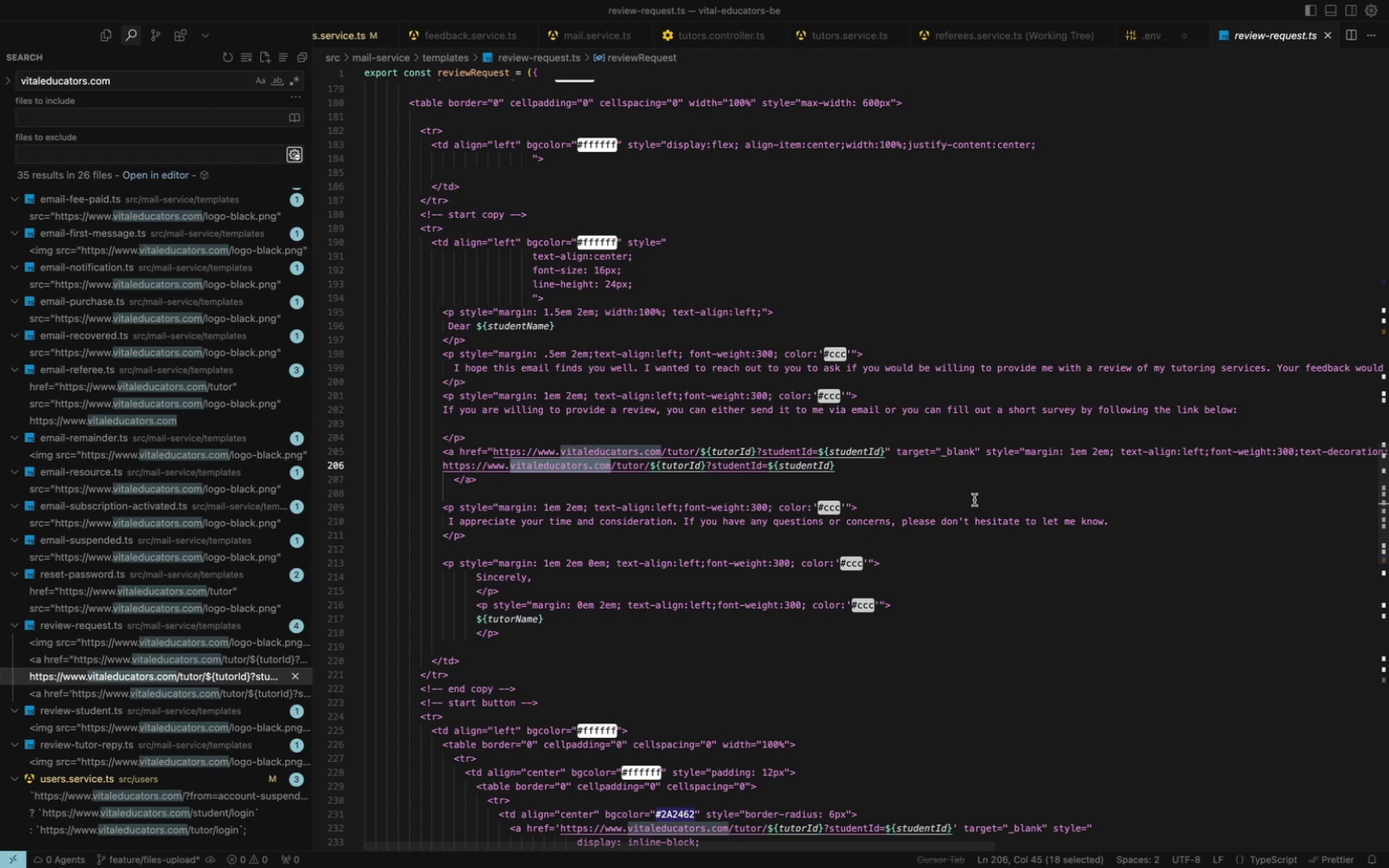 
wait(34.42)
 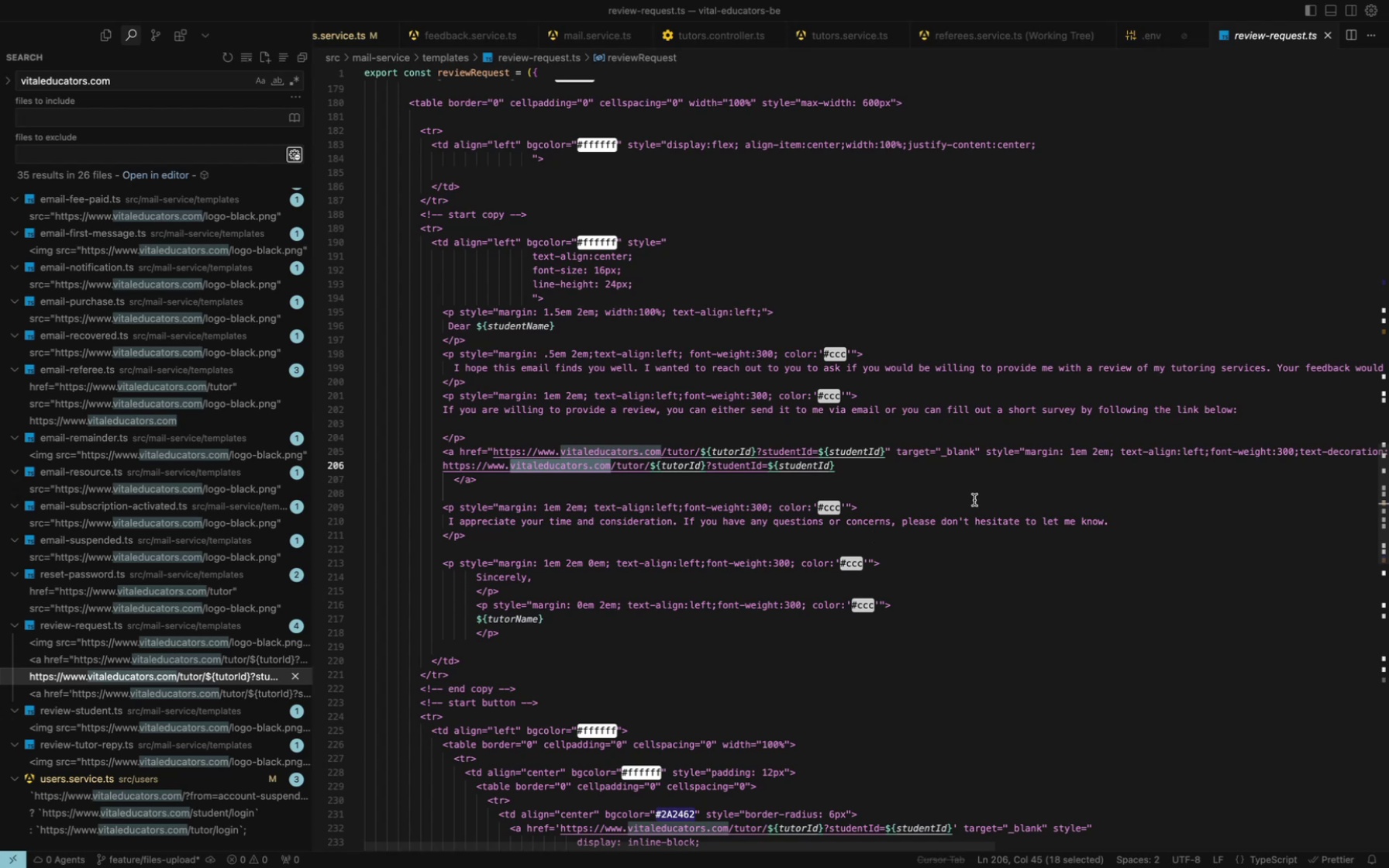 
left_click([657, 457])
 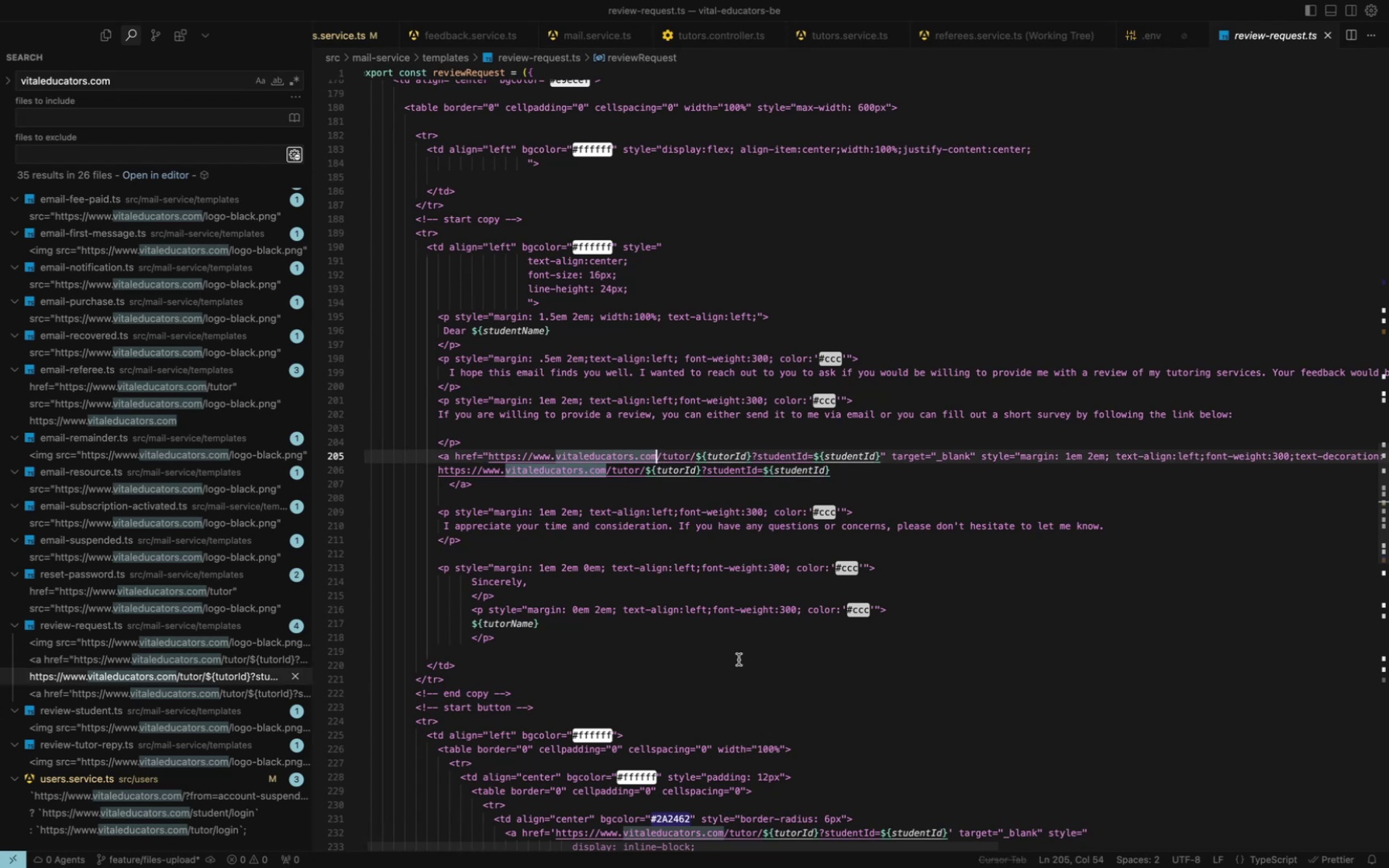 
wait(9.26)
 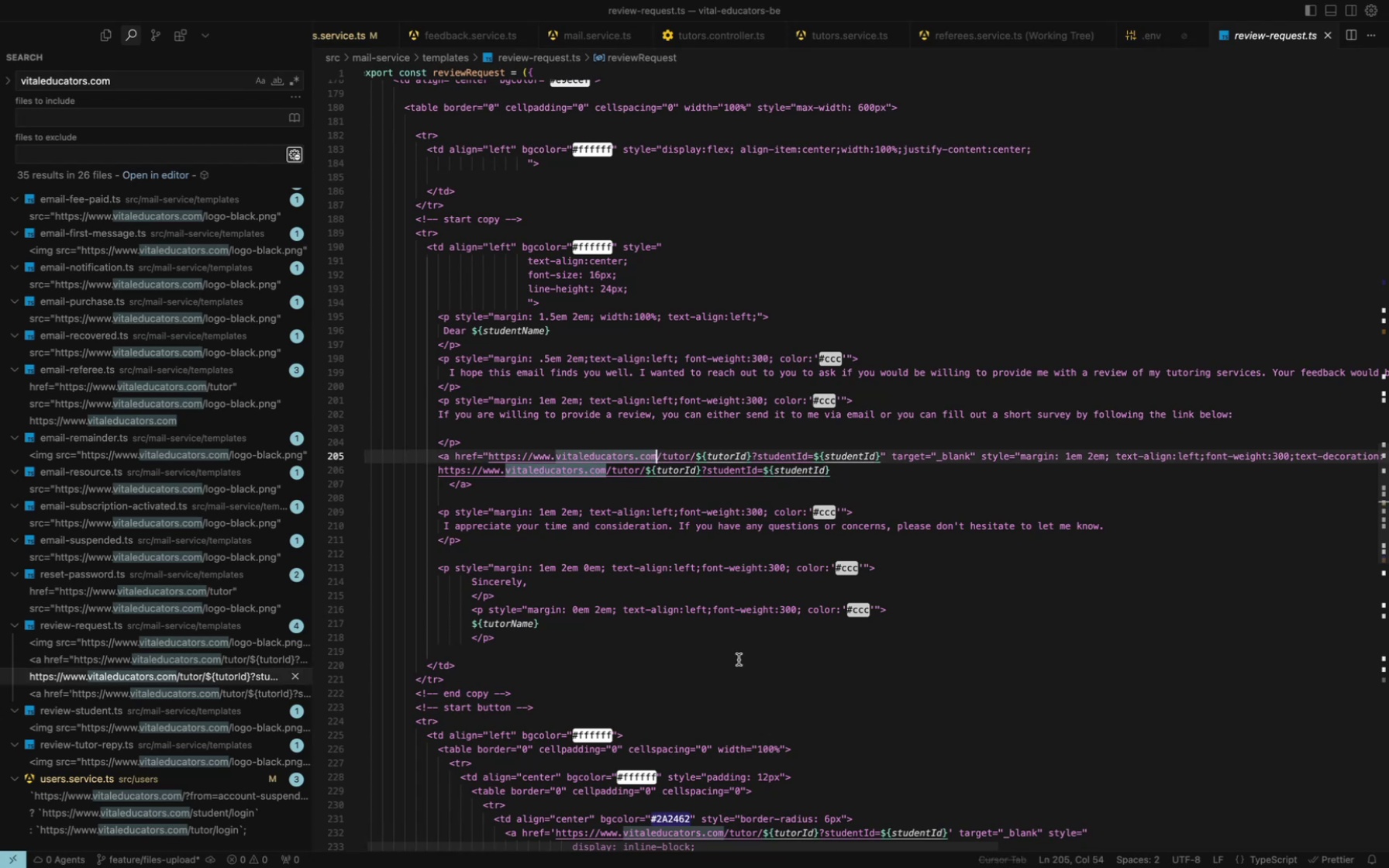 
left_click_drag(start_coordinate=[293, 52], to_coordinate=[173, 55])
 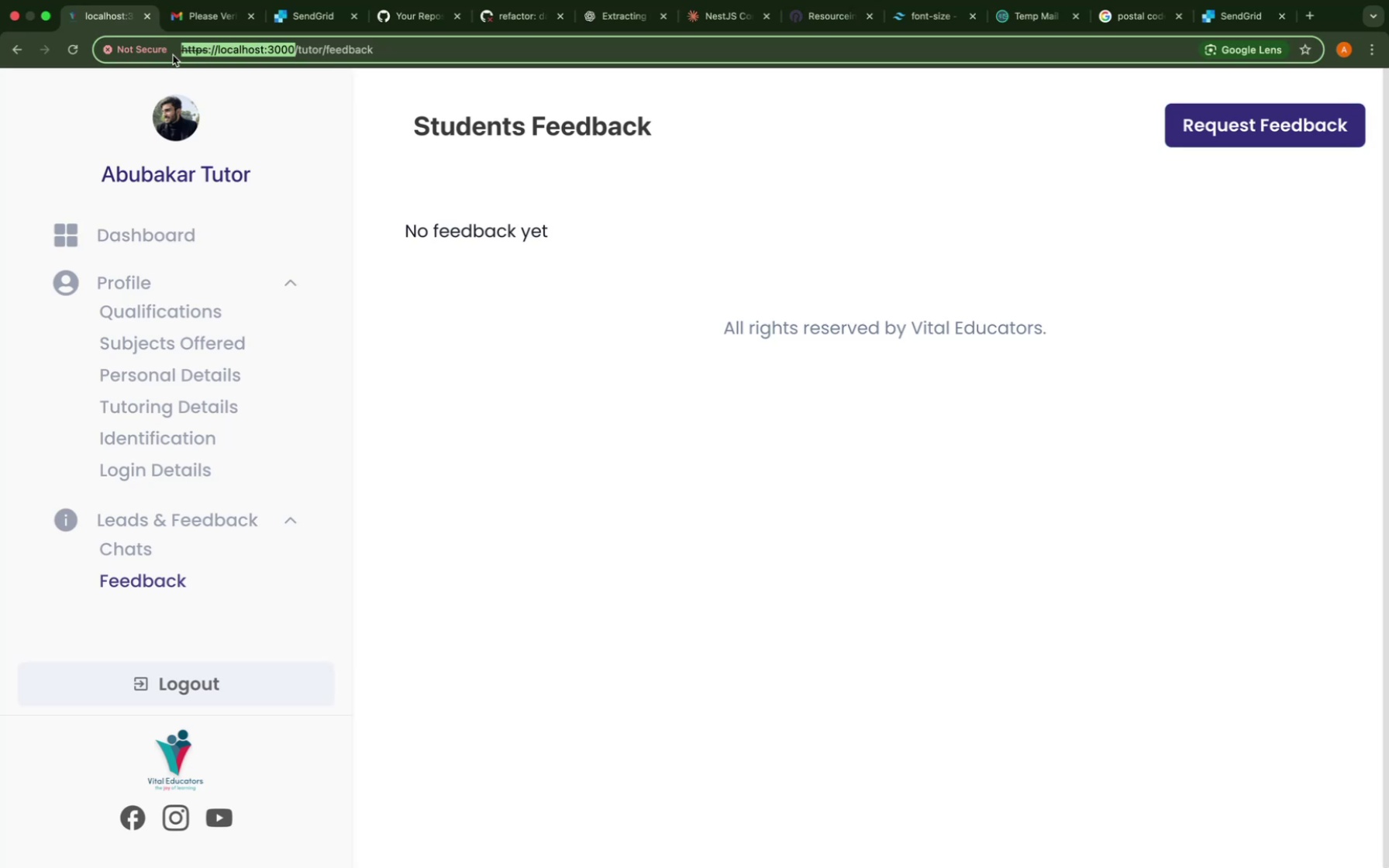 
key(Meta+C)
 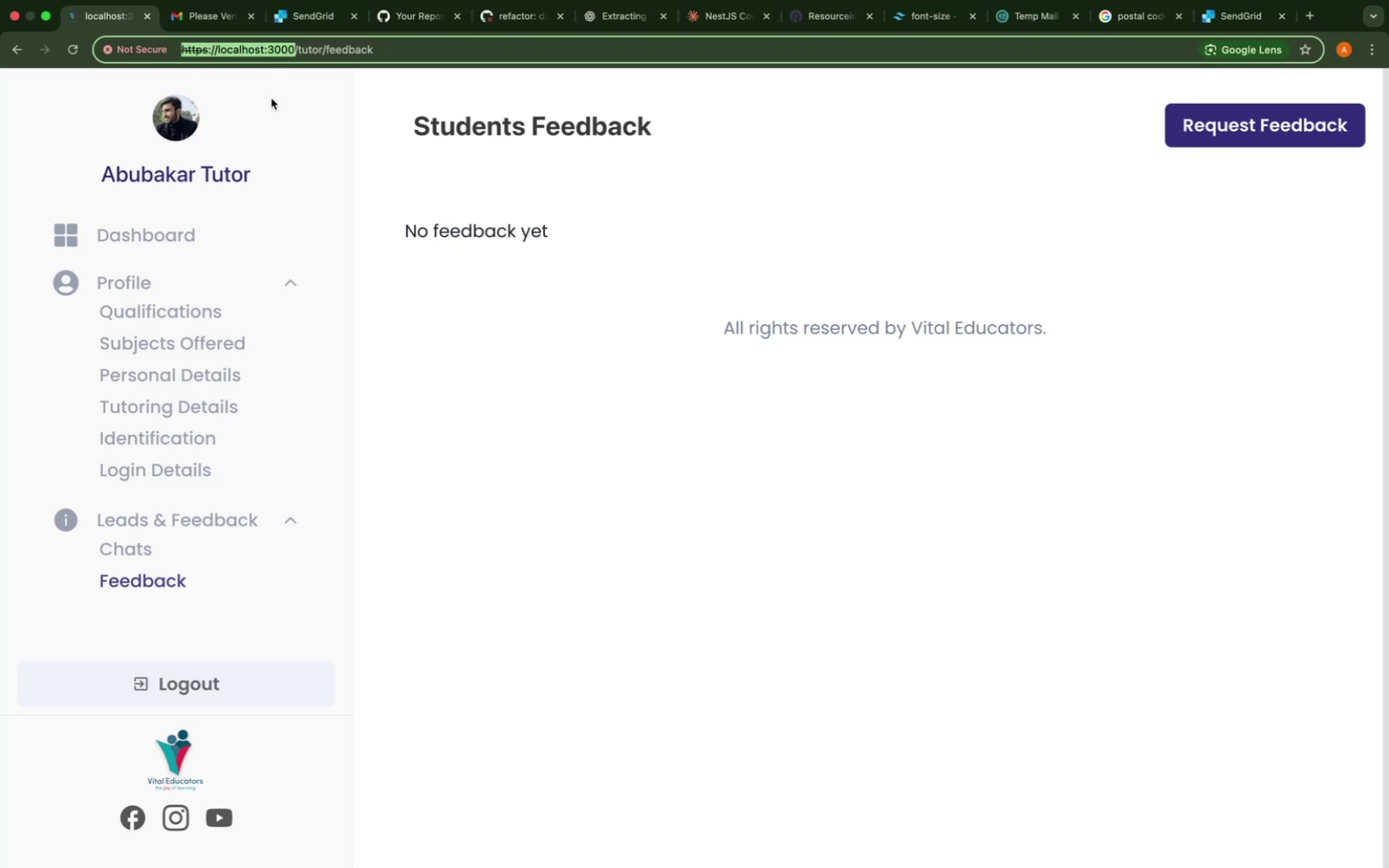 
mouse_move([565, 284])
 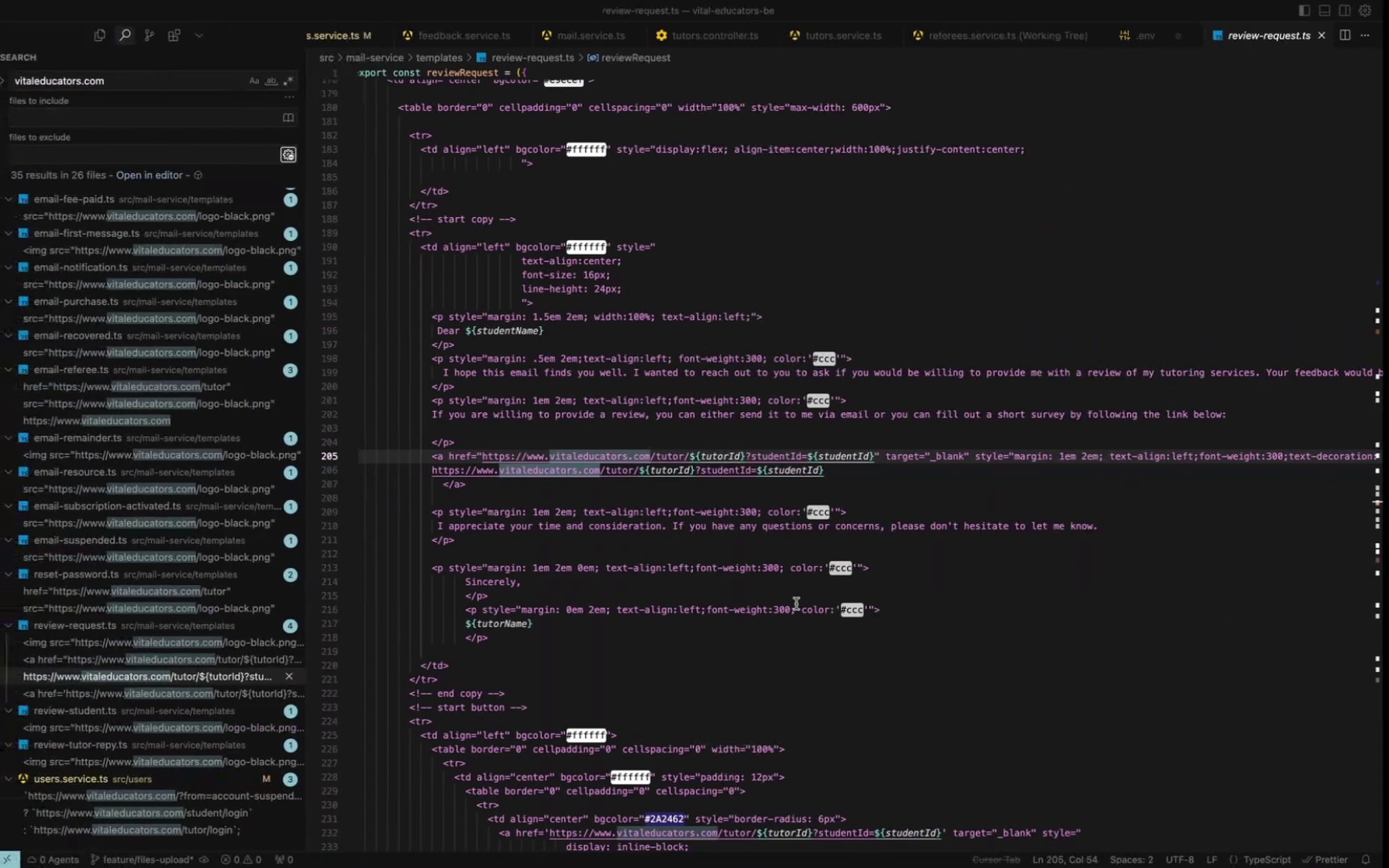 
left_click([710, 521])
 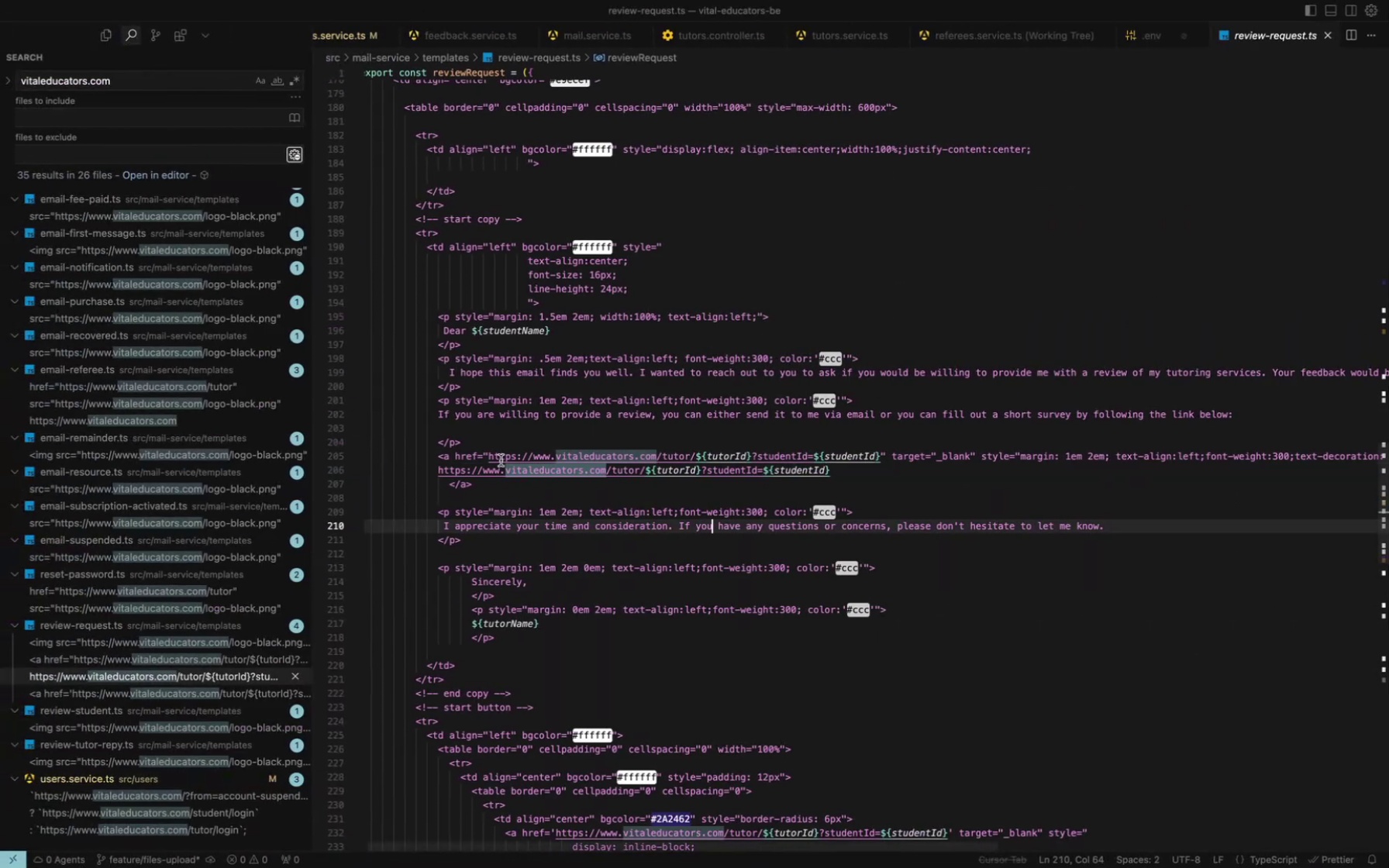 
left_click_drag(start_coordinate=[488, 457], to_coordinate=[659, 461])
 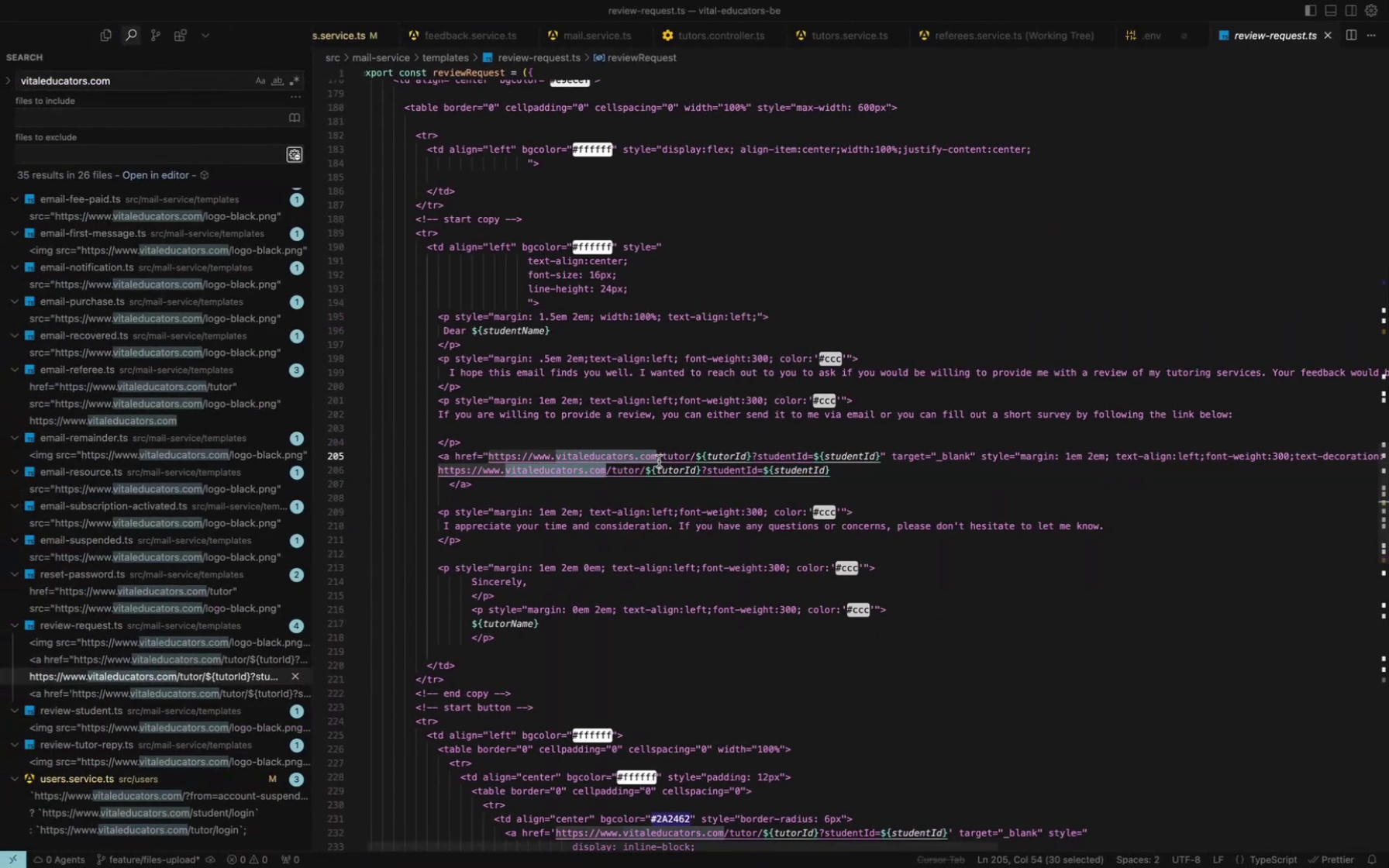 
key(Meta+V)
 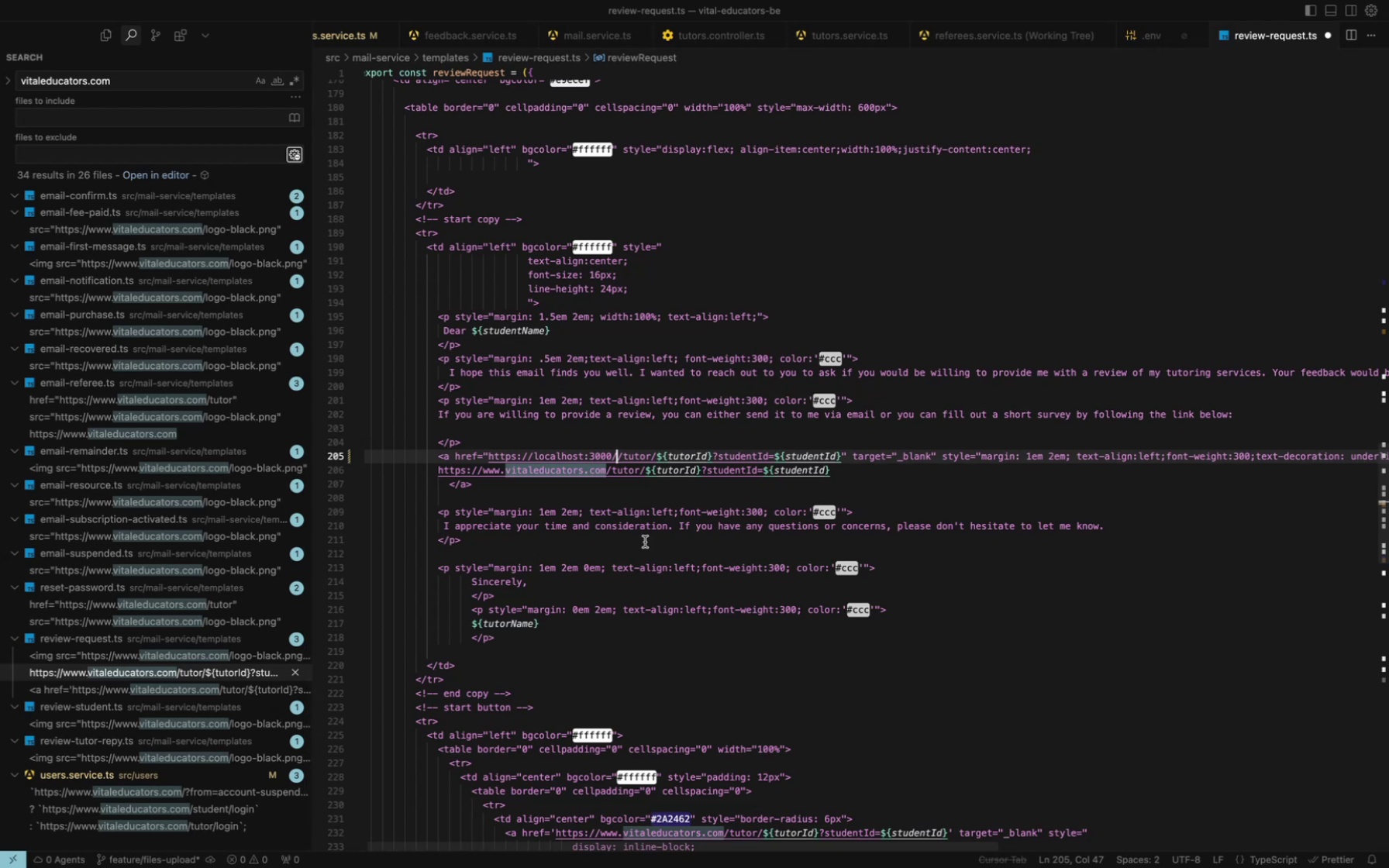 
key(Backspace)
 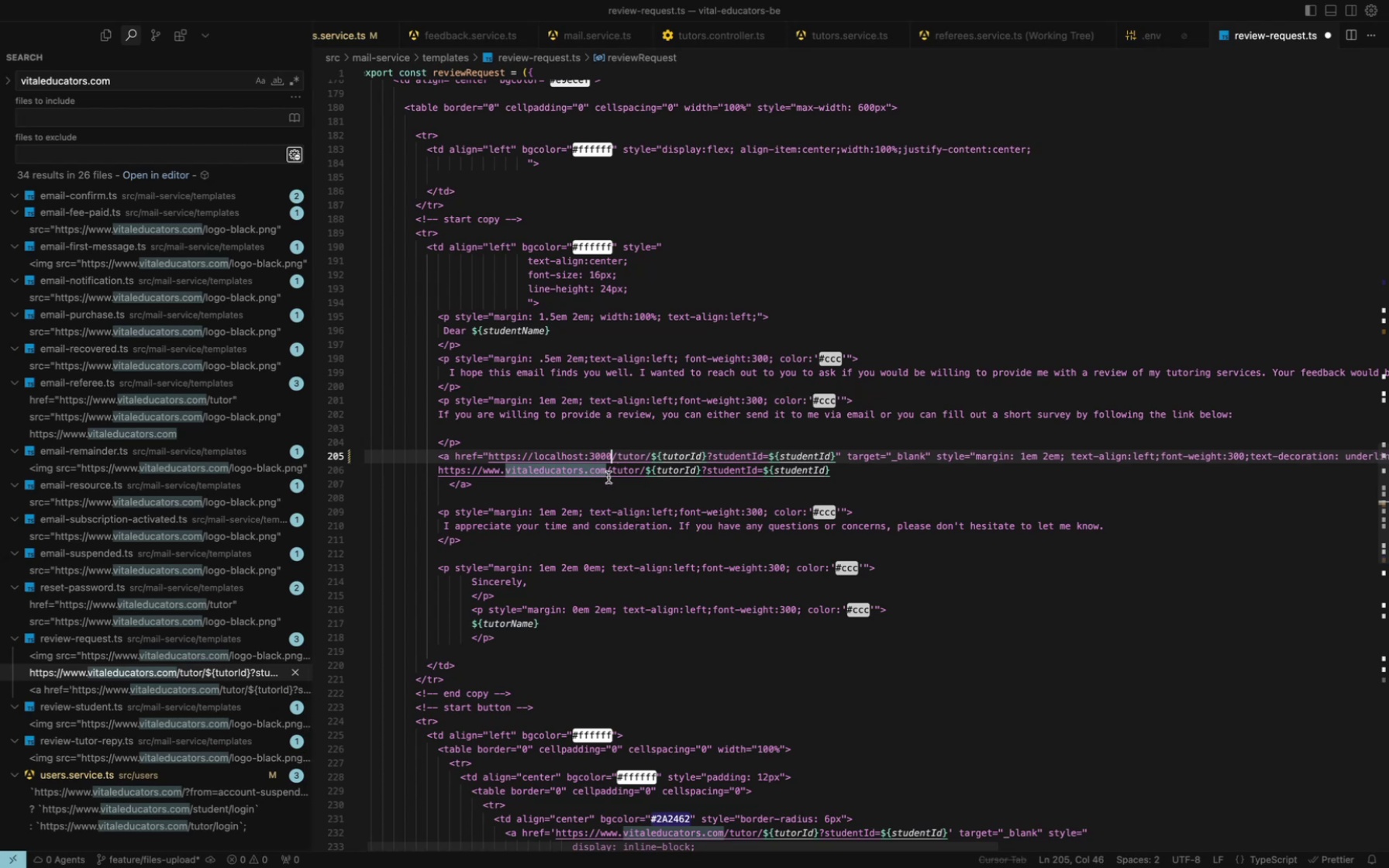 
left_click_drag(start_coordinate=[608, 475], to_coordinate=[439, 471])
 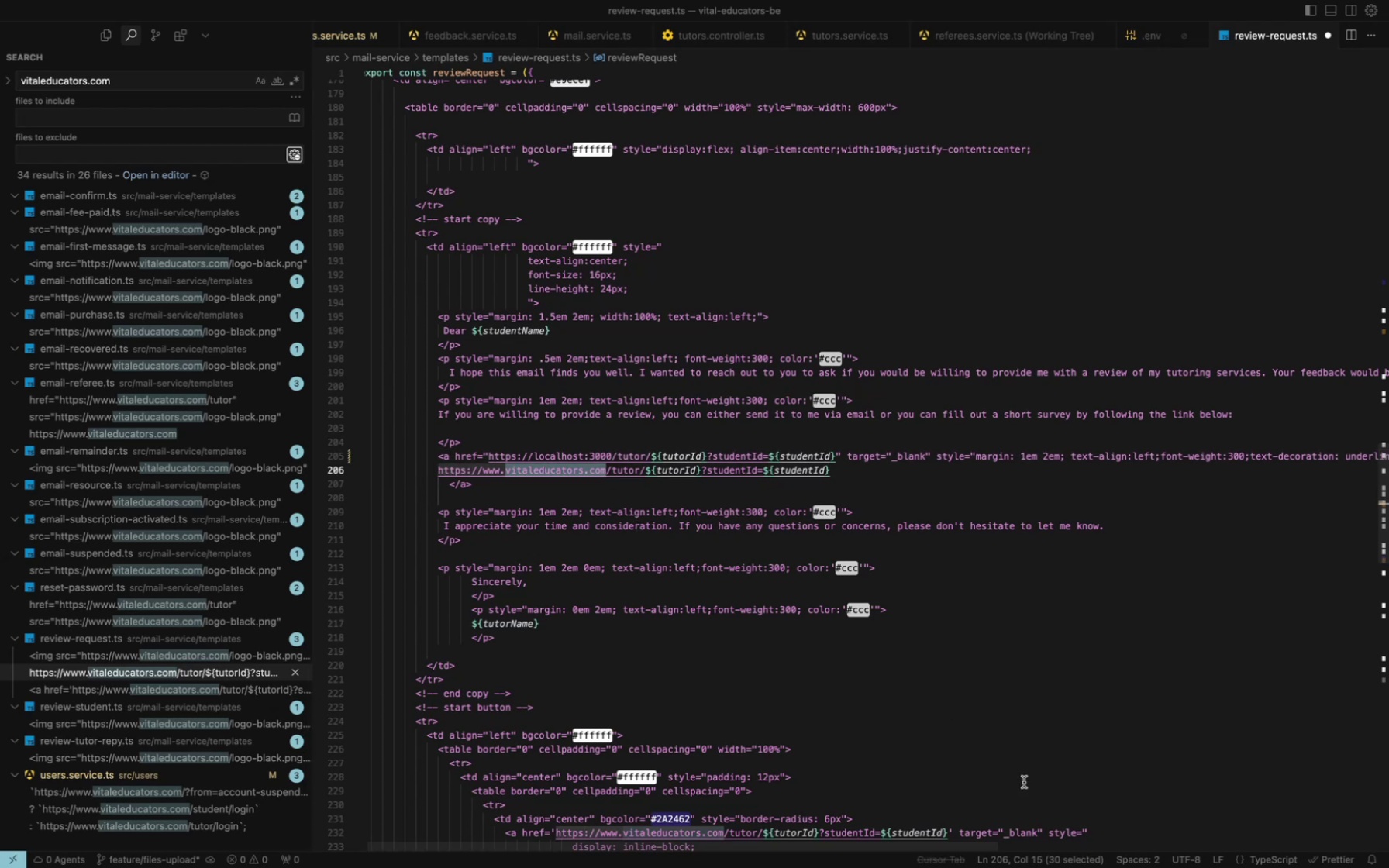 
key(Meta+V)
 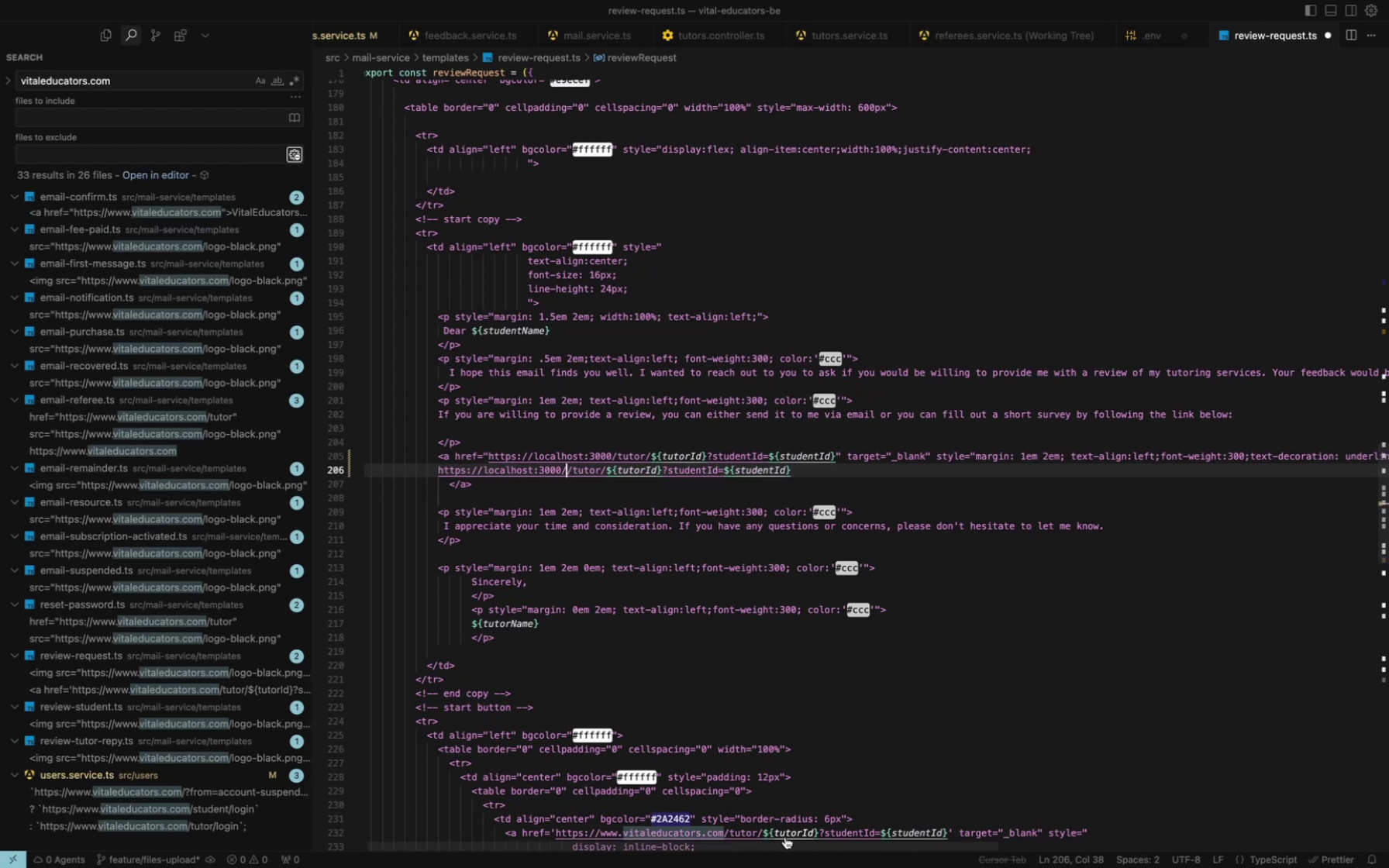 
key(Meta+S)
 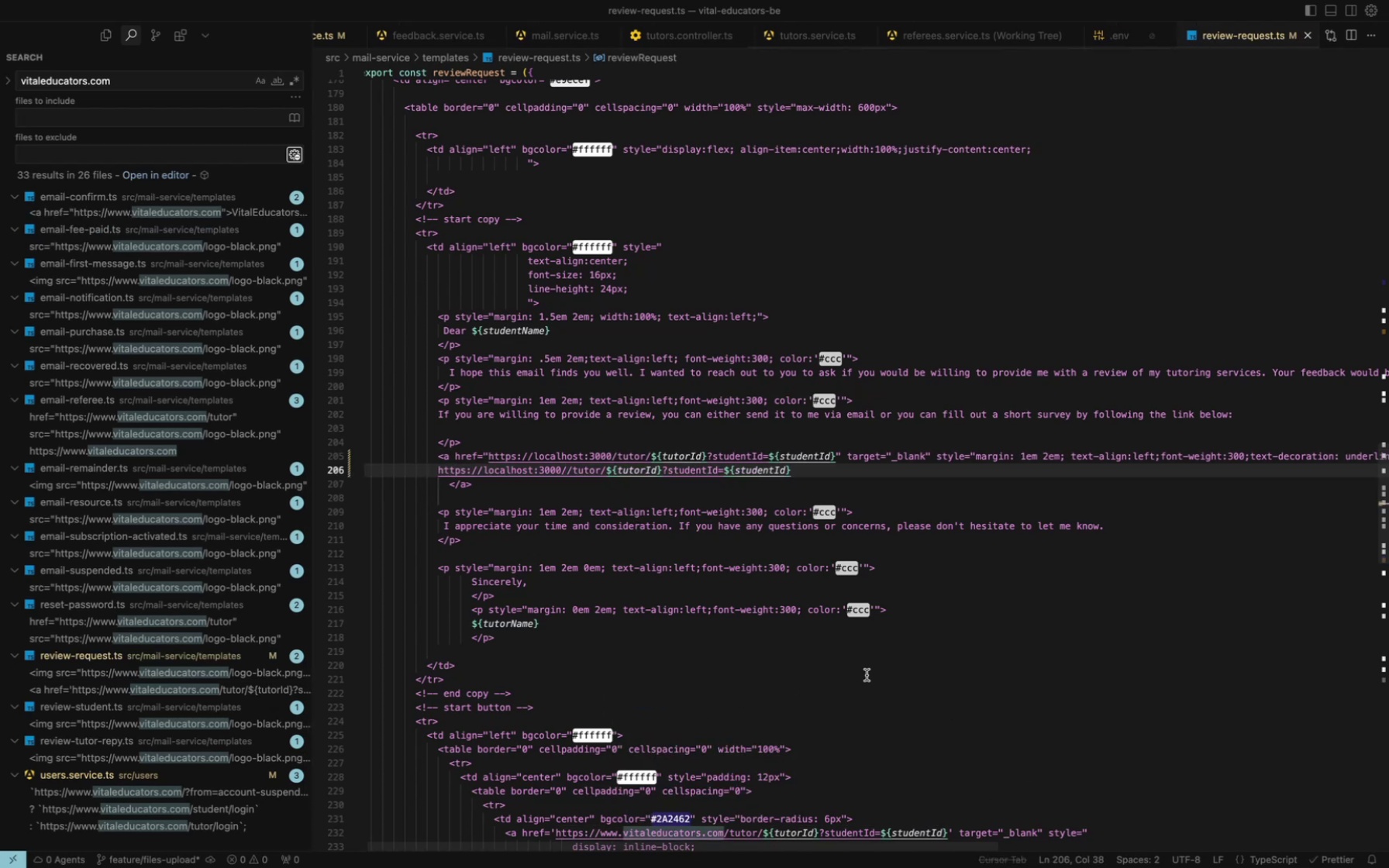 
scroll: coordinate [867, 675], scroll_direction: down, amount: 9.0
 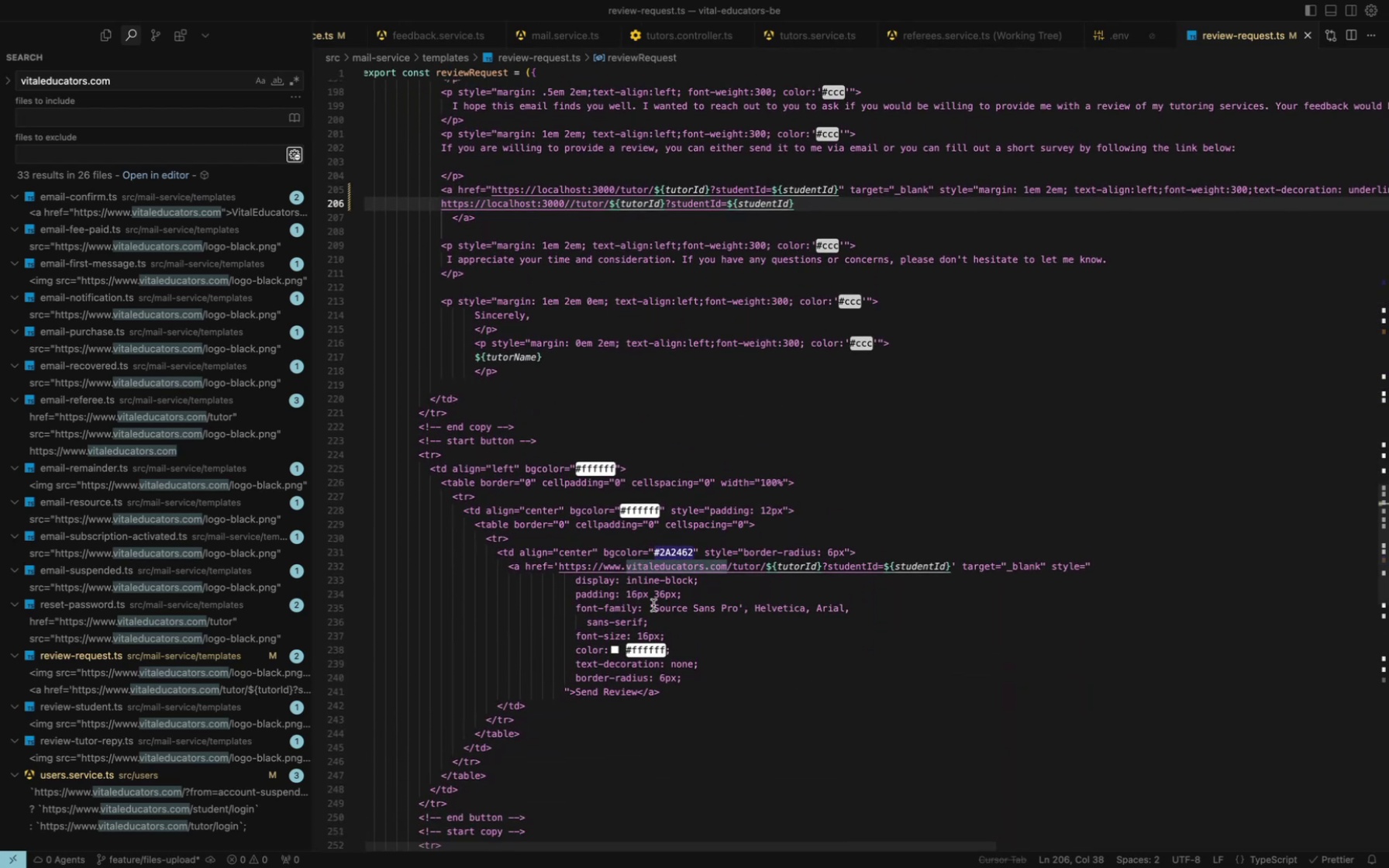 
wait(6.68)
 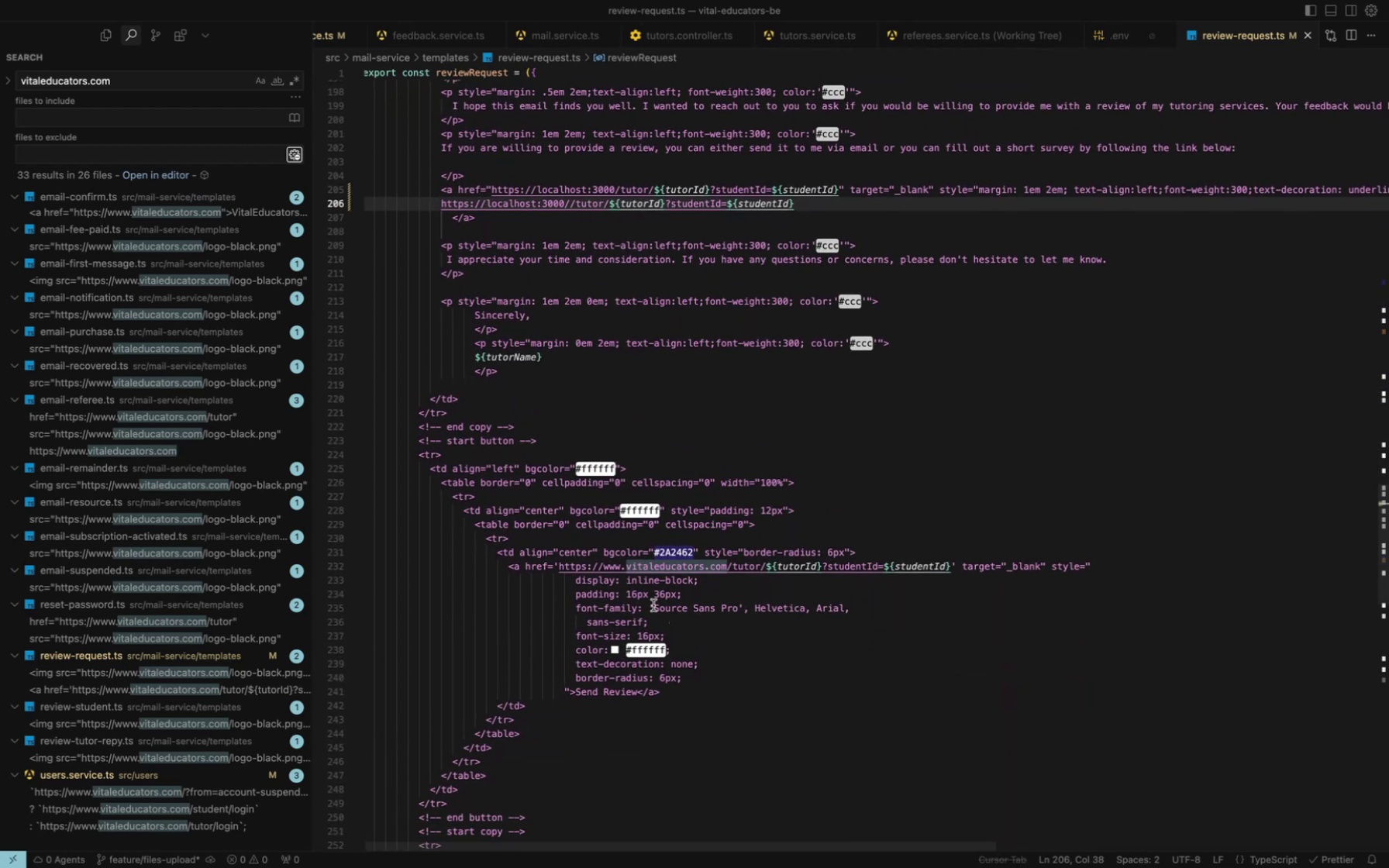 
left_click_drag(start_coordinate=[557, 568], to_coordinate=[727, 567])
 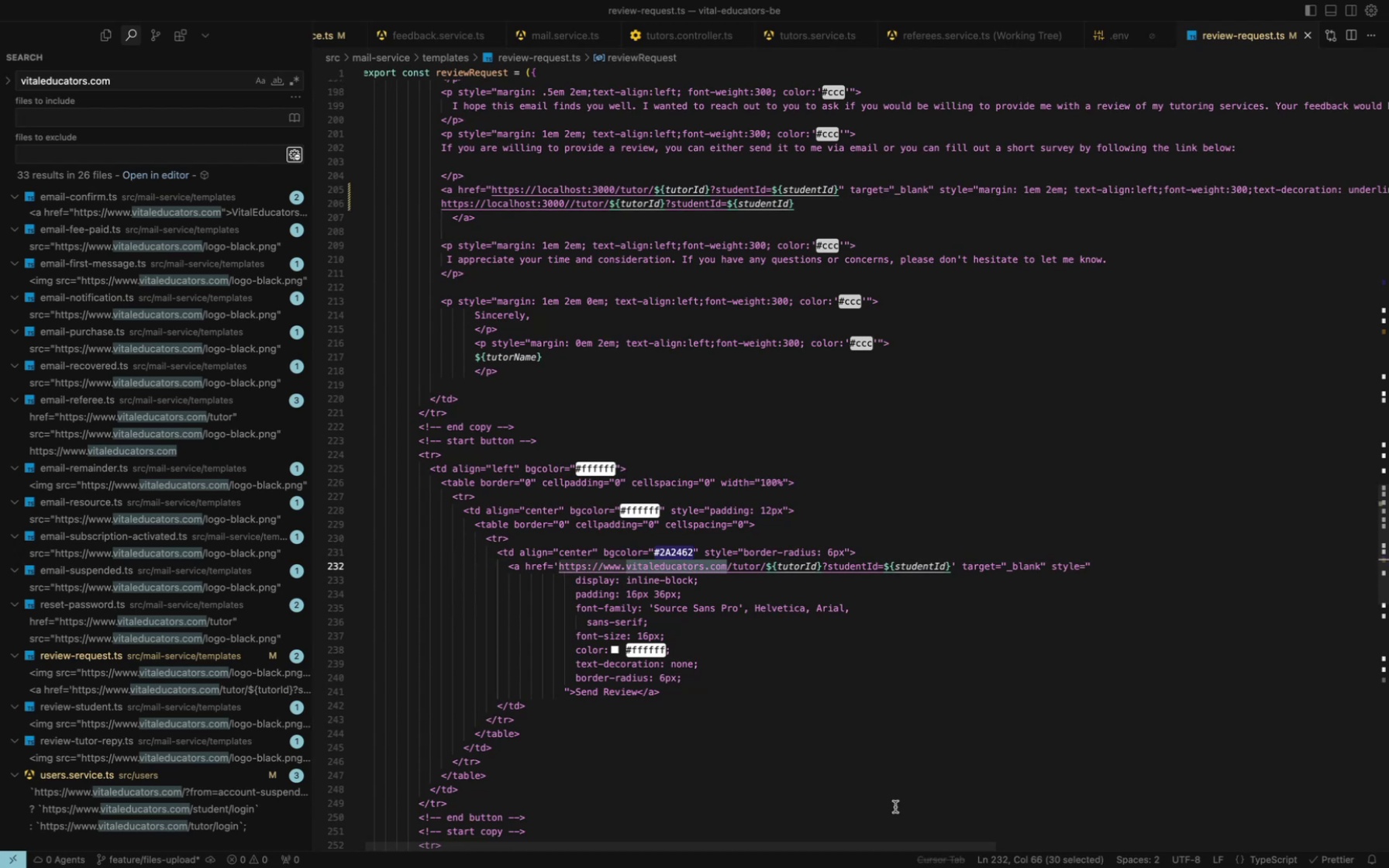 
key(Meta+V)
 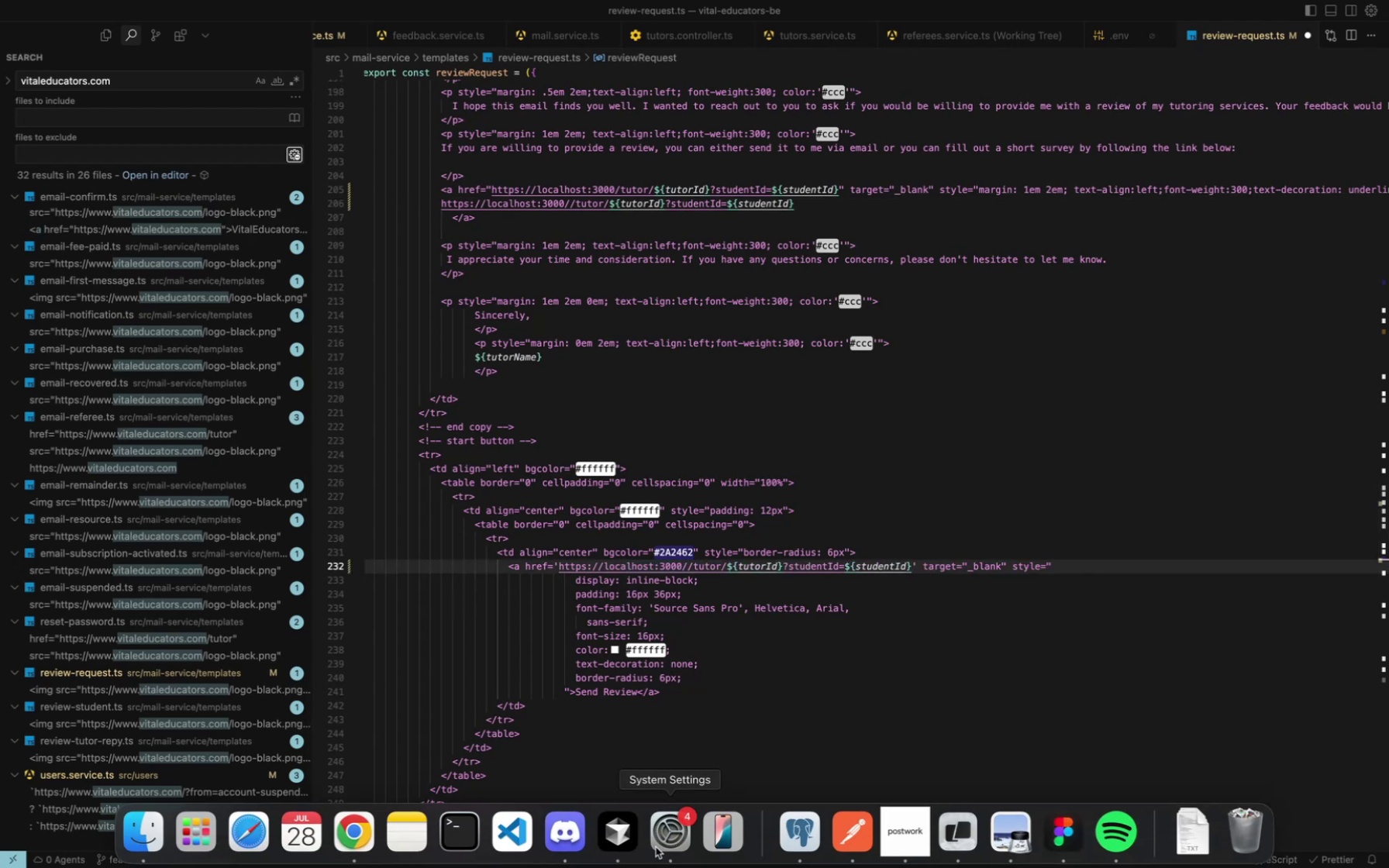 
scroll: coordinate [652, 727], scroll_direction: down, amount: 65.0
 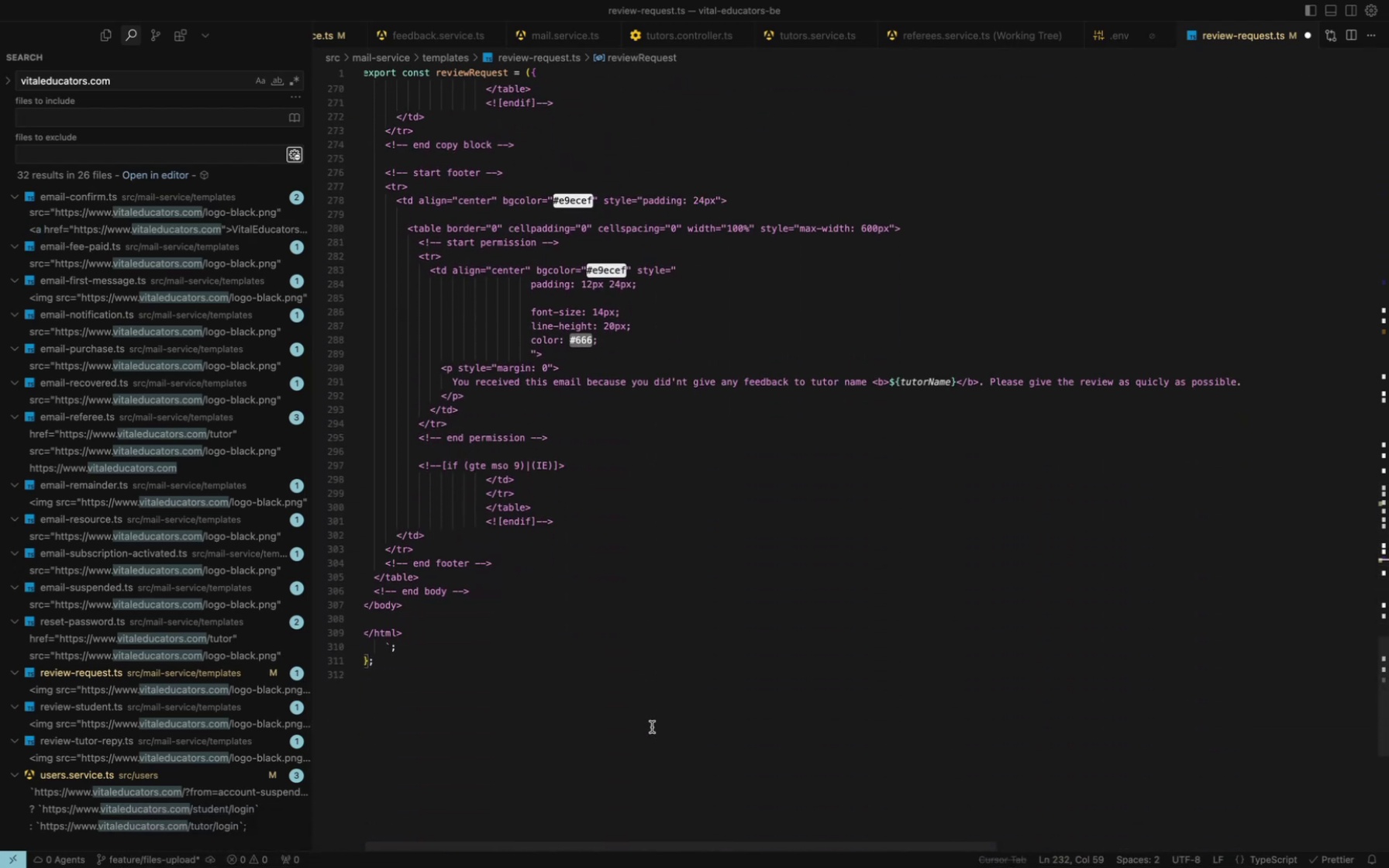 
scroll: coordinate [652, 727], scroll_direction: up, amount: 122.0
 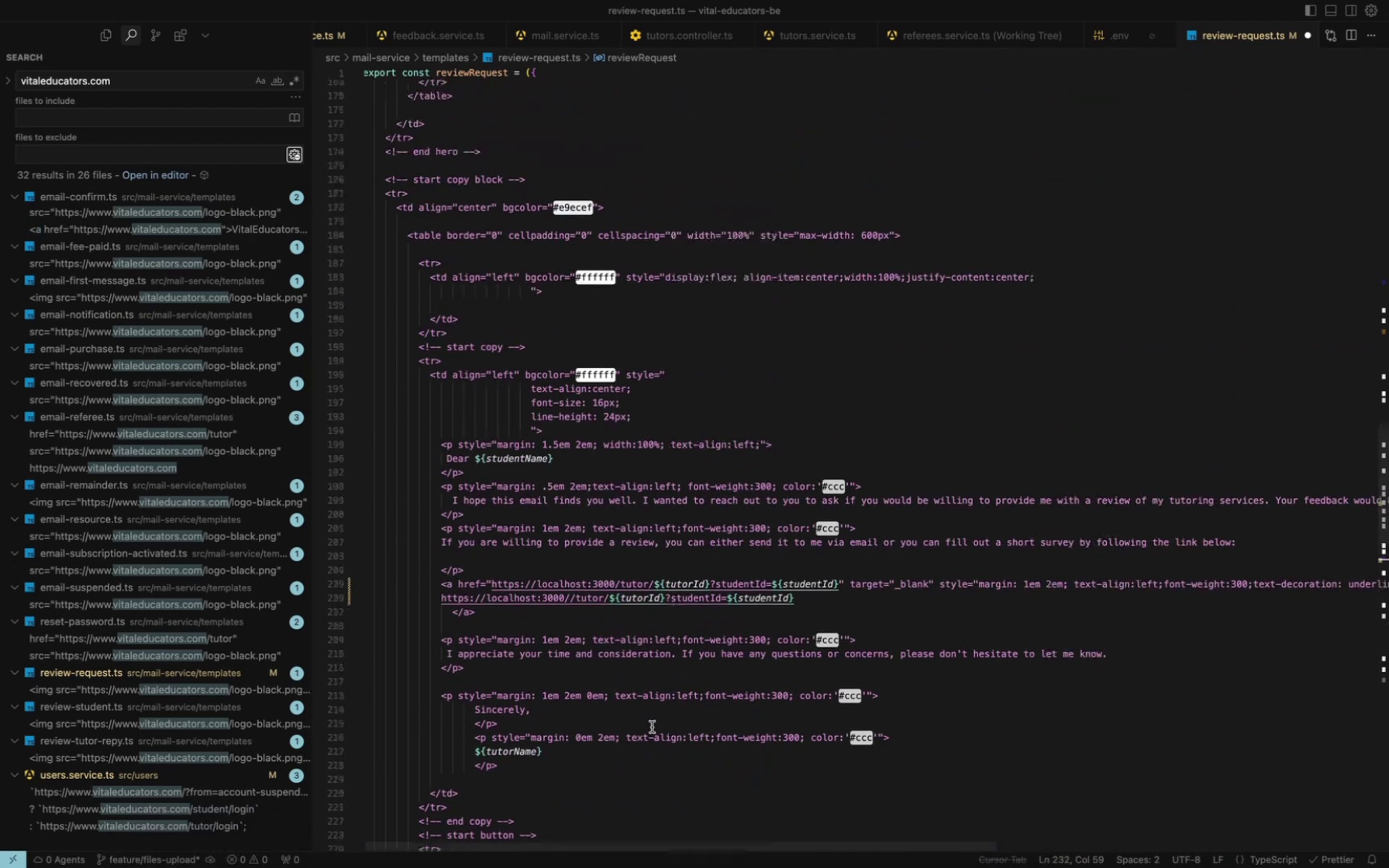 
left_click([652, 727])
 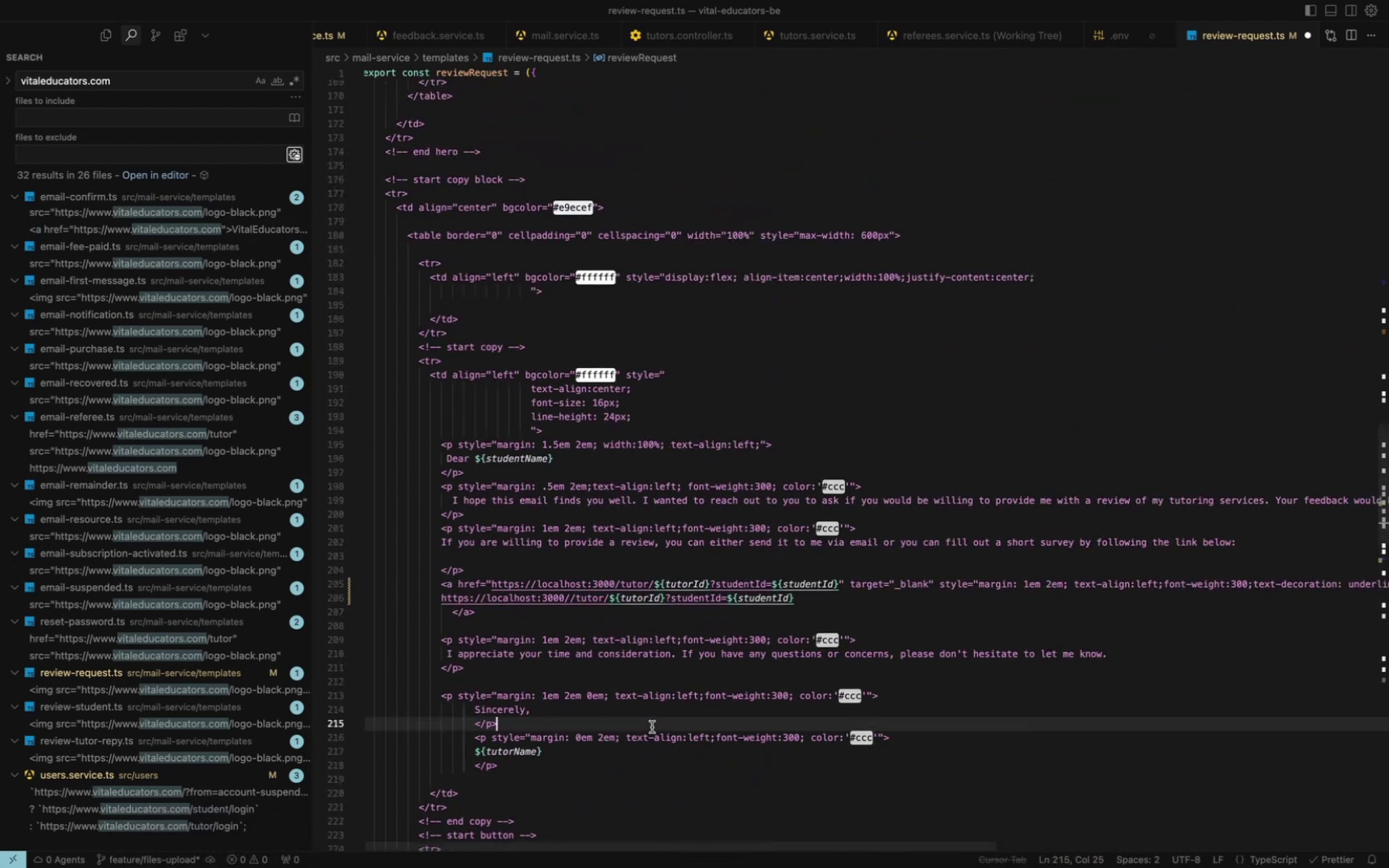 
key(Meta+S)
 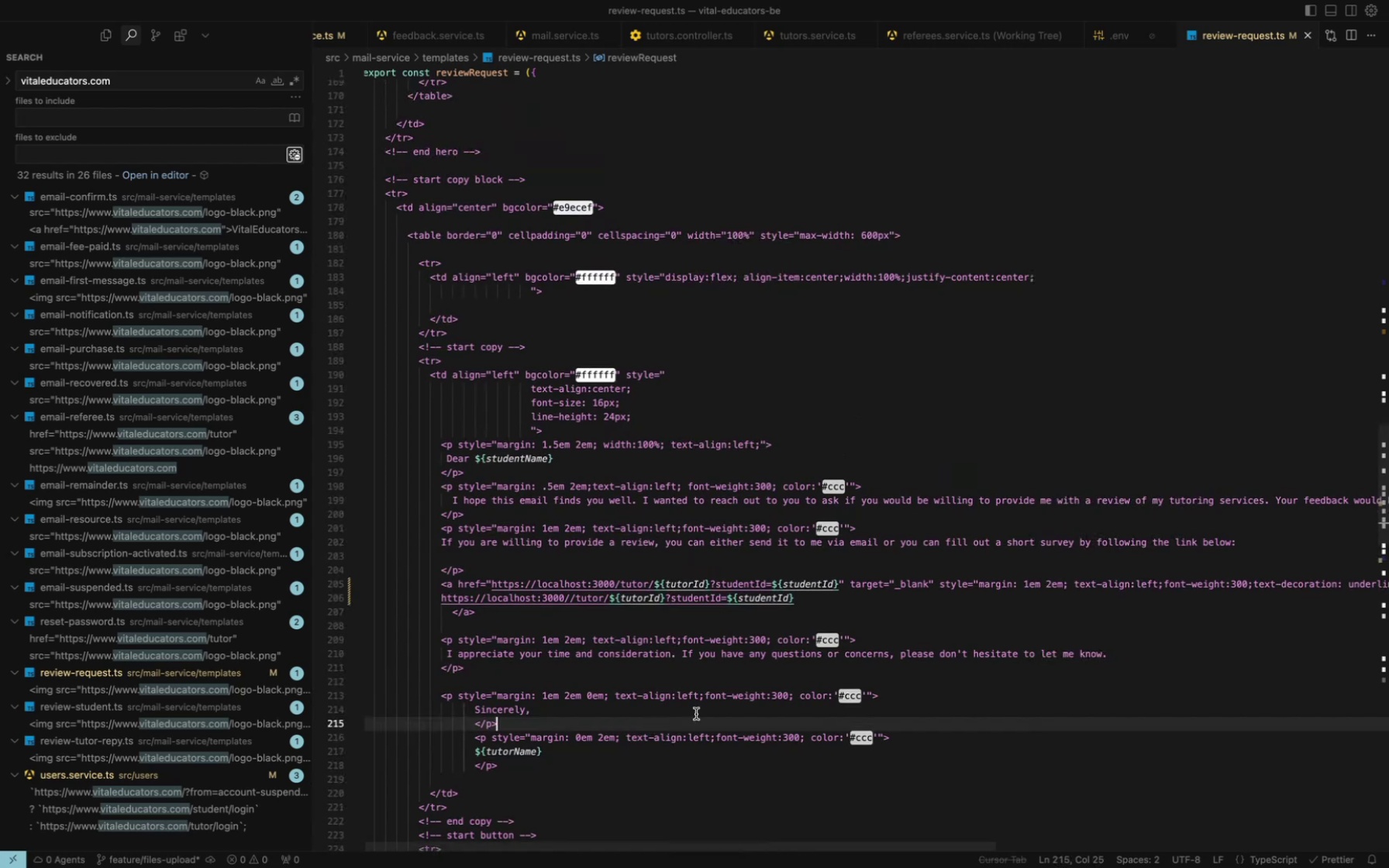 
scroll: coordinate [791, 672], scroll_direction: up, amount: 112.0
 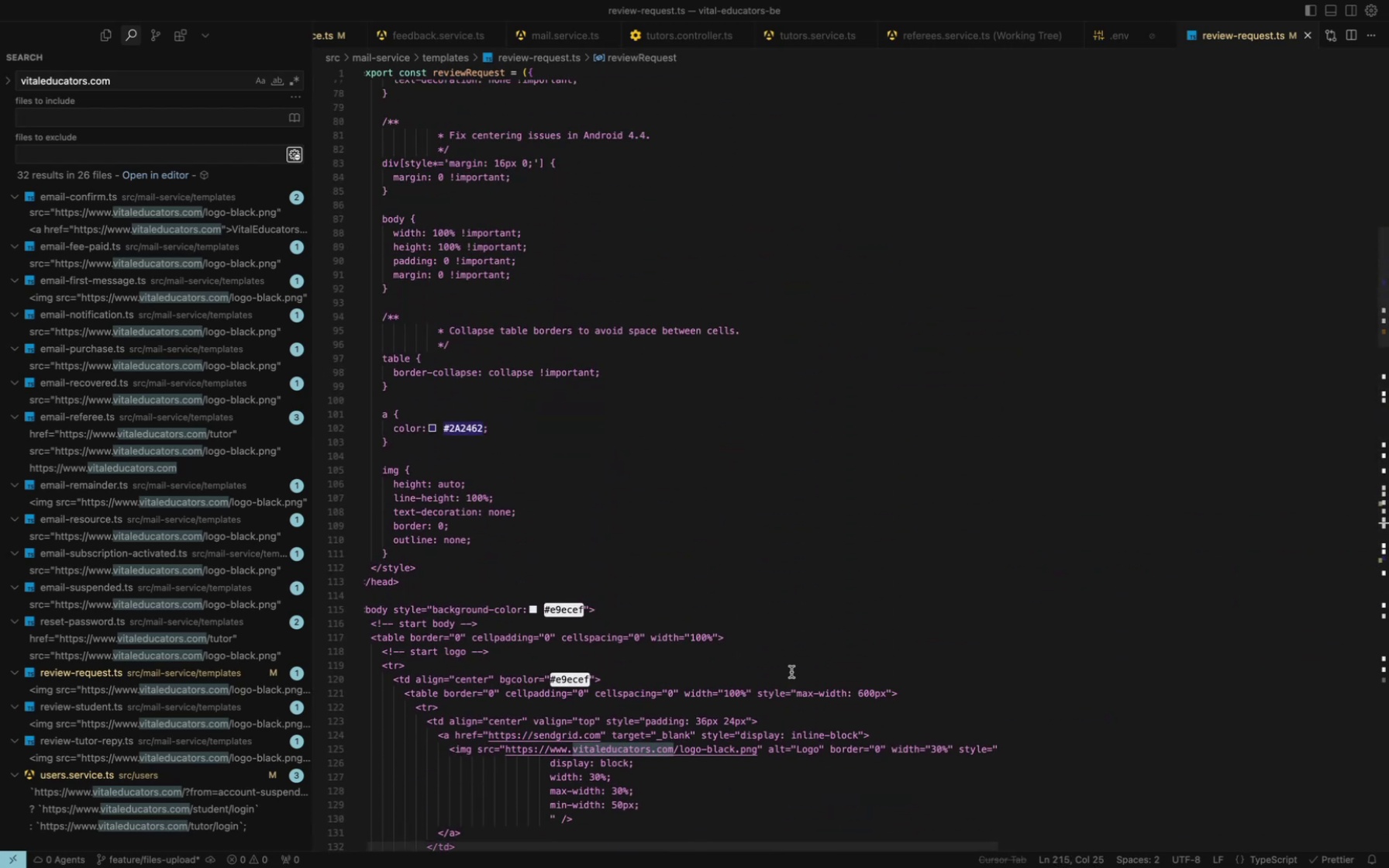 
scroll: coordinate [112, 688], scroll_direction: down, amount: 119.0
 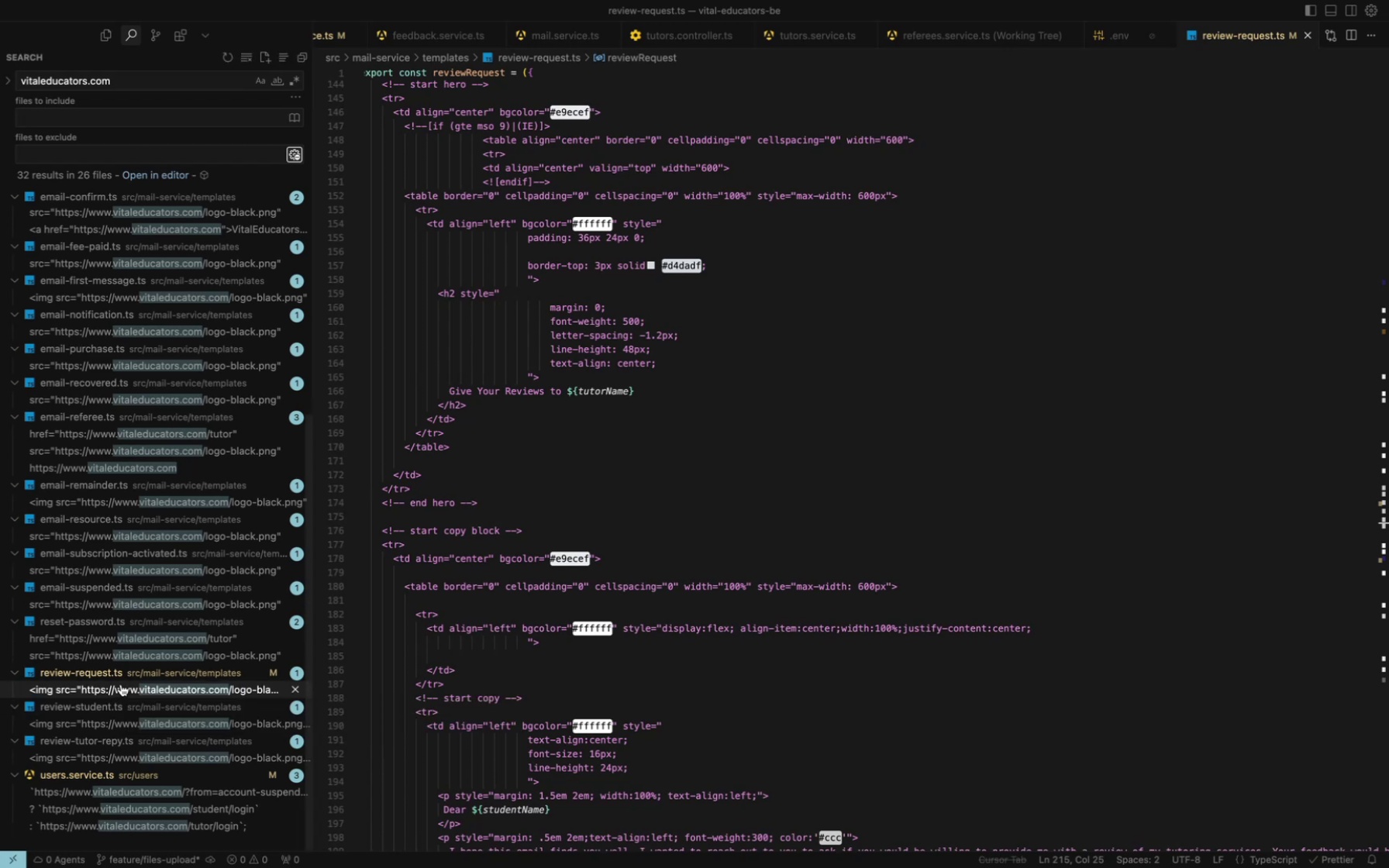 
left_click([121, 684])
 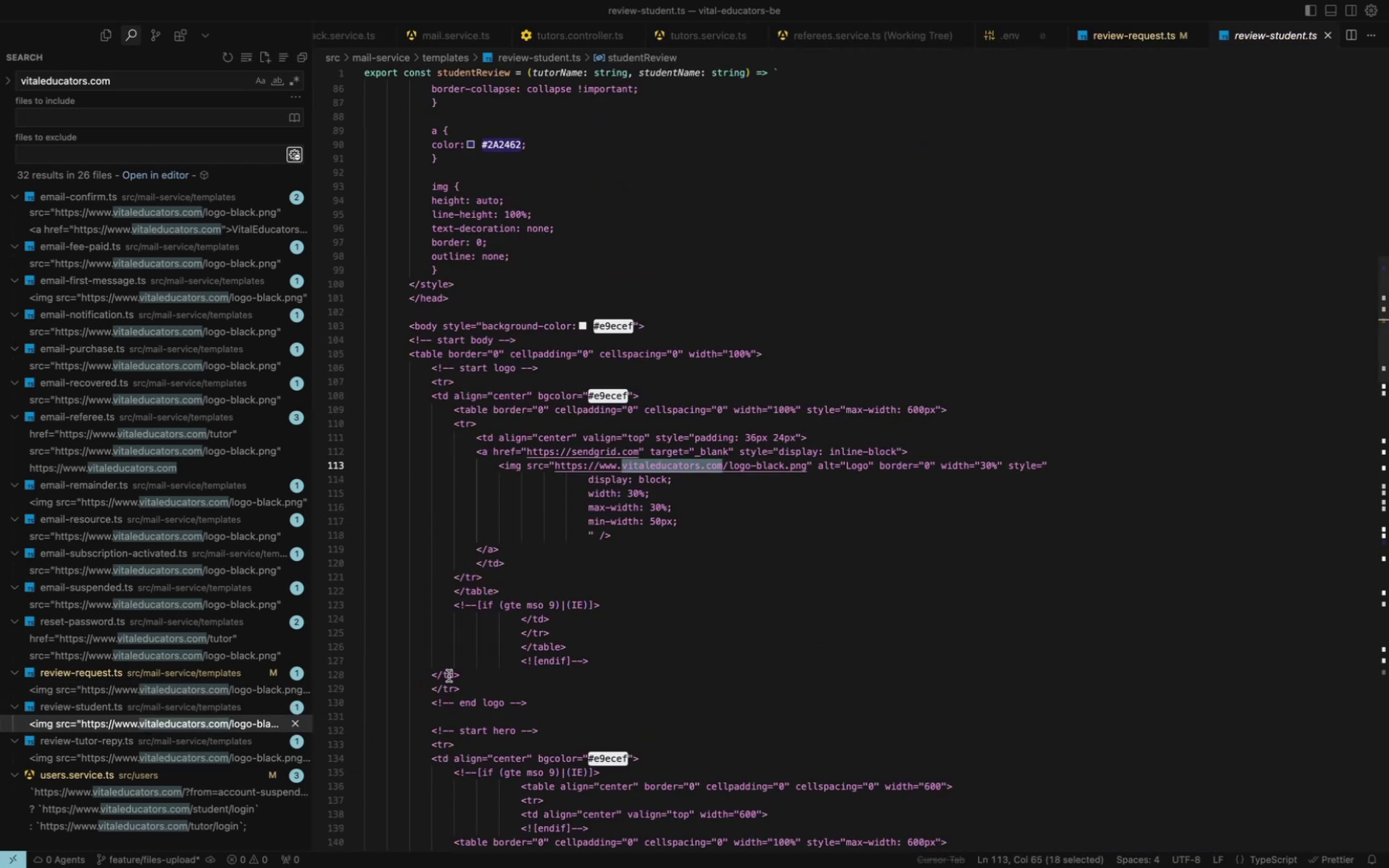 
wait(7.97)
 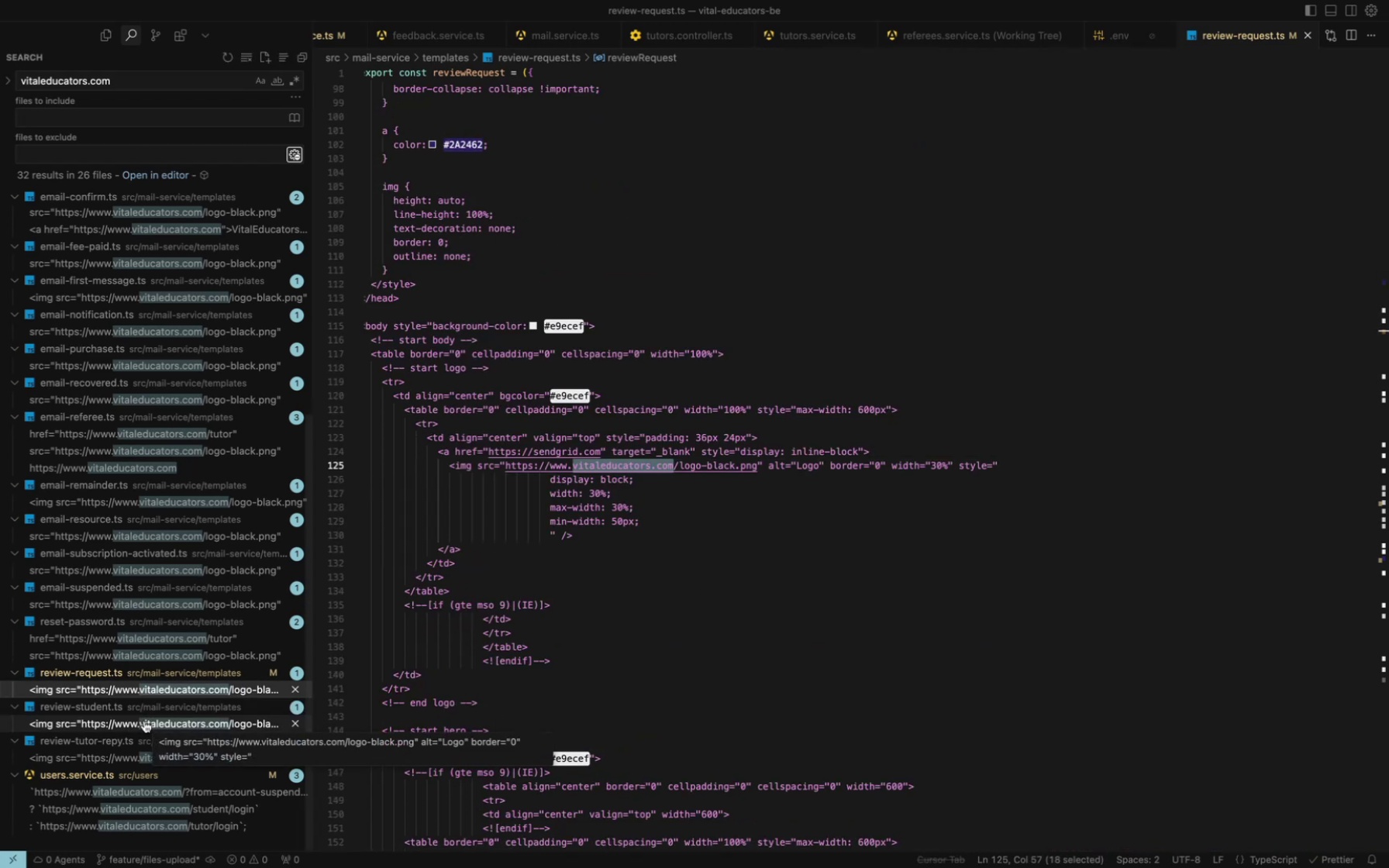 
scroll: coordinate [449, 676], scroll_direction: up, amount: 2.0
 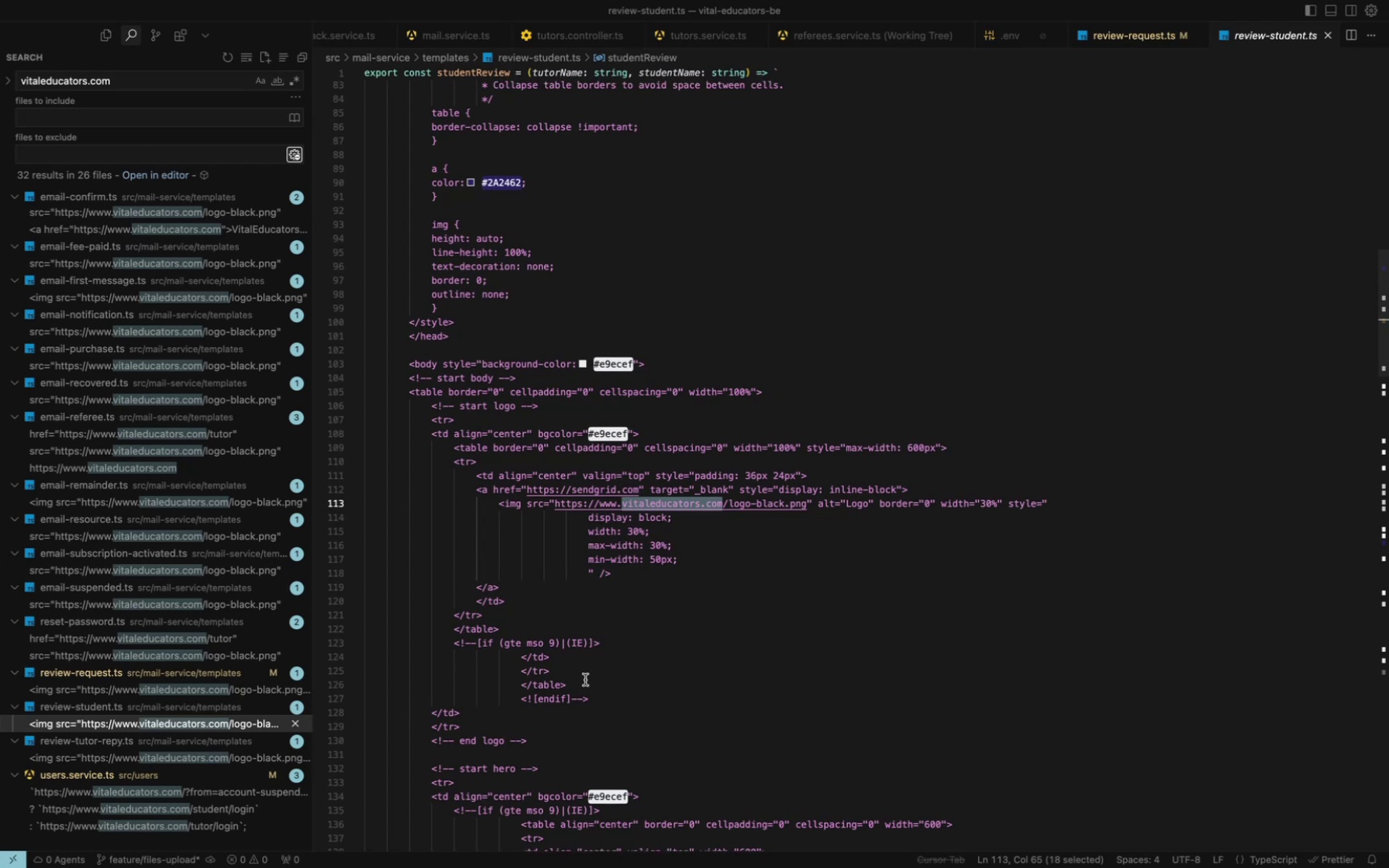 
scroll: coordinate [585, 680], scroll_direction: down, amount: 64.0
 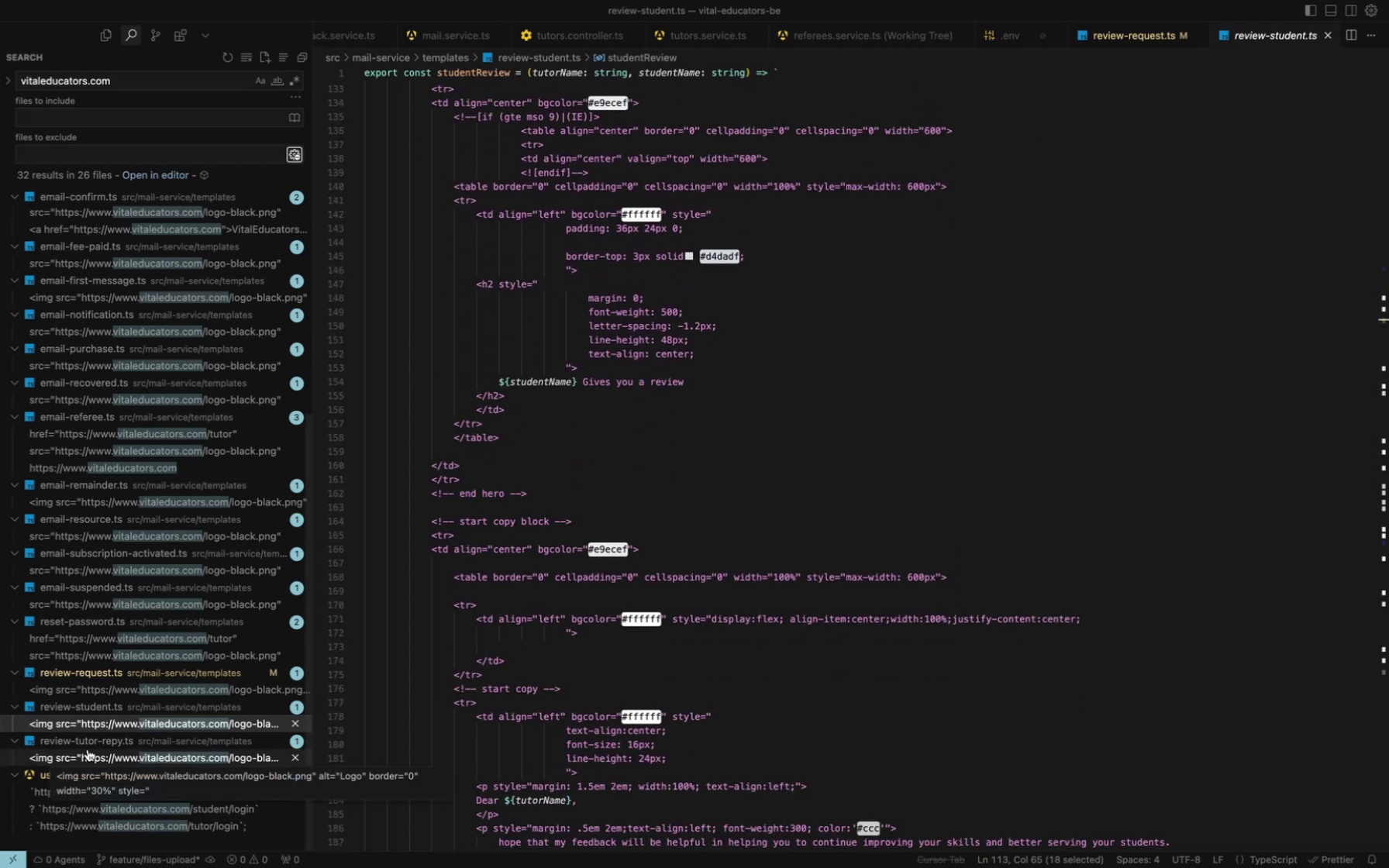 
left_click([88, 749])
 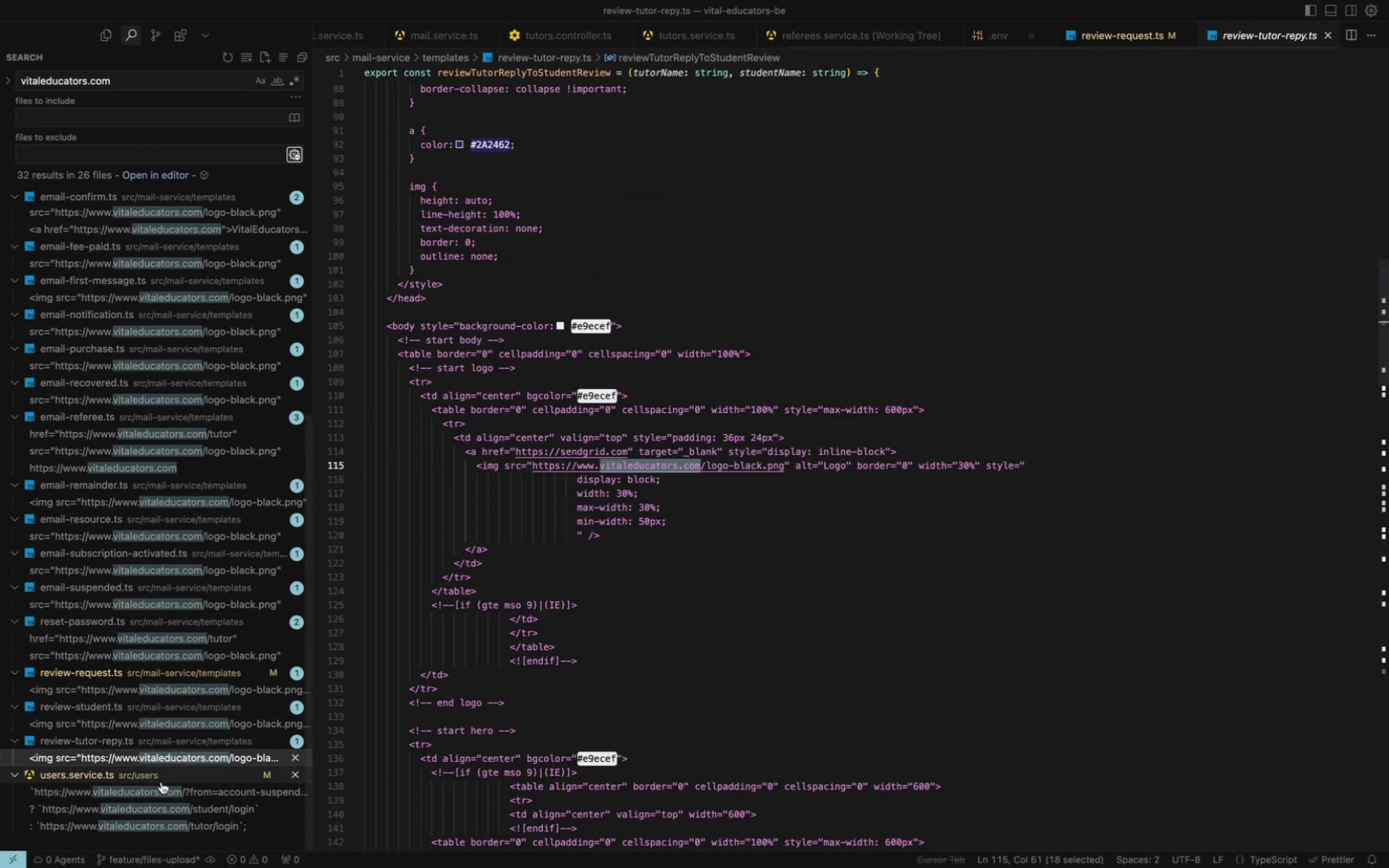 
scroll: coordinate [161, 782], scroll_direction: down, amount: 16.0
 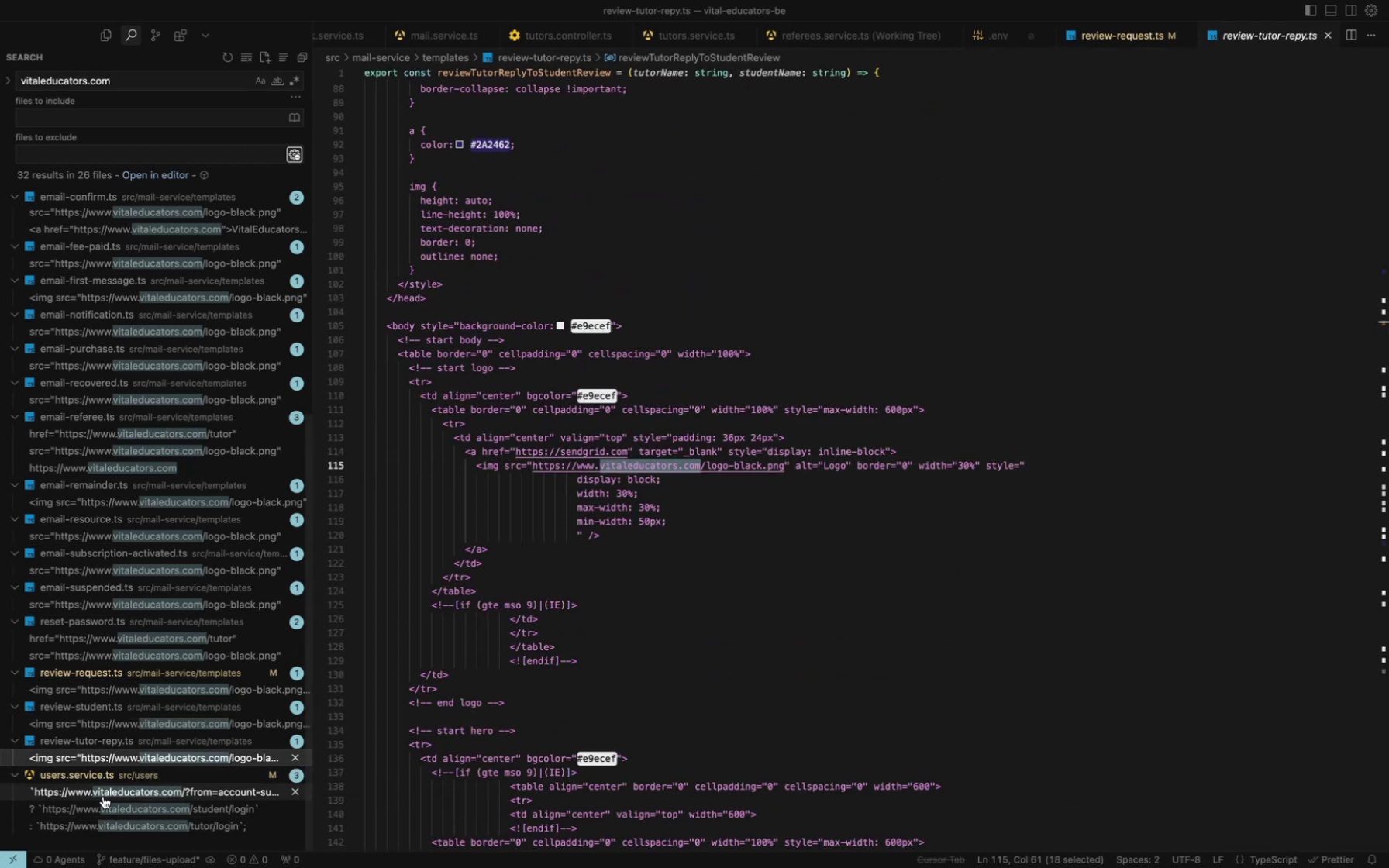 
left_click([103, 797])
 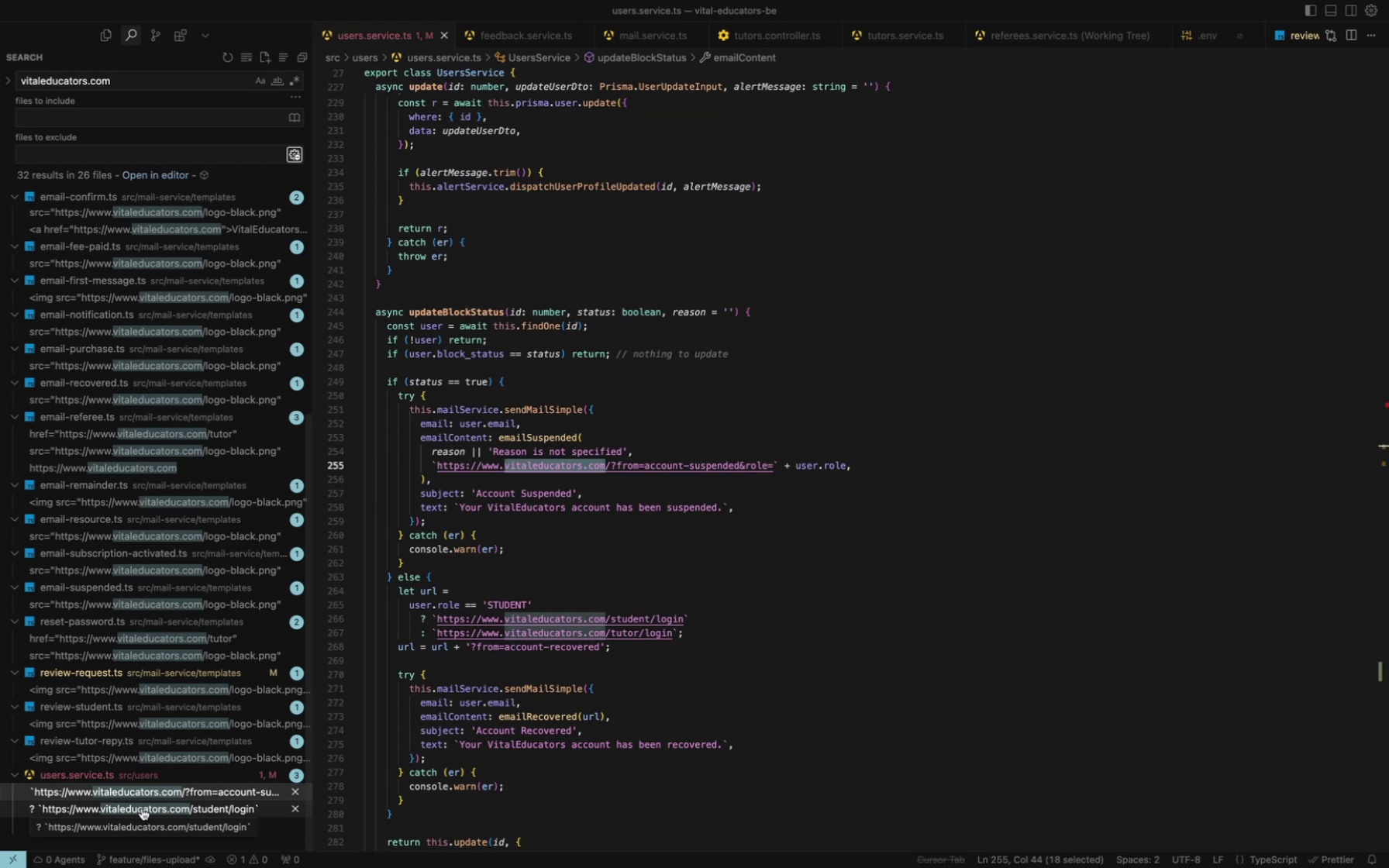 
wait(6.44)
 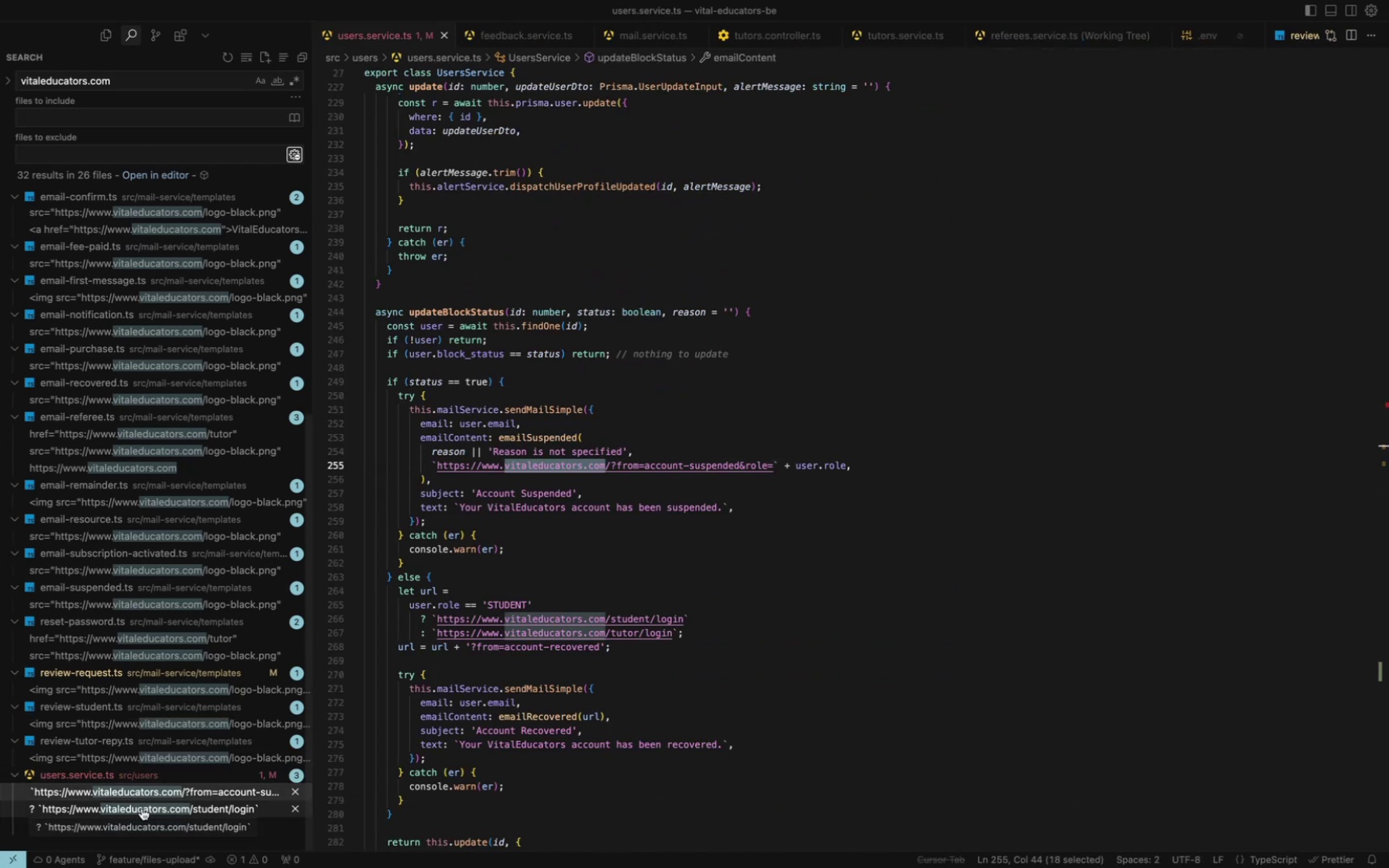 
scroll: coordinate [536, 715], scroll_direction: up, amount: 2.0
 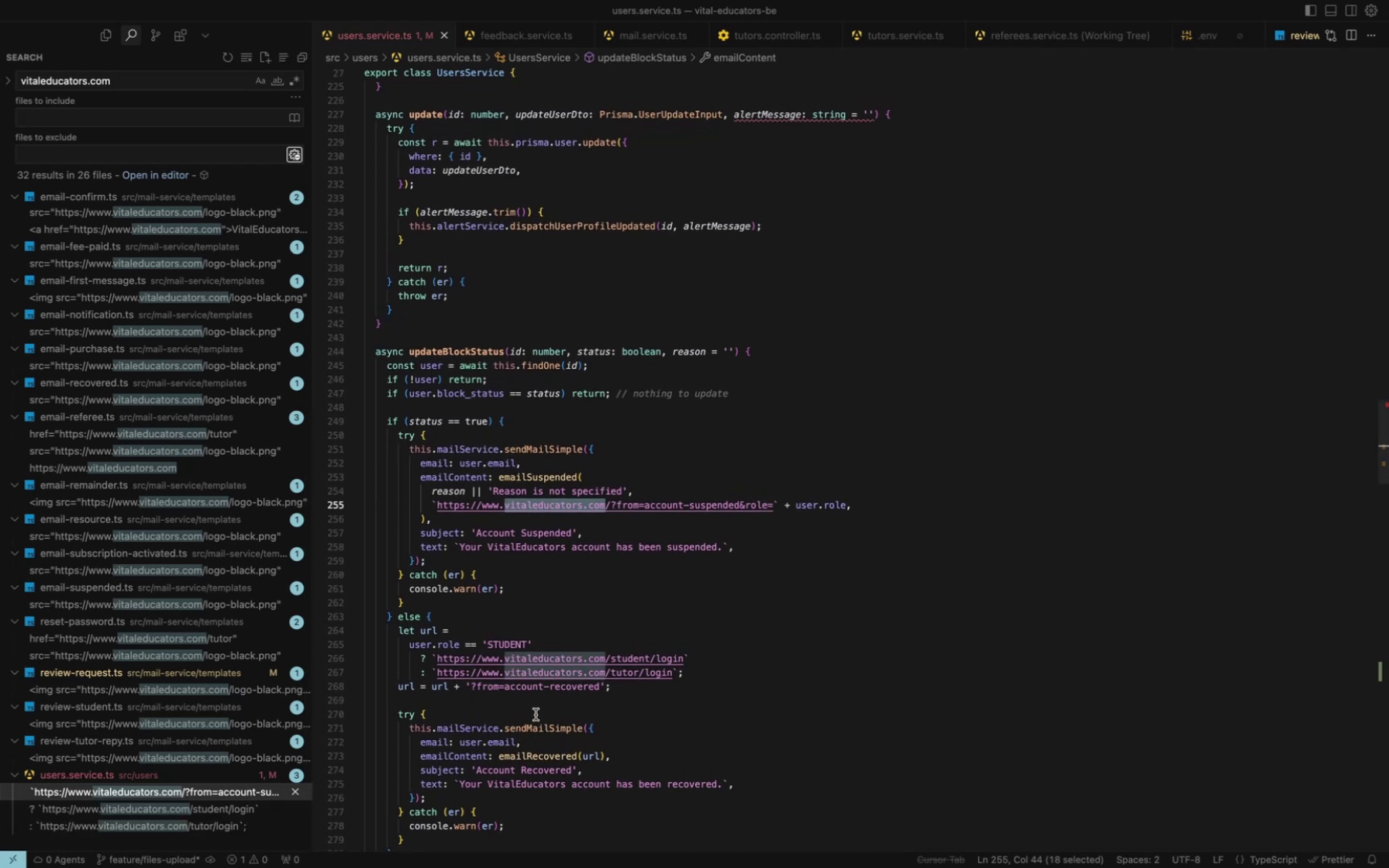 
wait(9.87)
 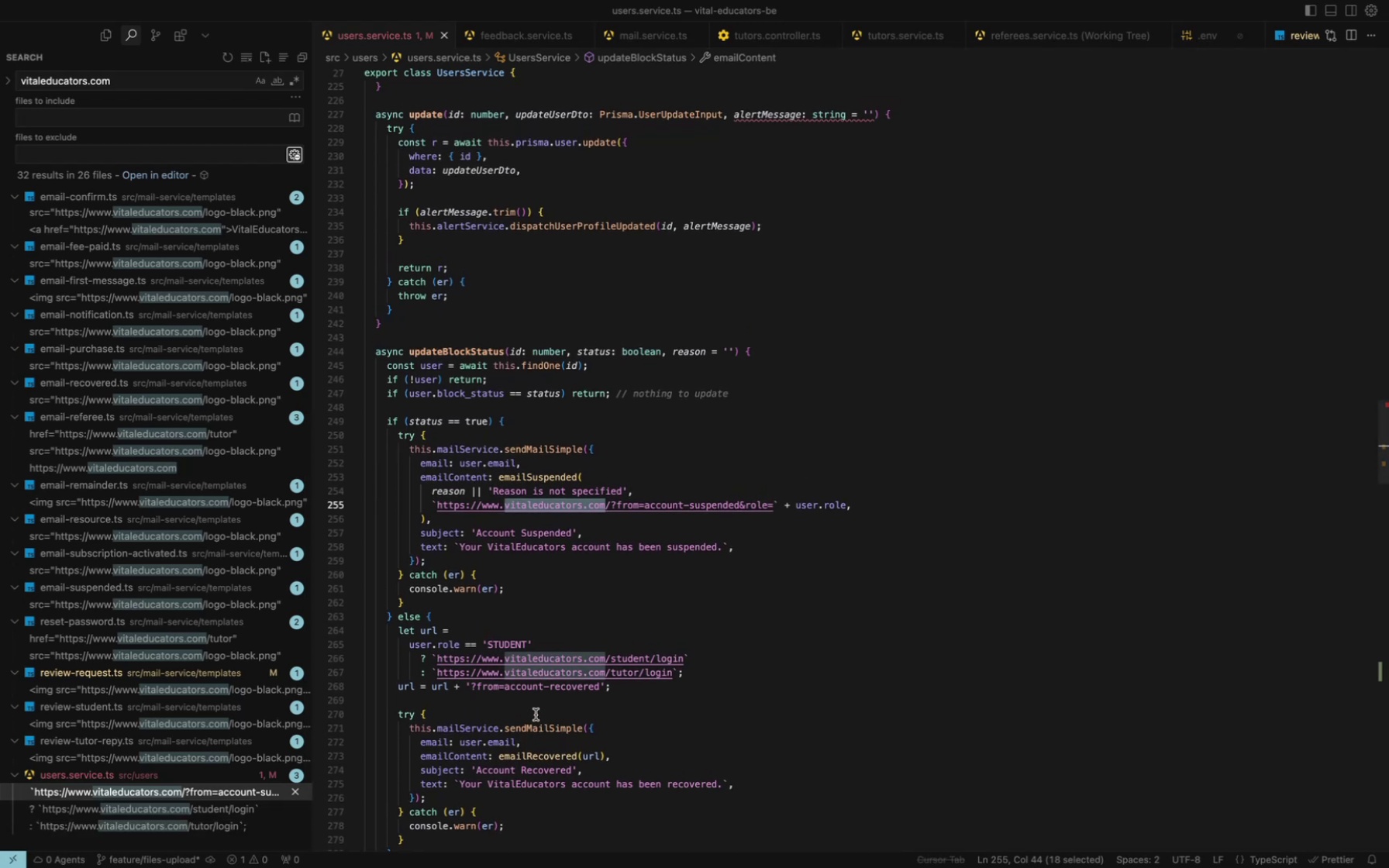 
scroll: coordinate [536, 715], scroll_direction: up, amount: 46.0
 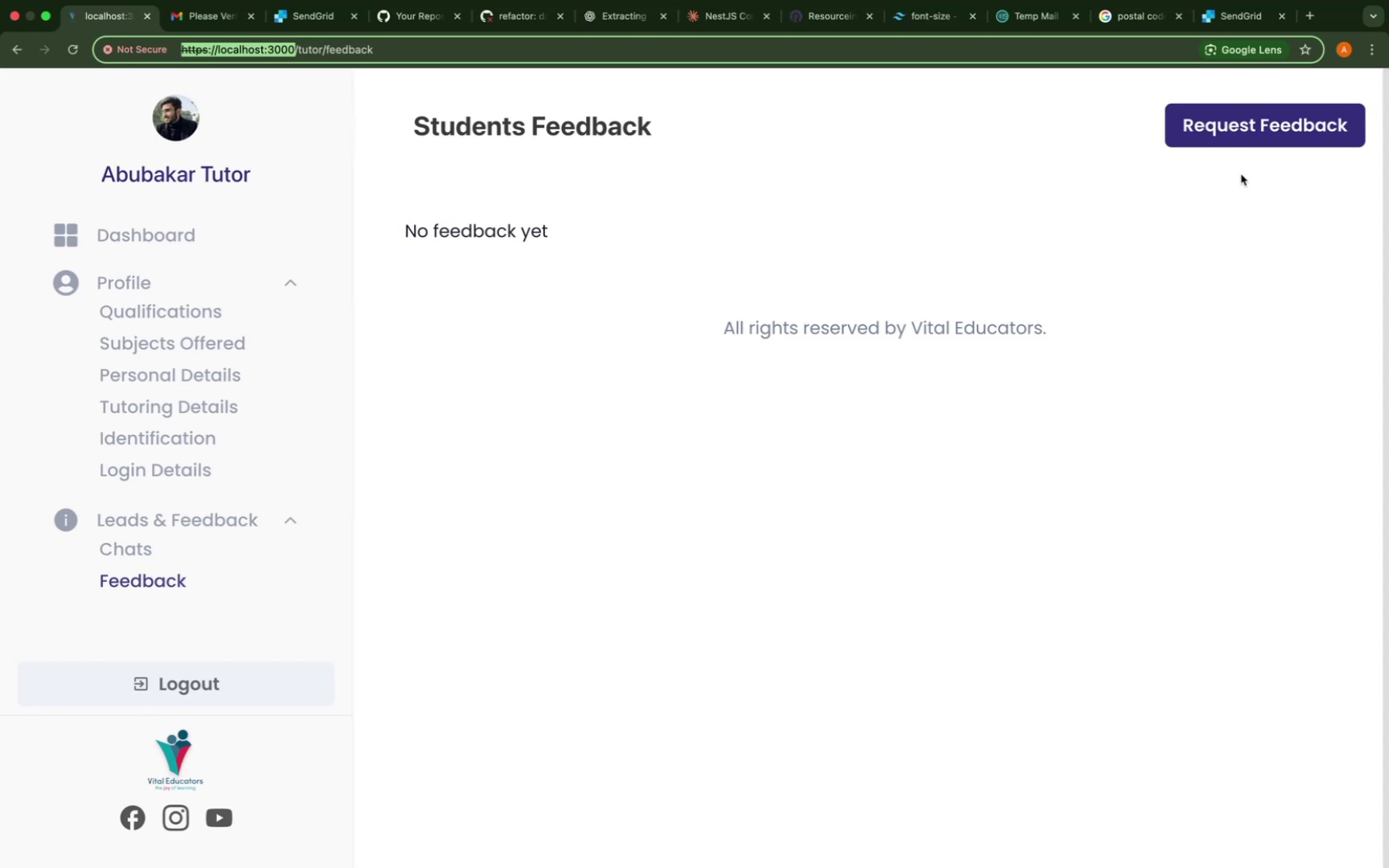 
wait(5.85)
 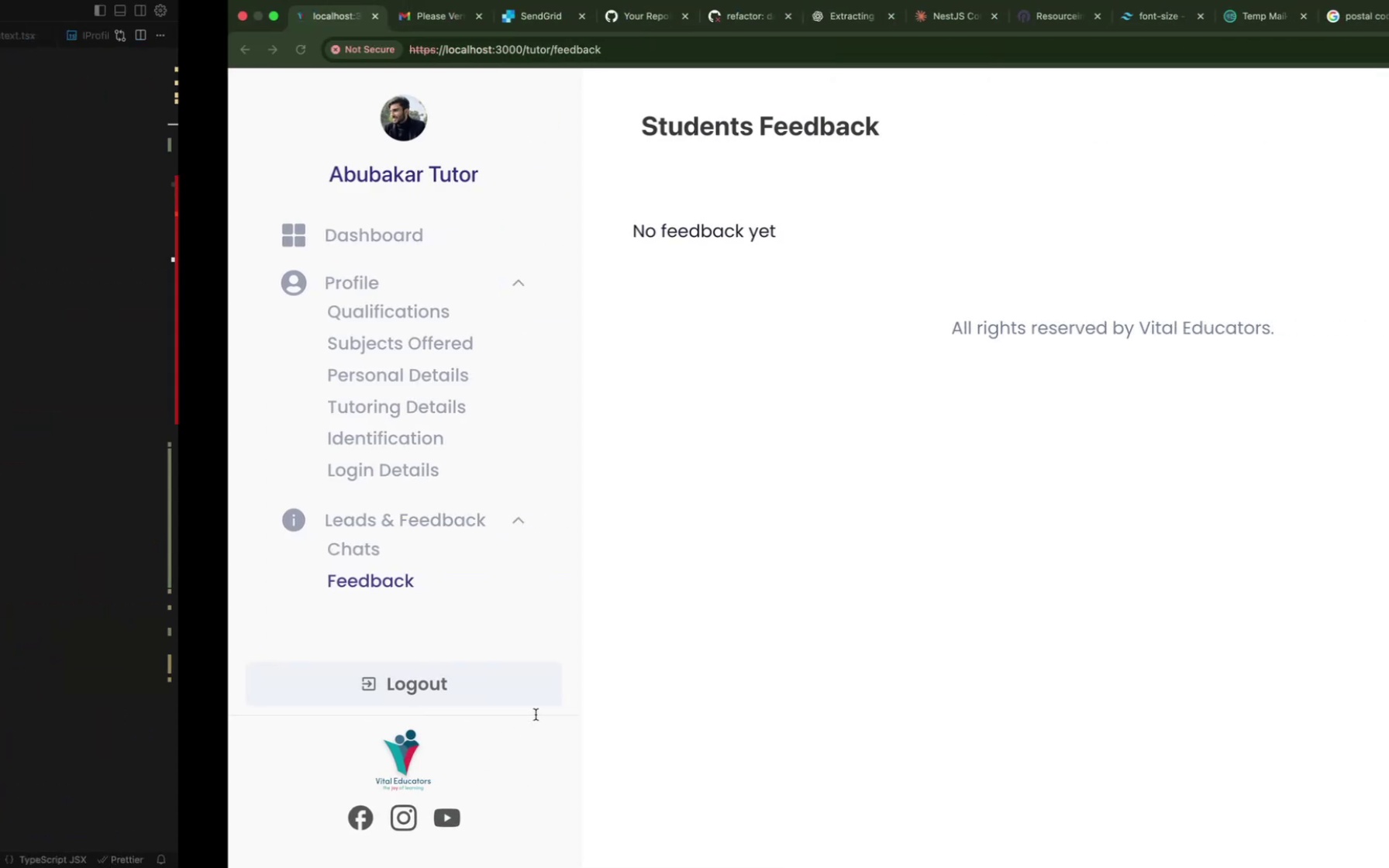 
left_click([455, 294])
 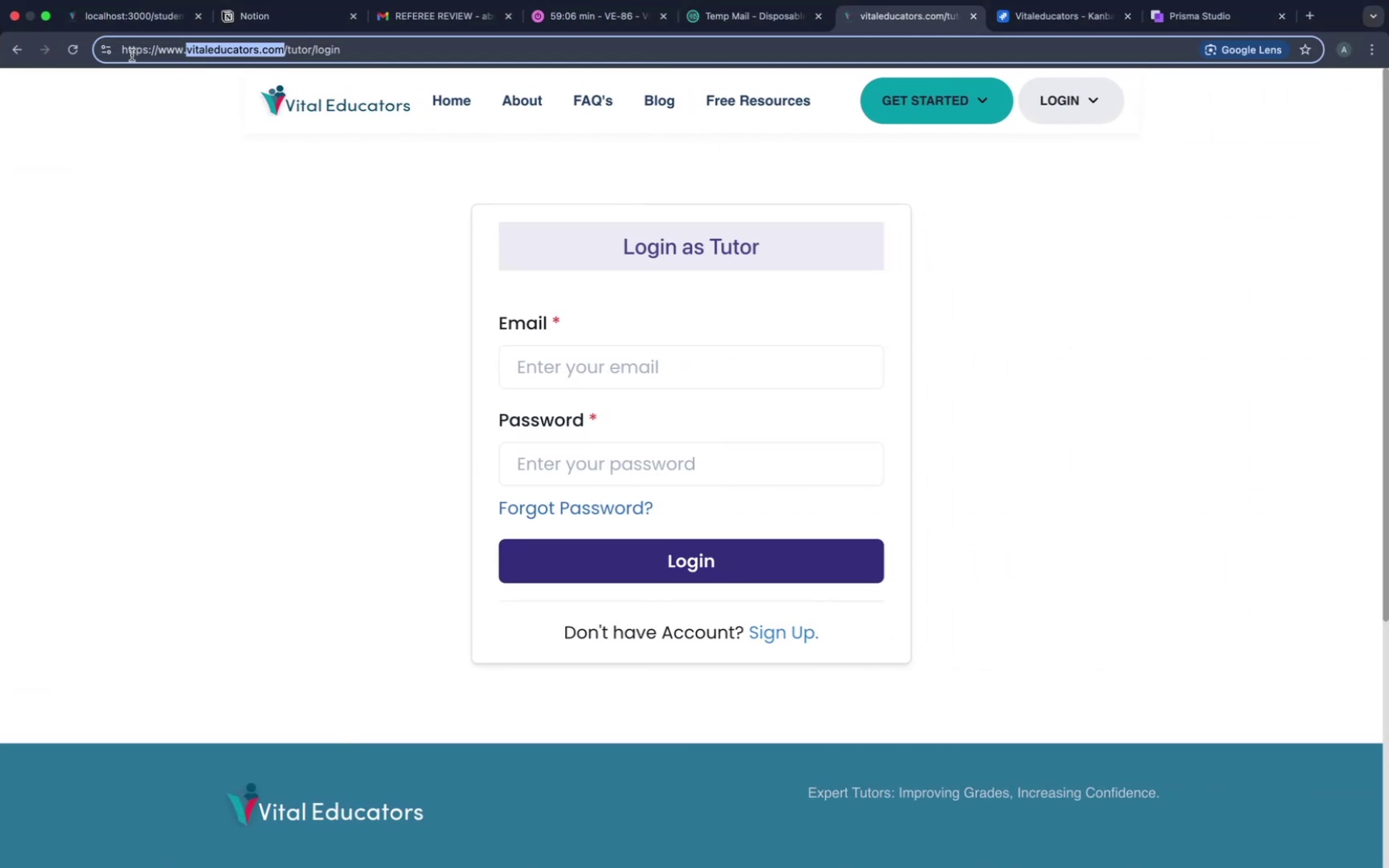 
wait(5.07)
 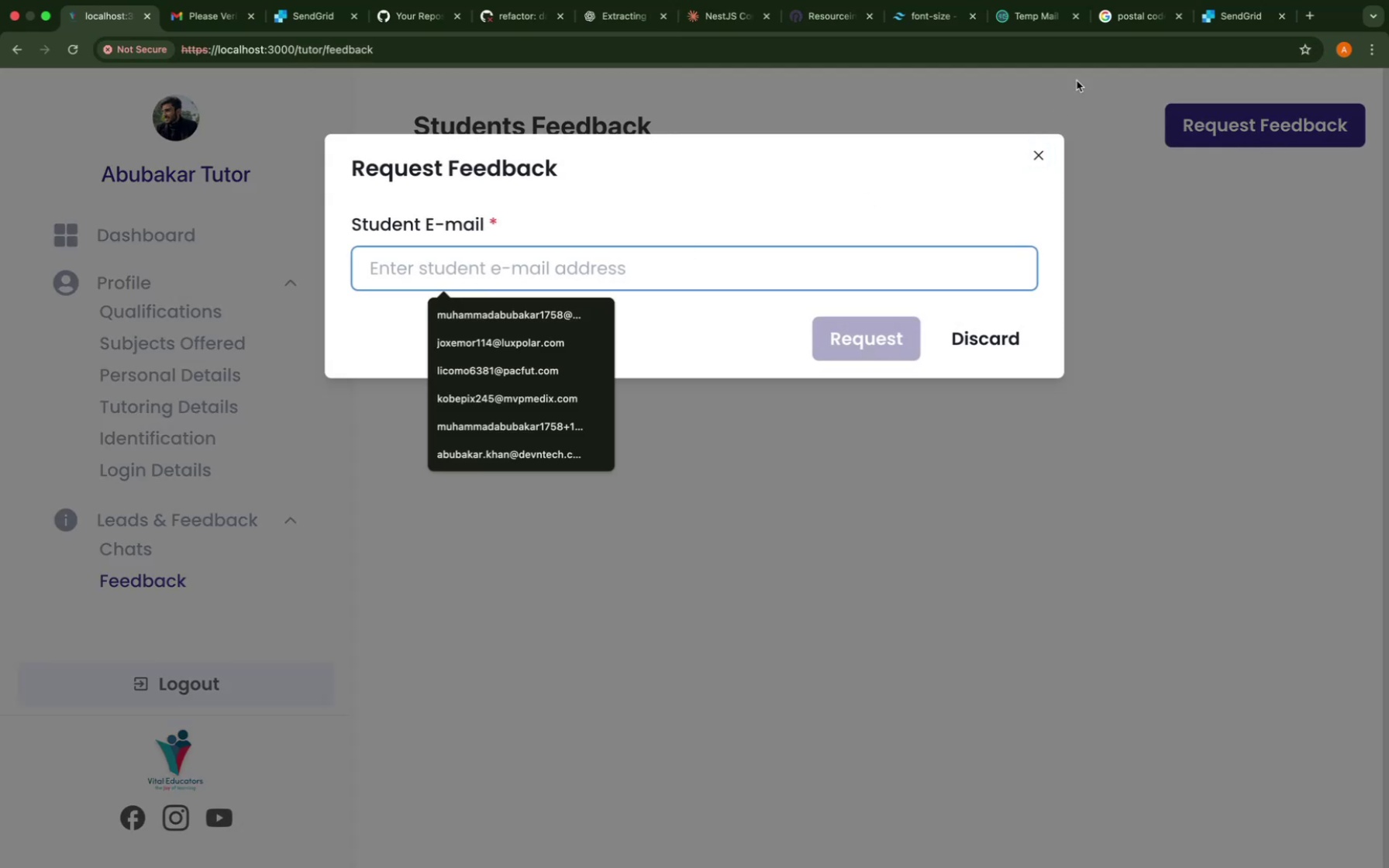 
left_click([975, 22])
 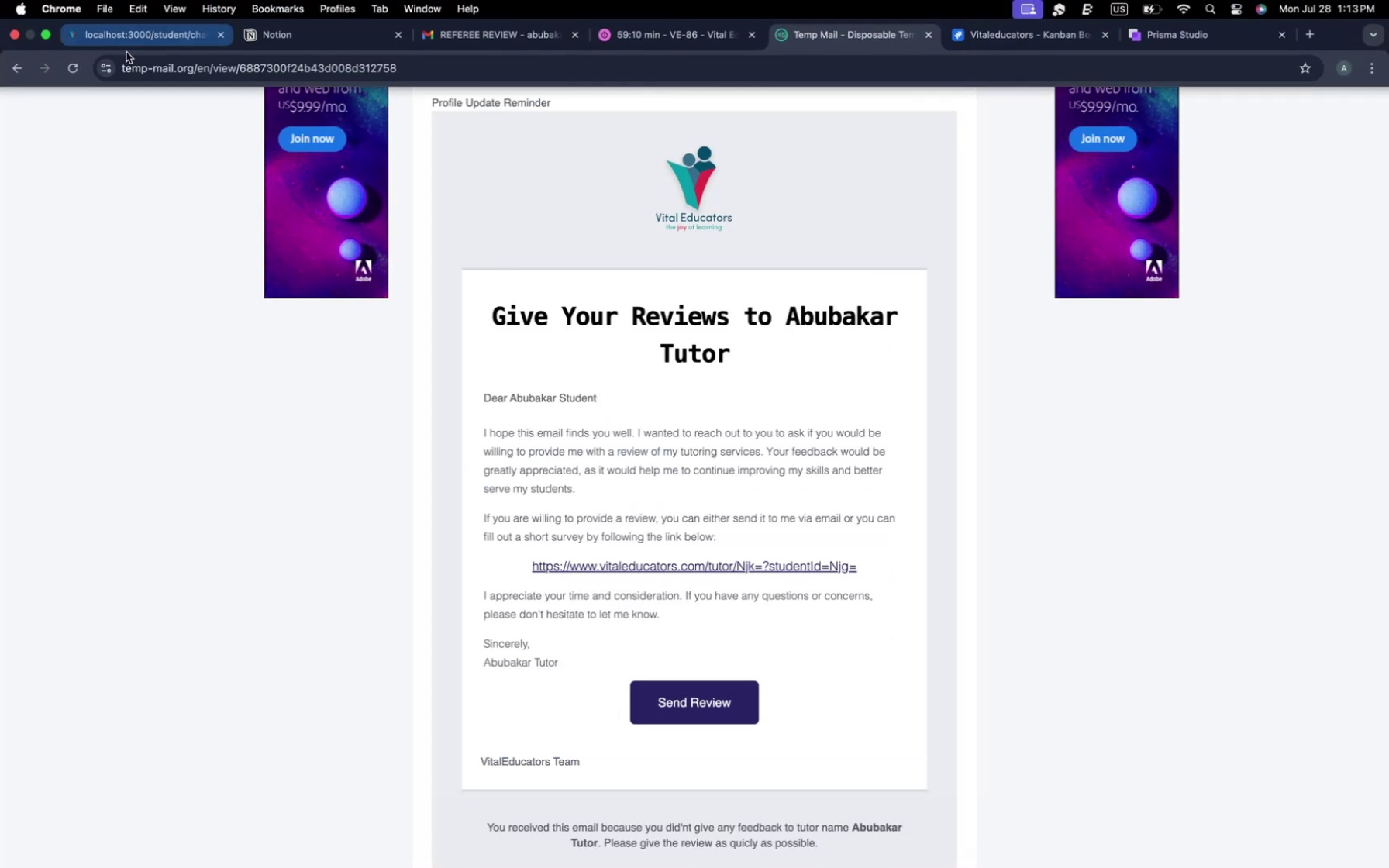 
left_click([134, 39])
 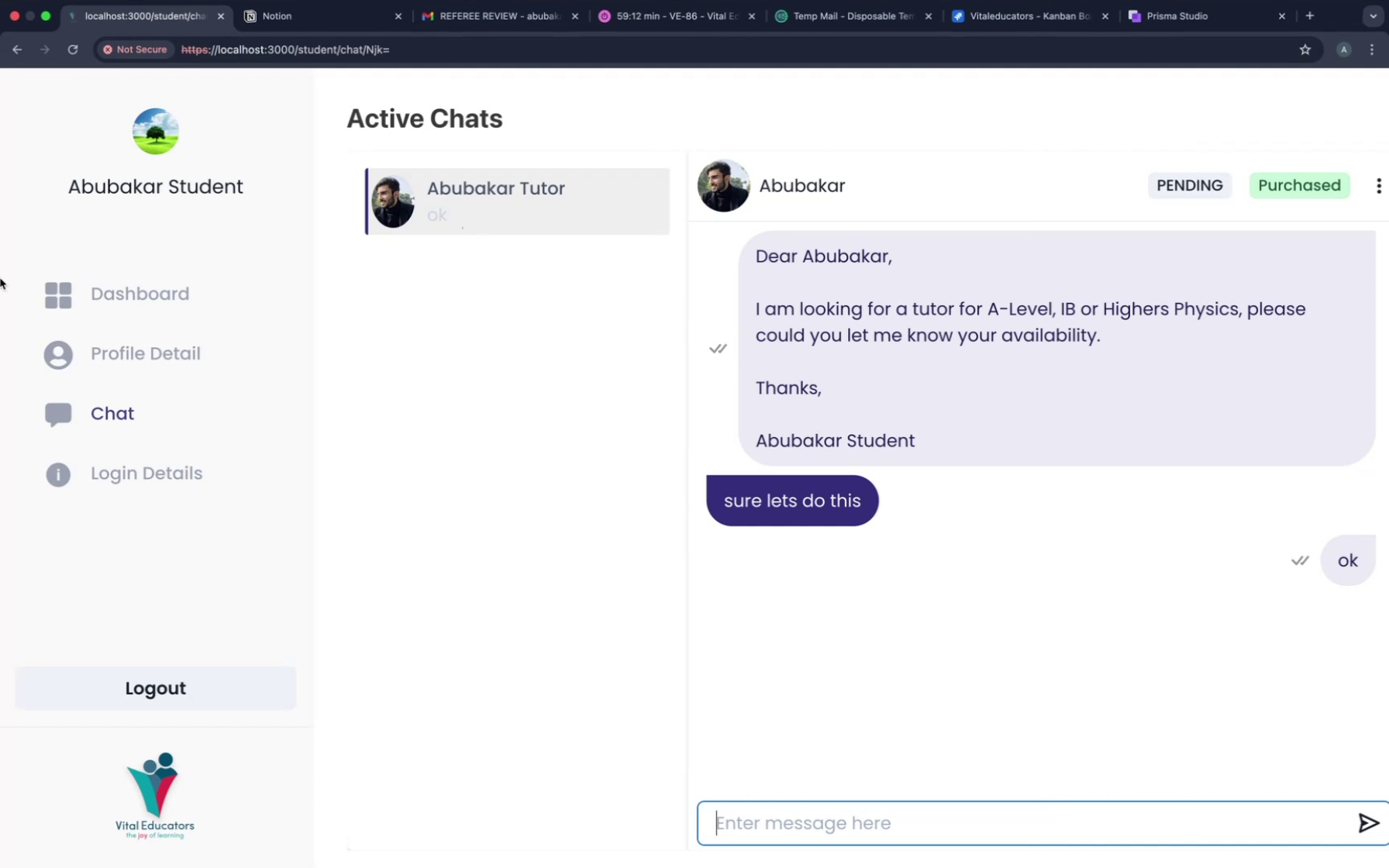 
key(Meta+CommandLeft)
 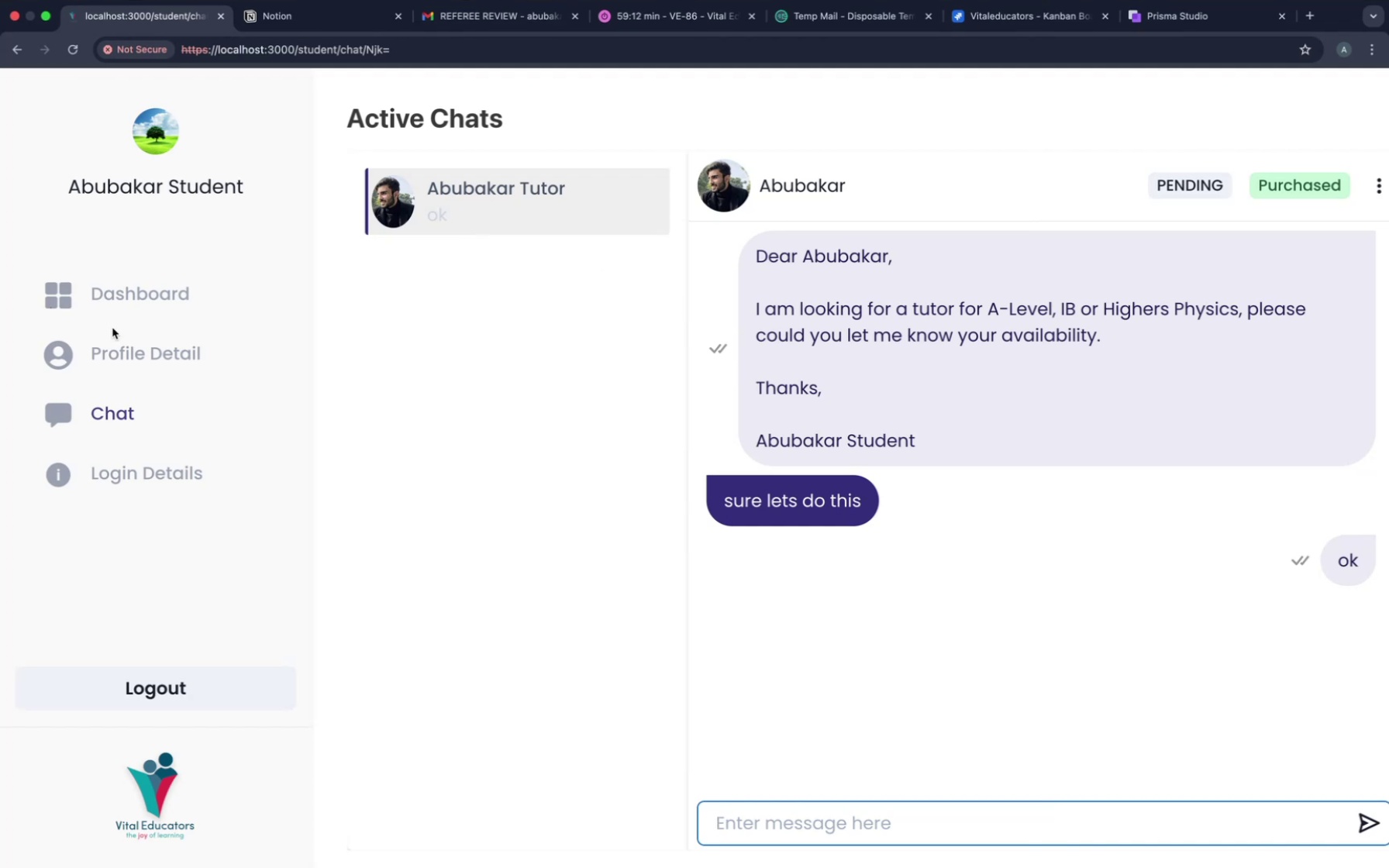 
key(Meta+R)
 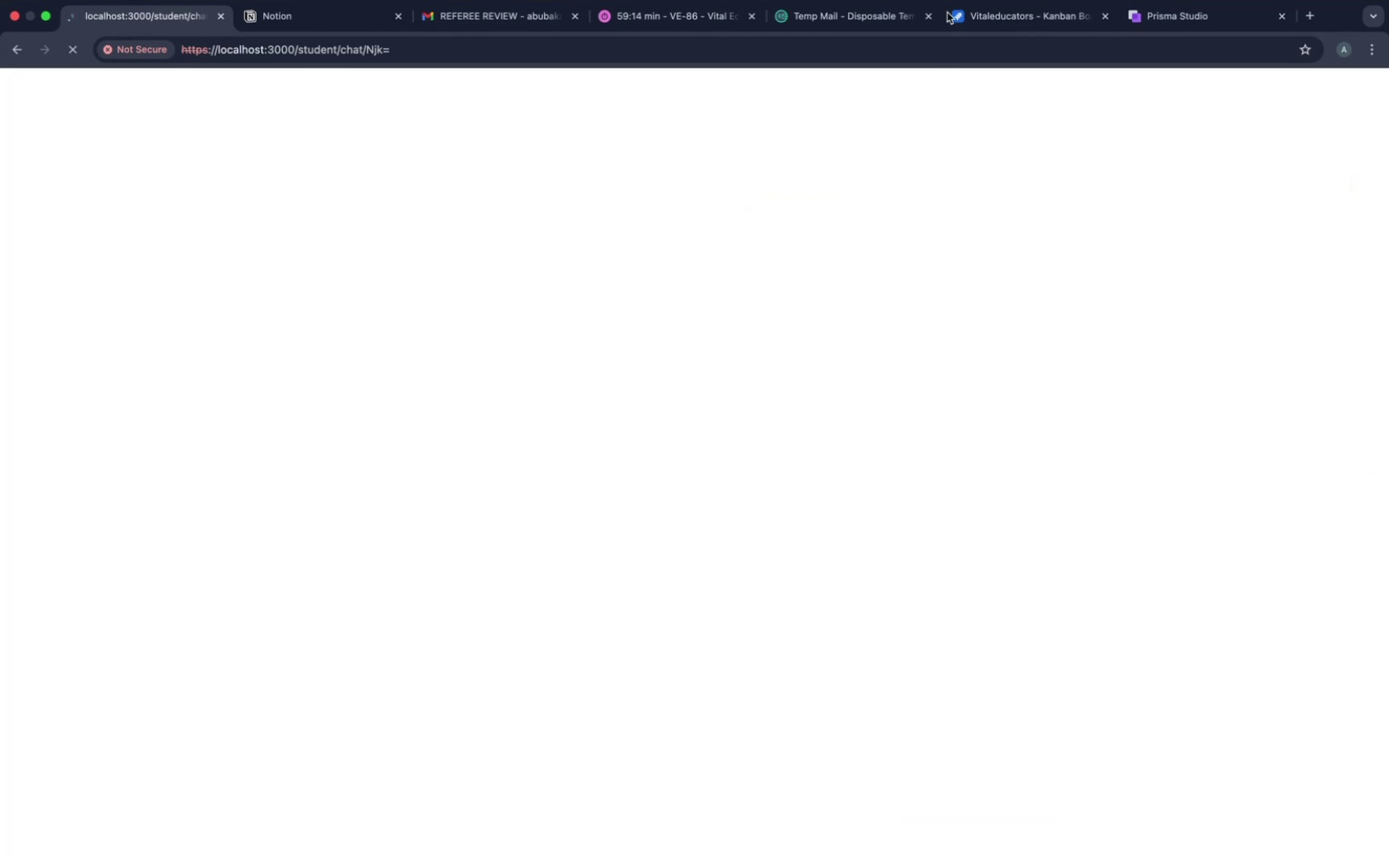 
left_click([806, 13])
 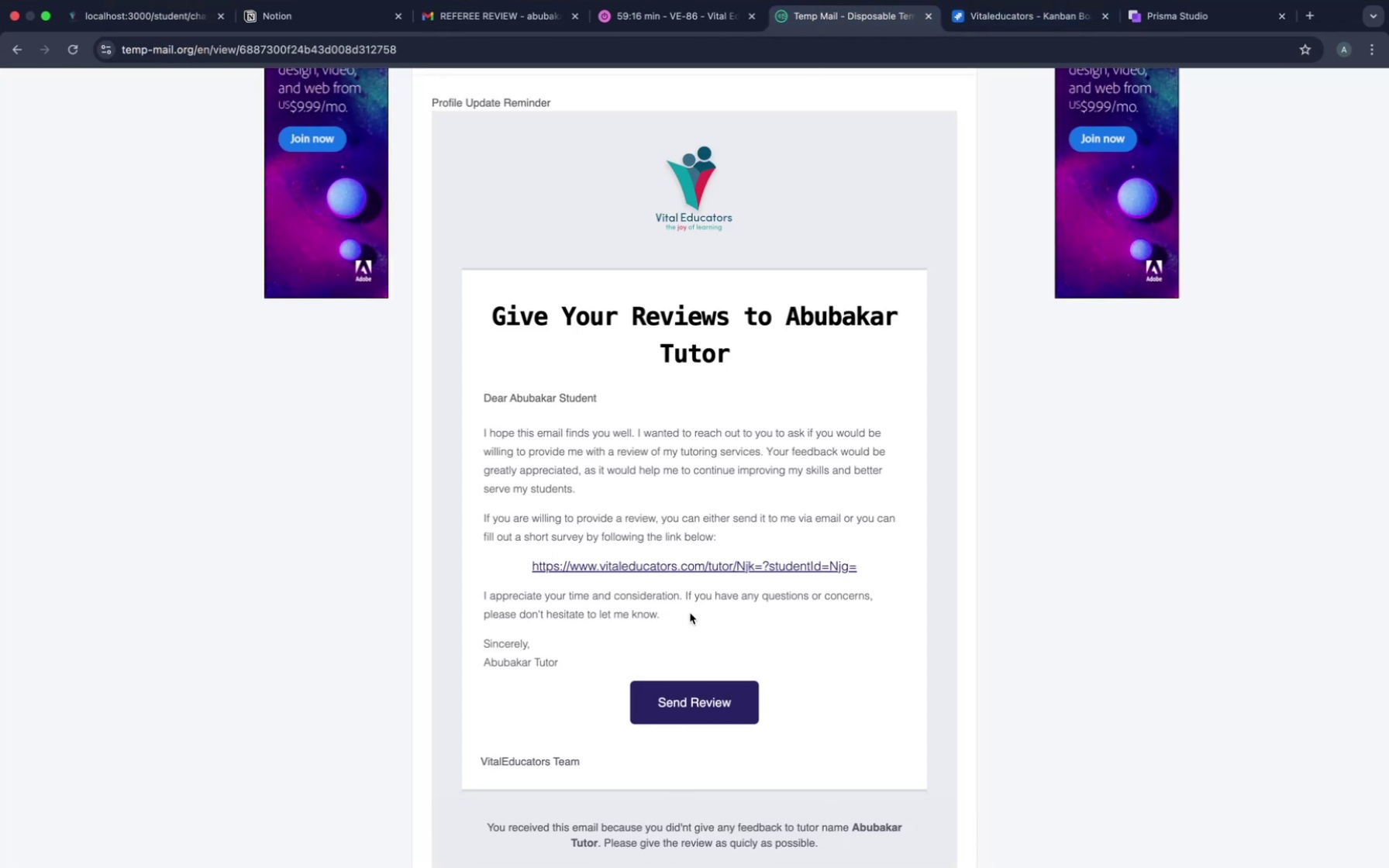 
scroll: coordinate [475, 217], scroll_direction: up, amount: 88.0
 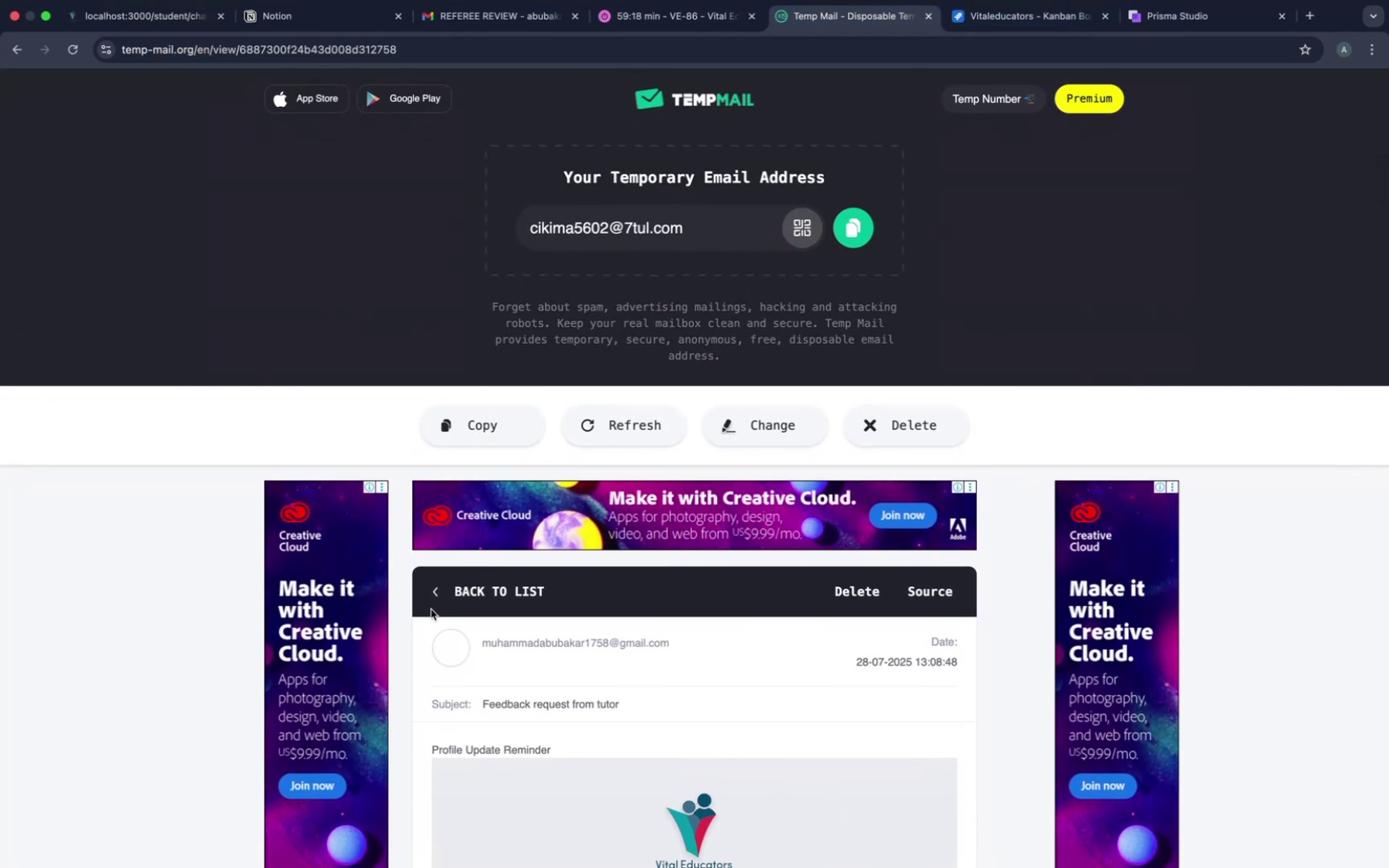 
left_click([431, 592])
 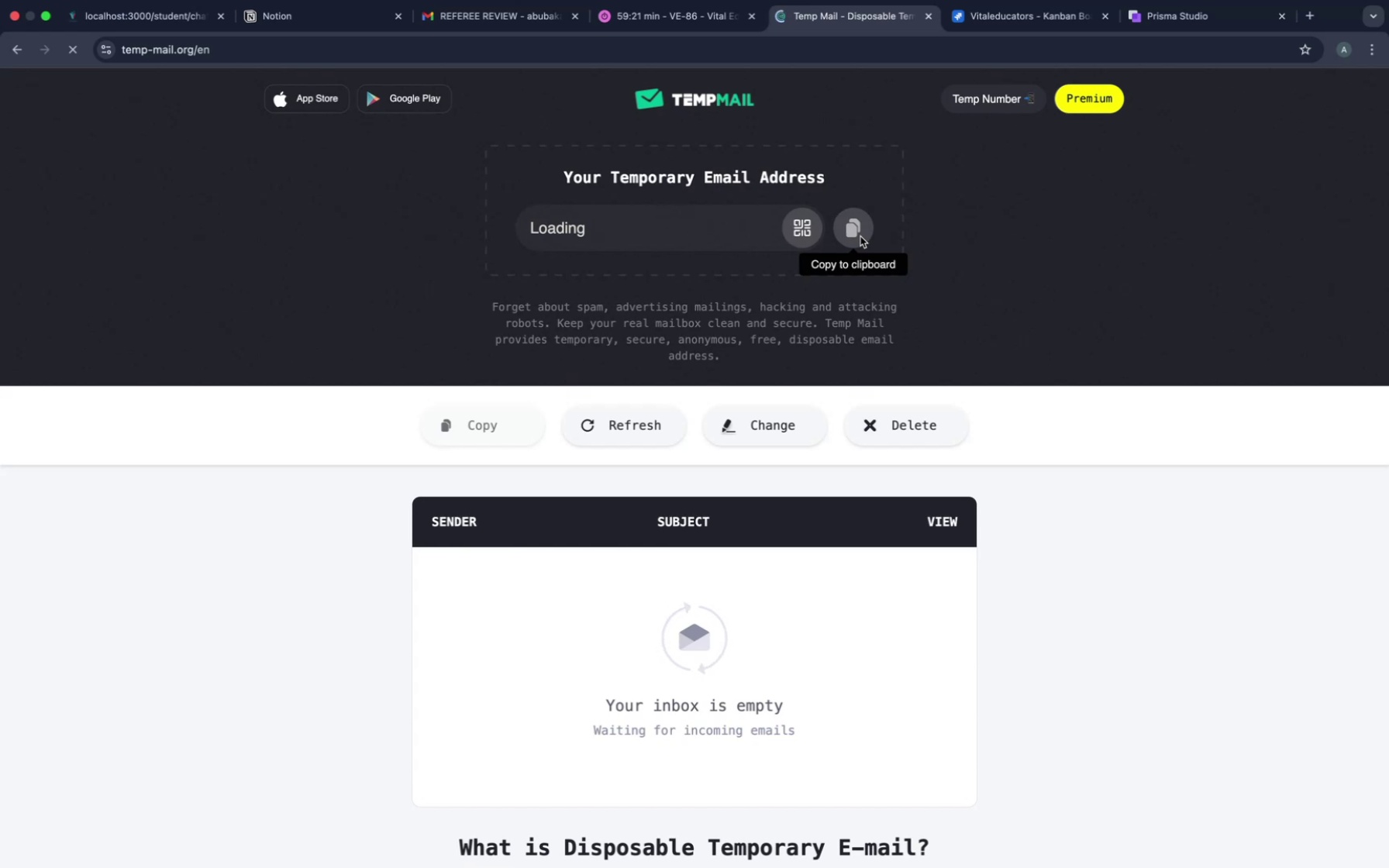 
wait(8.1)
 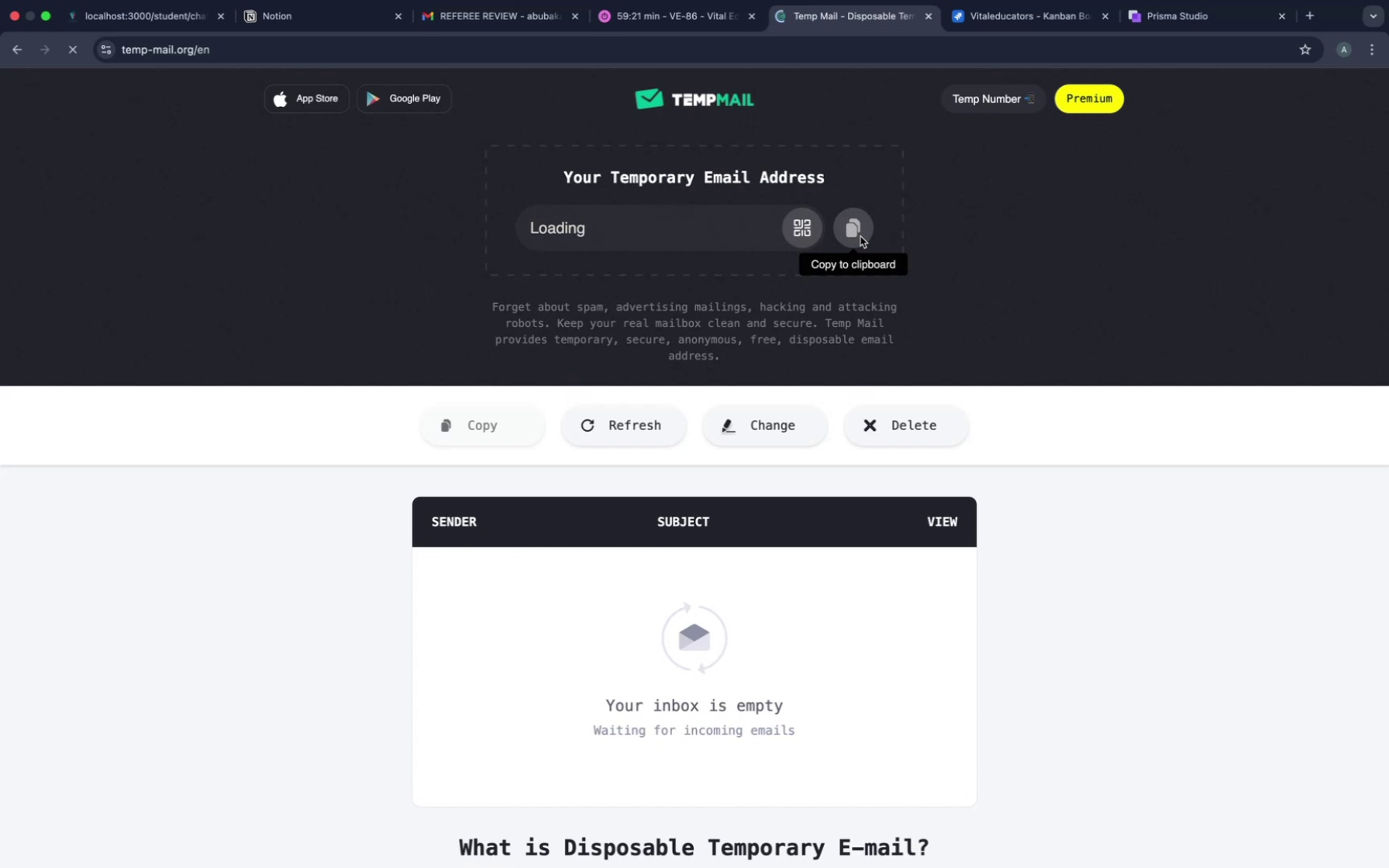 
left_click([859, 237])
 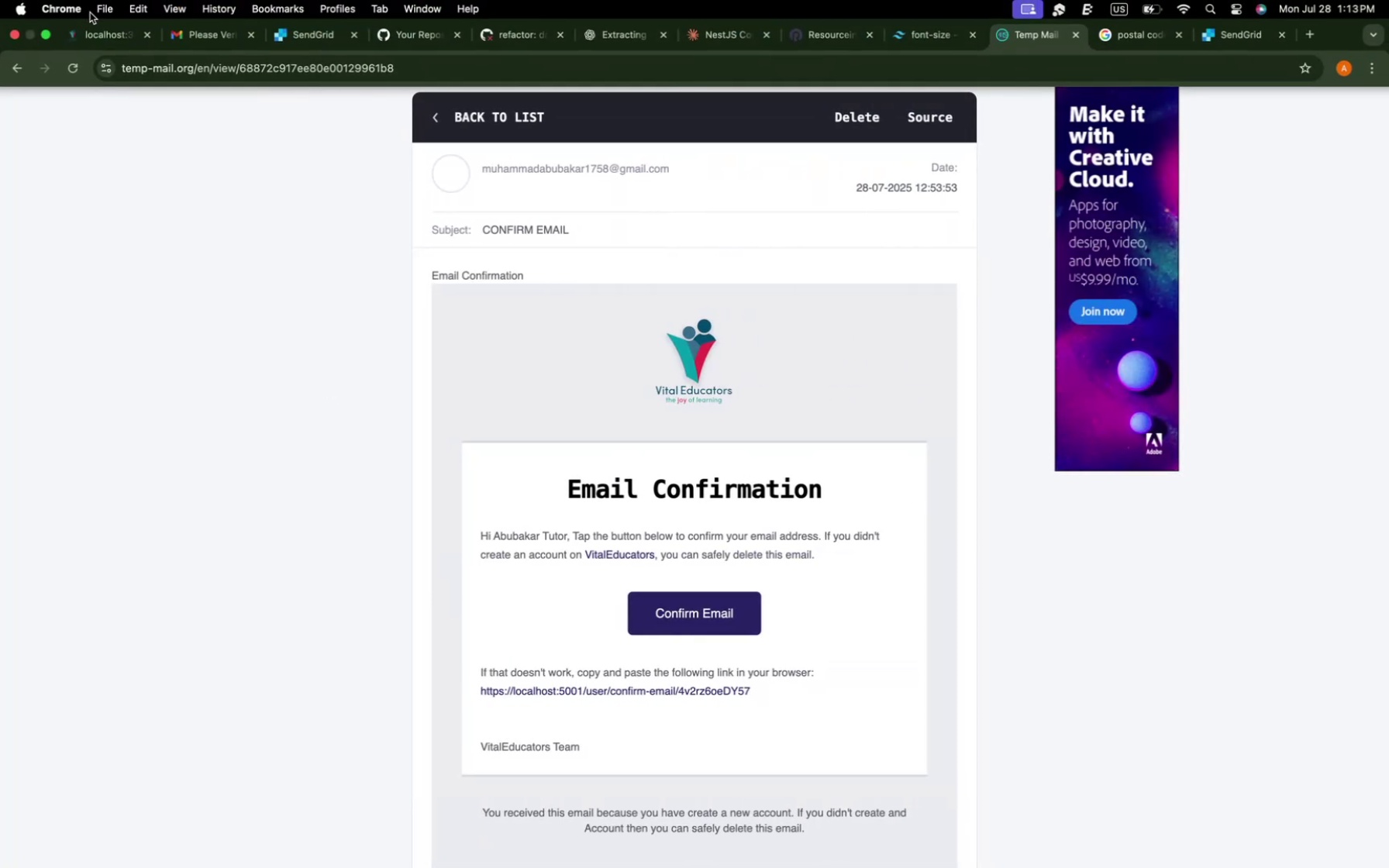 
left_click([481, 298])
 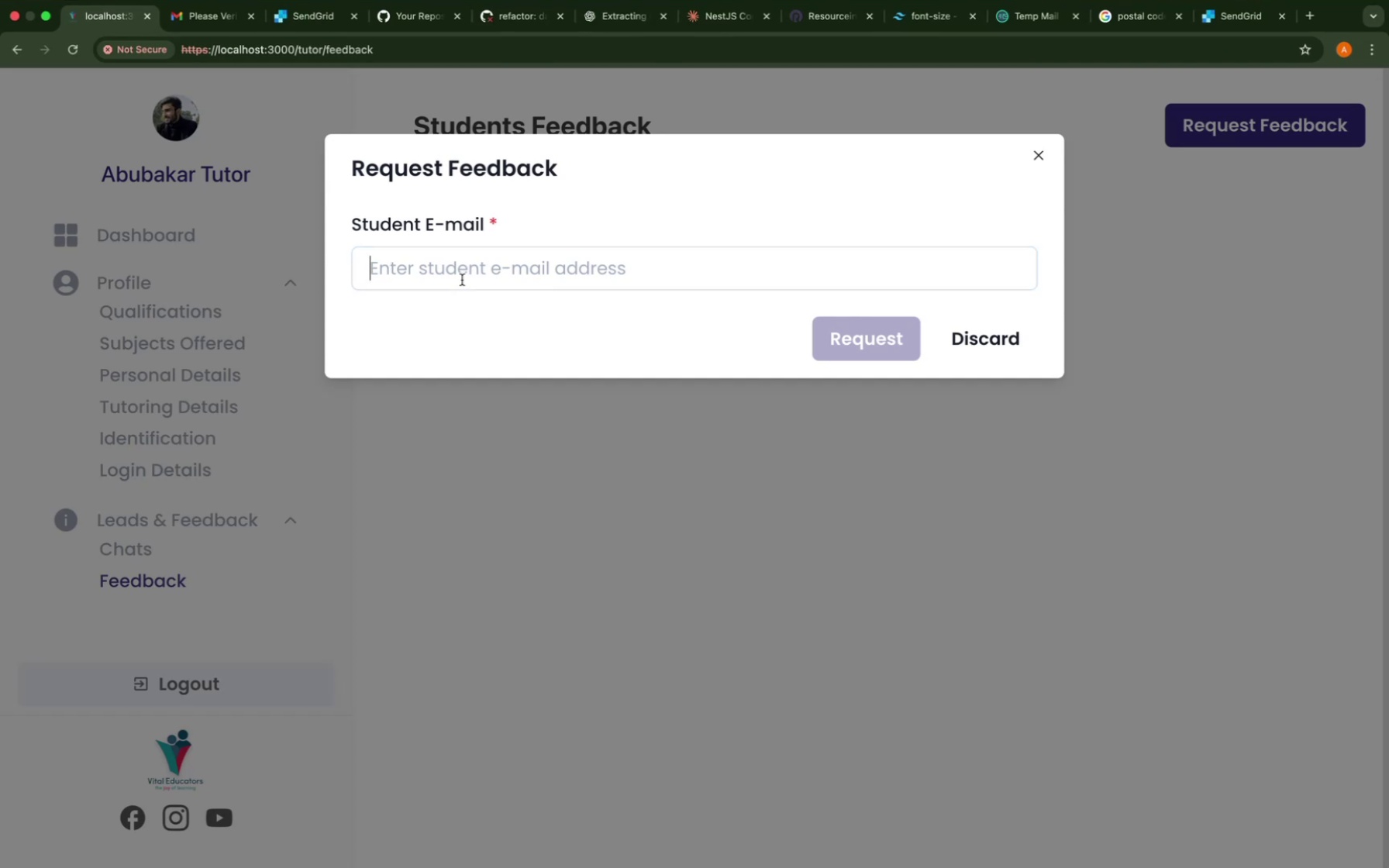 
key(Meta+CommandLeft)
 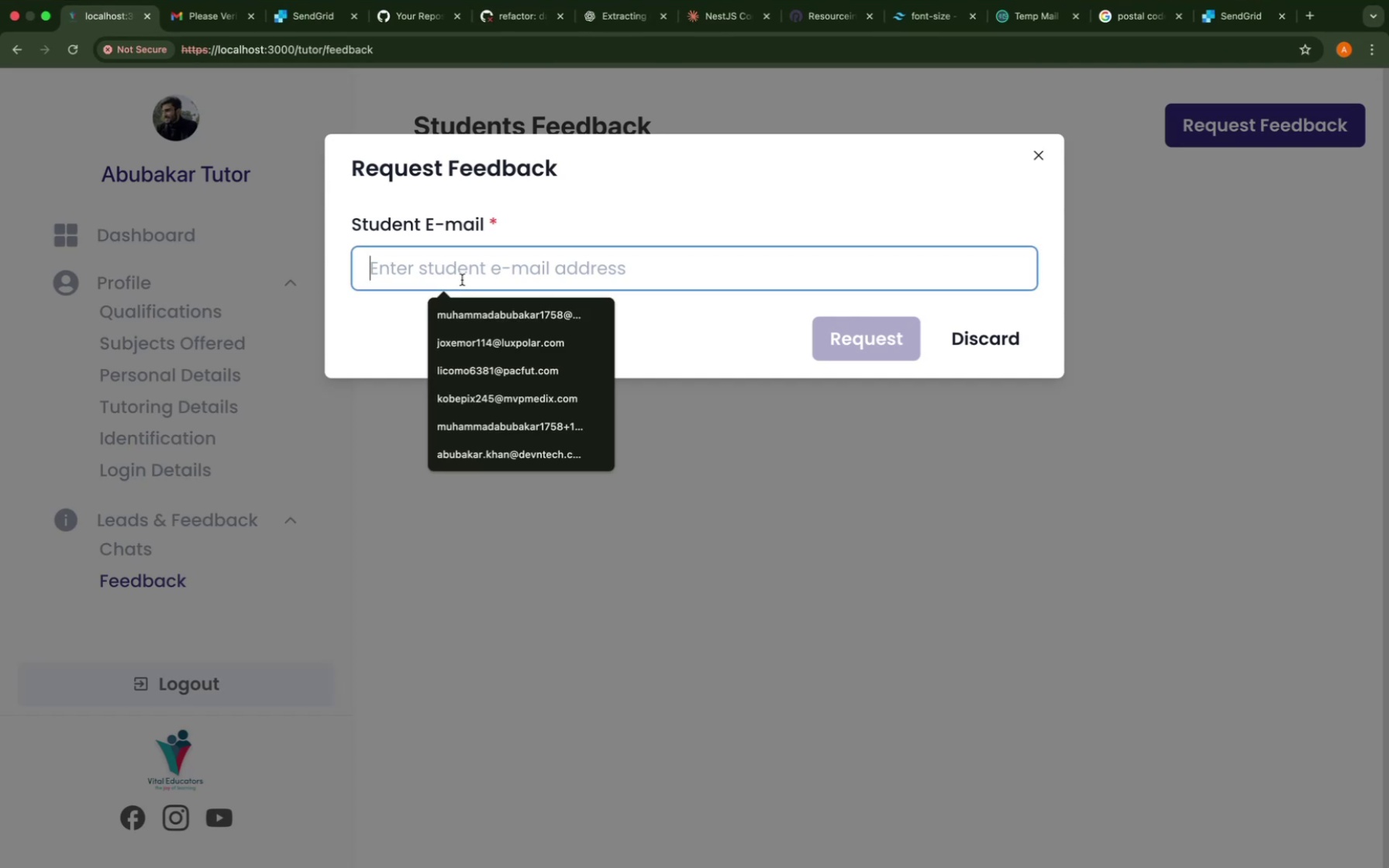 
key(Meta+V)
 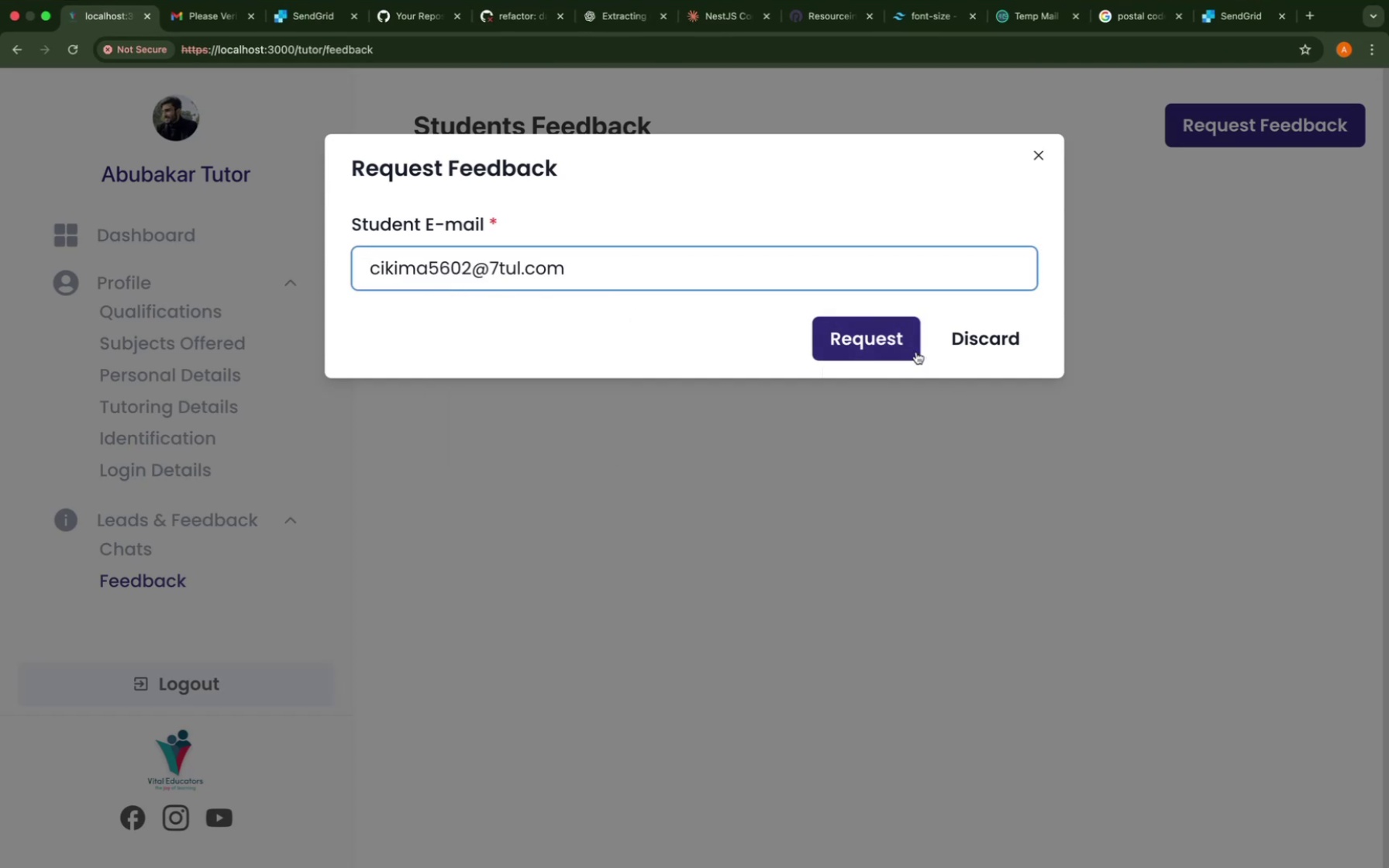 
left_click([902, 347])
 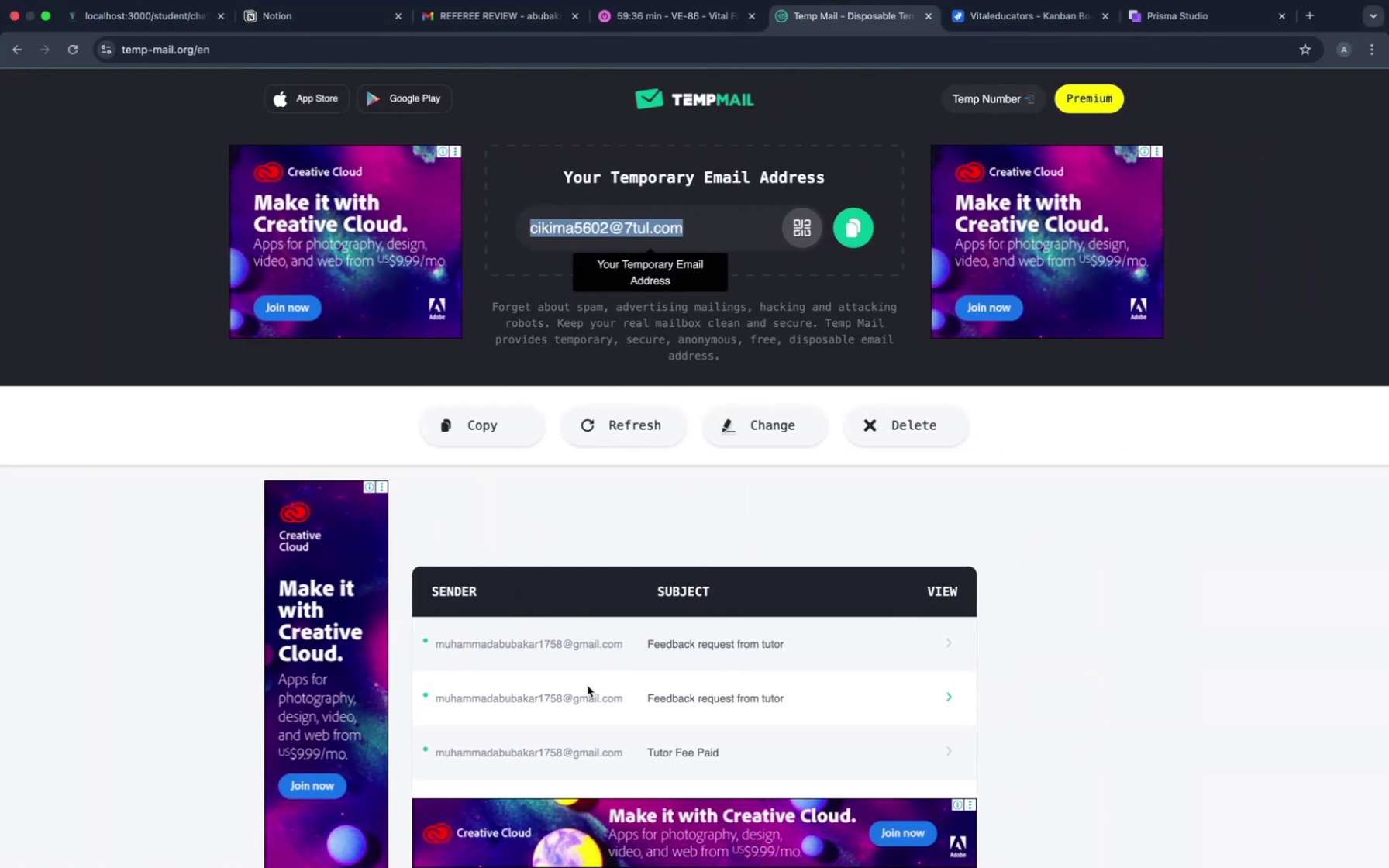 
left_click([777, 643])
 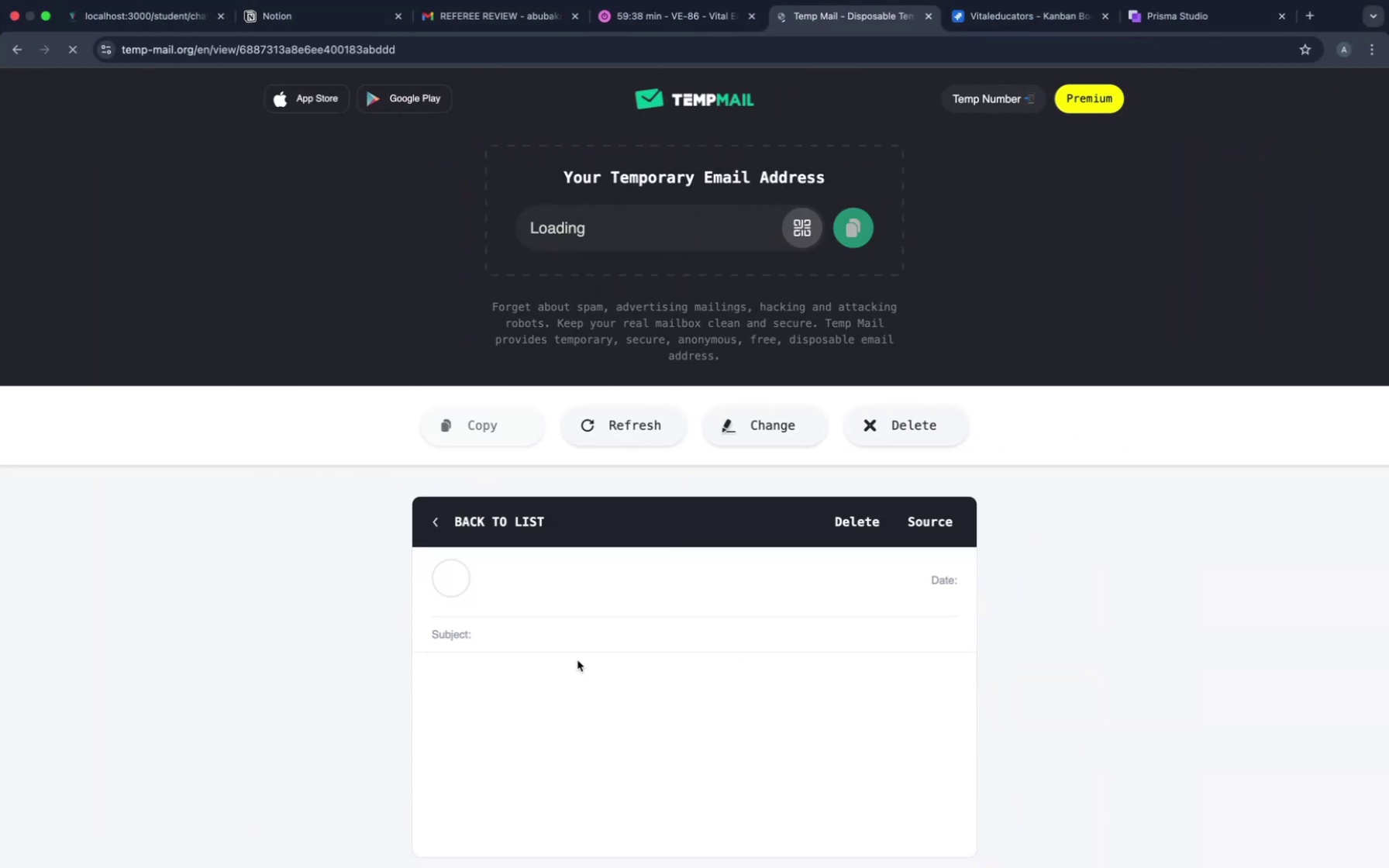 
scroll: coordinate [591, 677], scroll_direction: down, amount: 63.0
 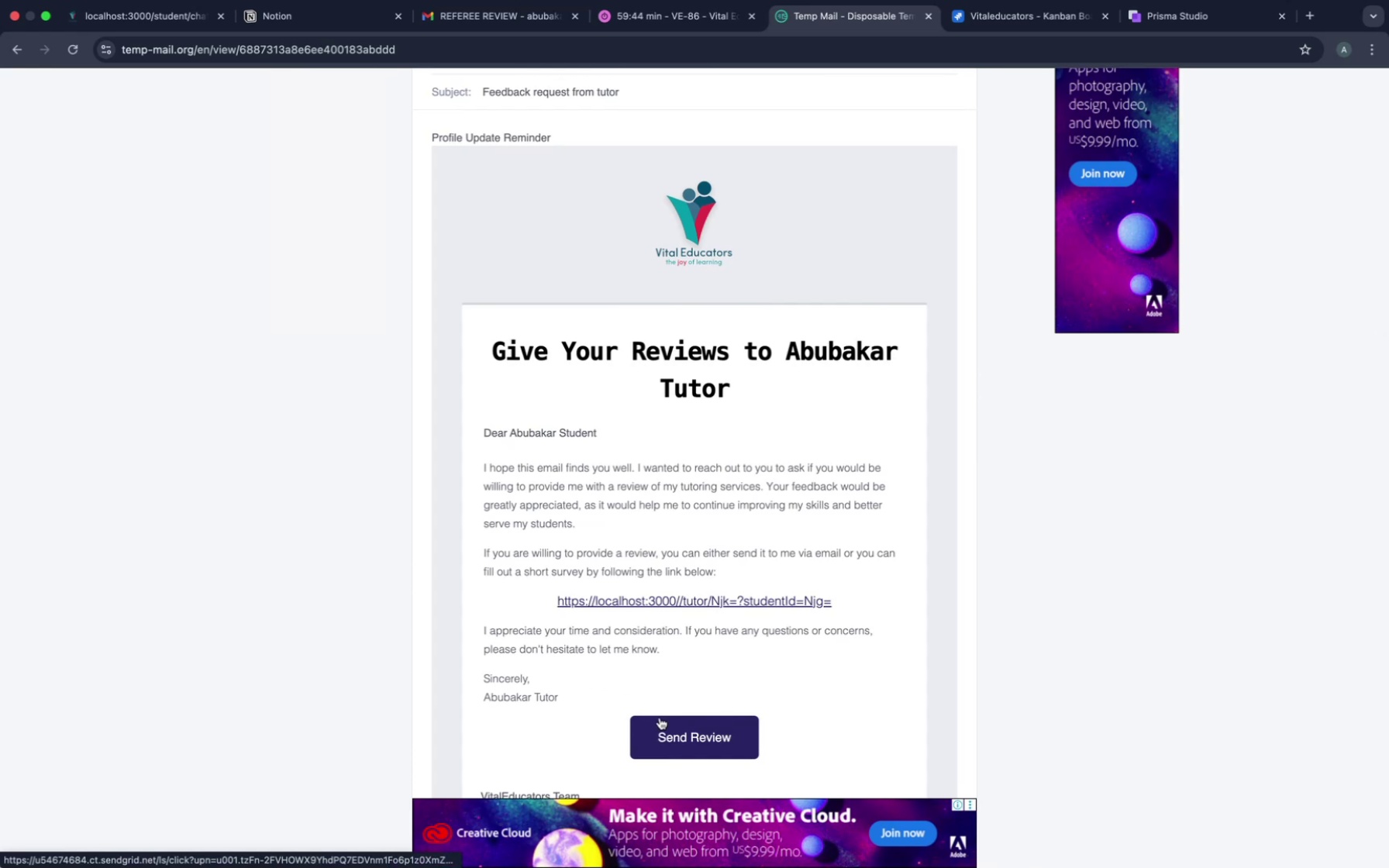 
wait(5.69)
 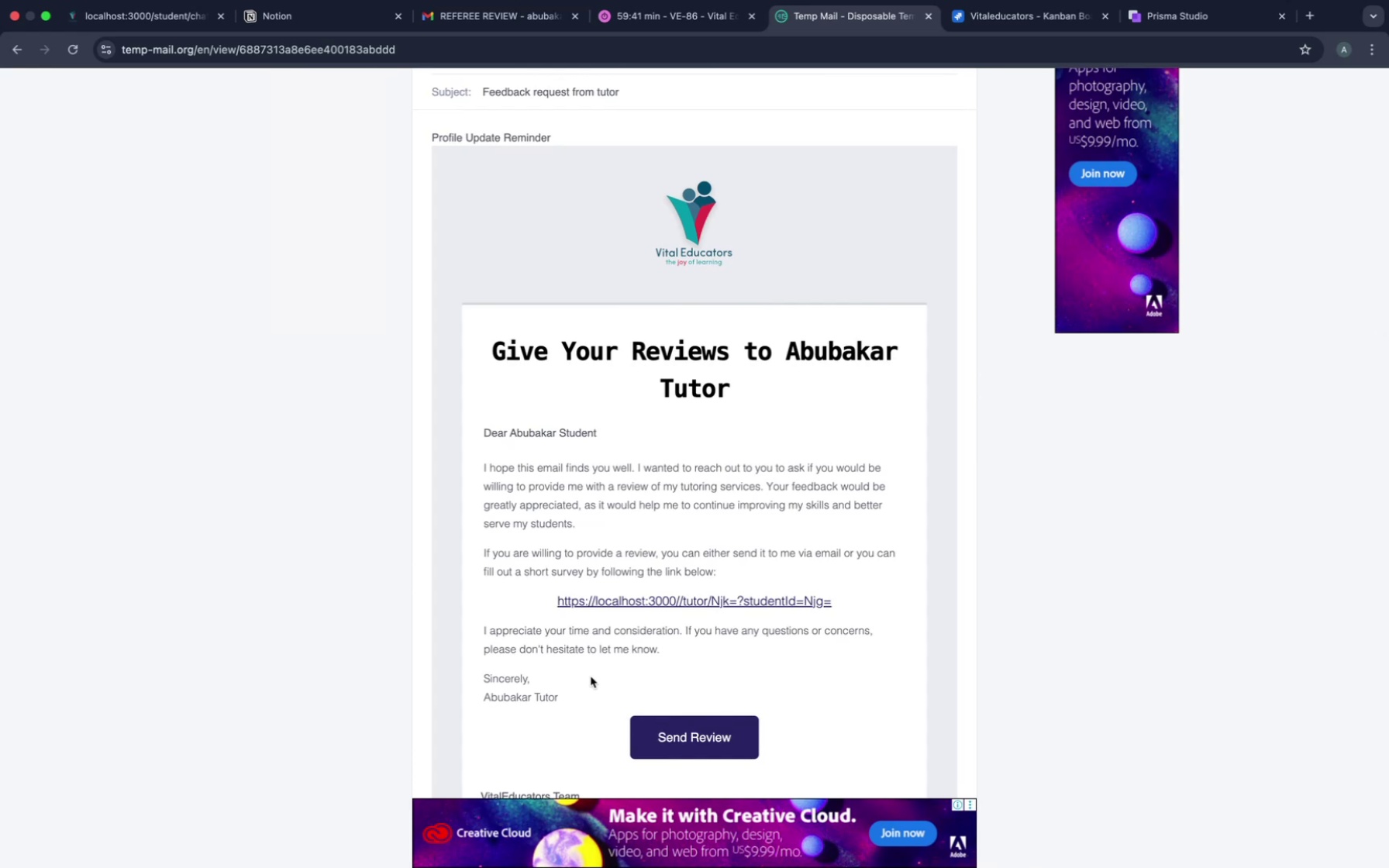 
left_click([711, 743])
 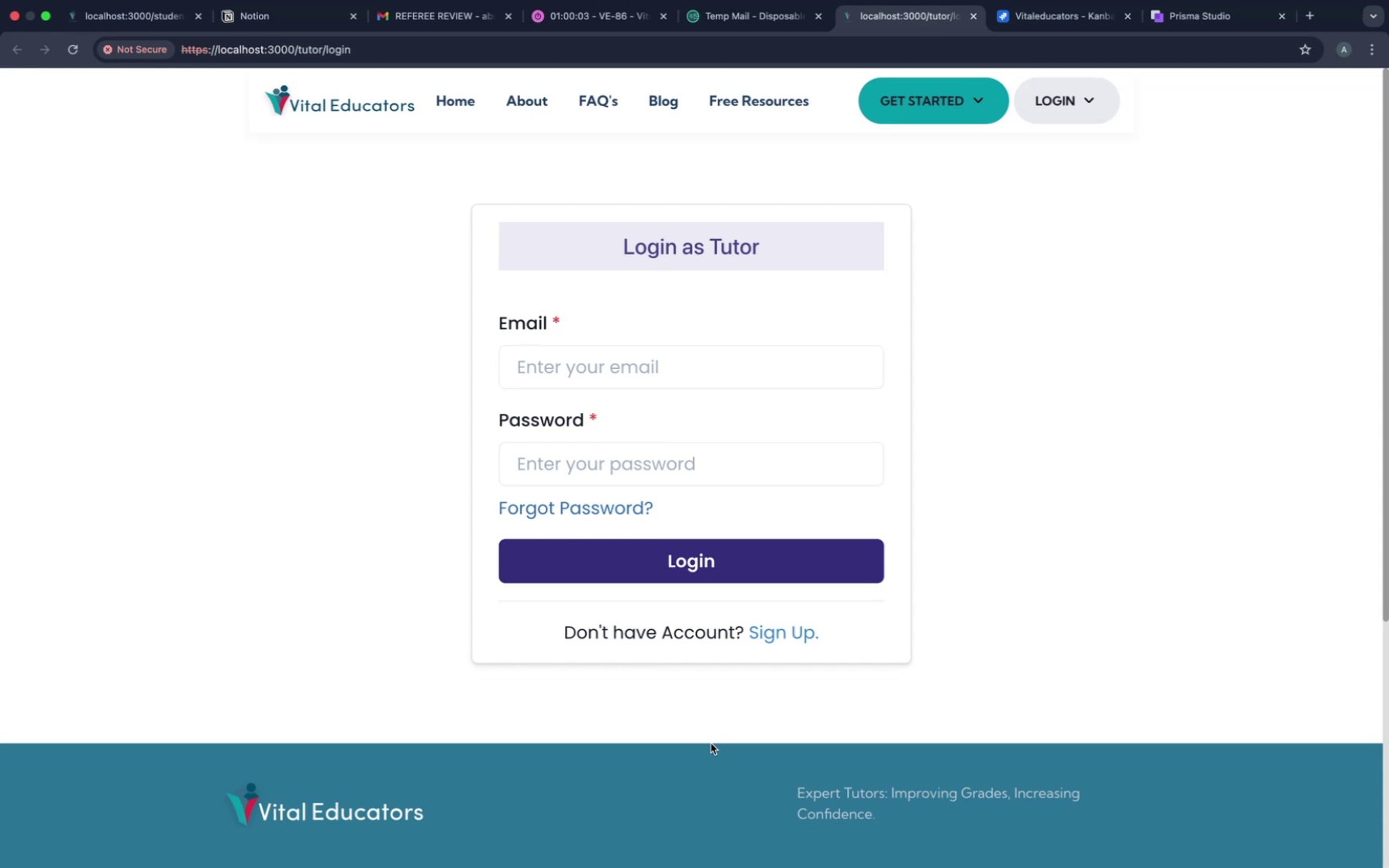 
wait(21.95)
 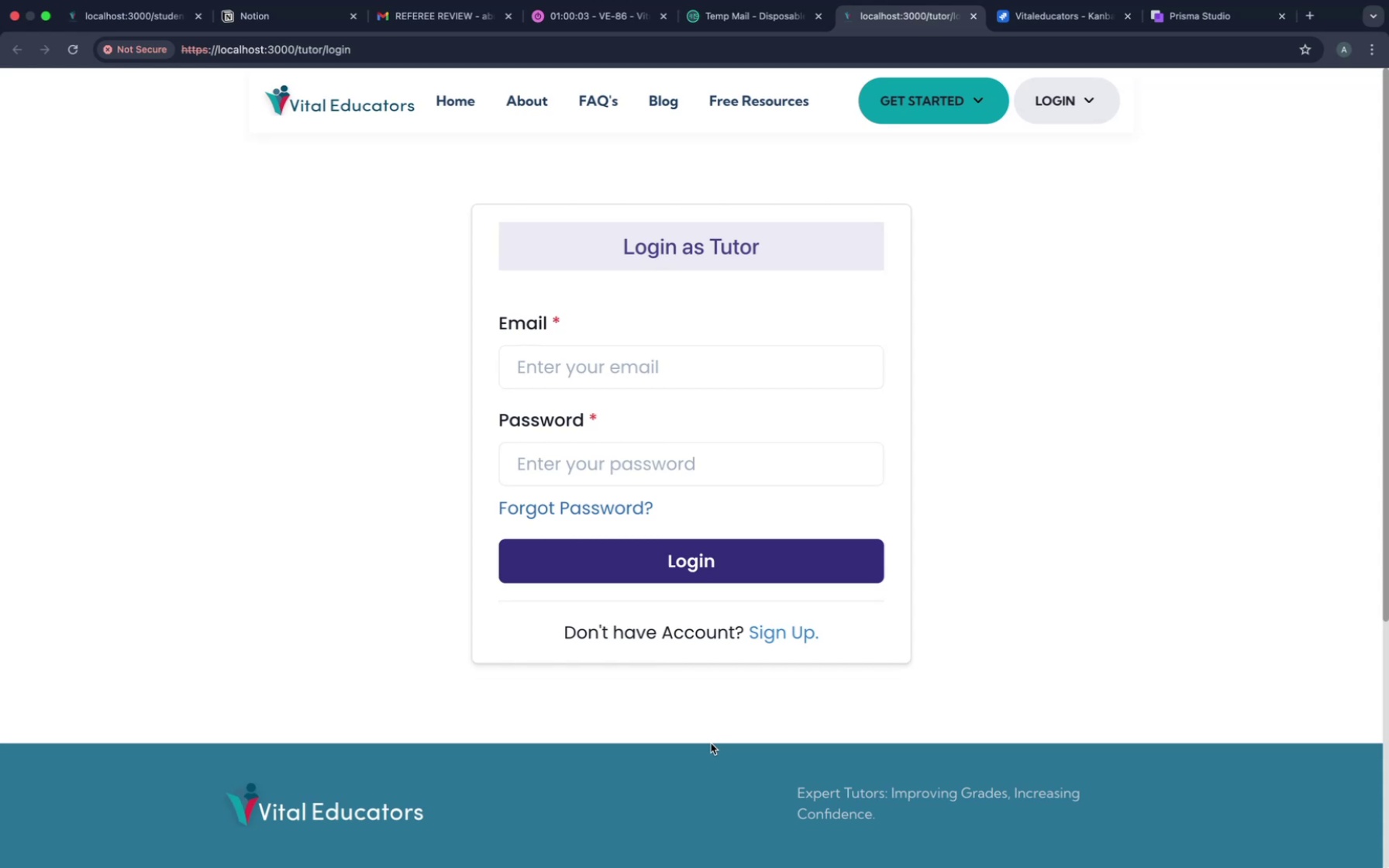 
left_click([744, 11])
 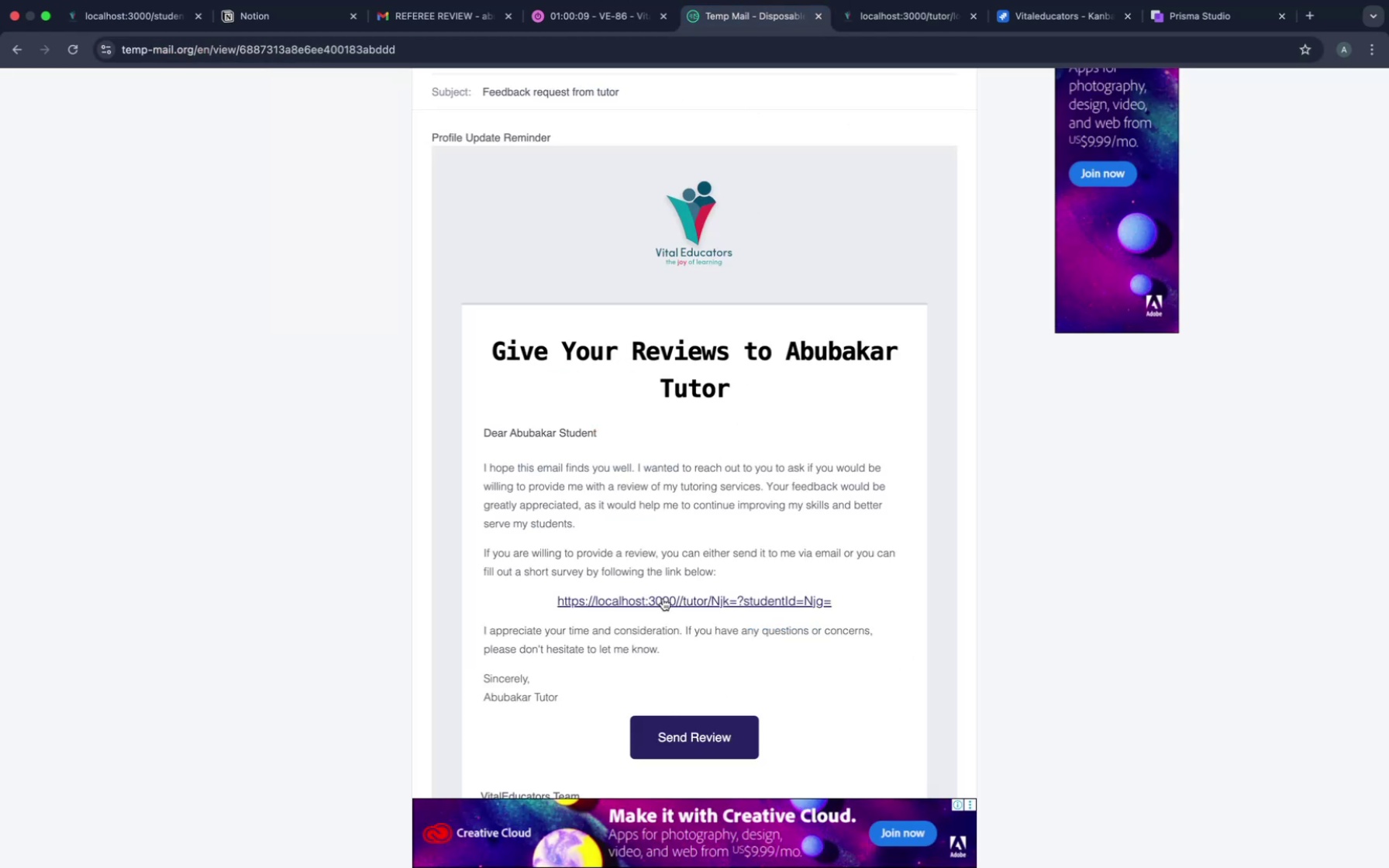 
left_click([663, 598])
 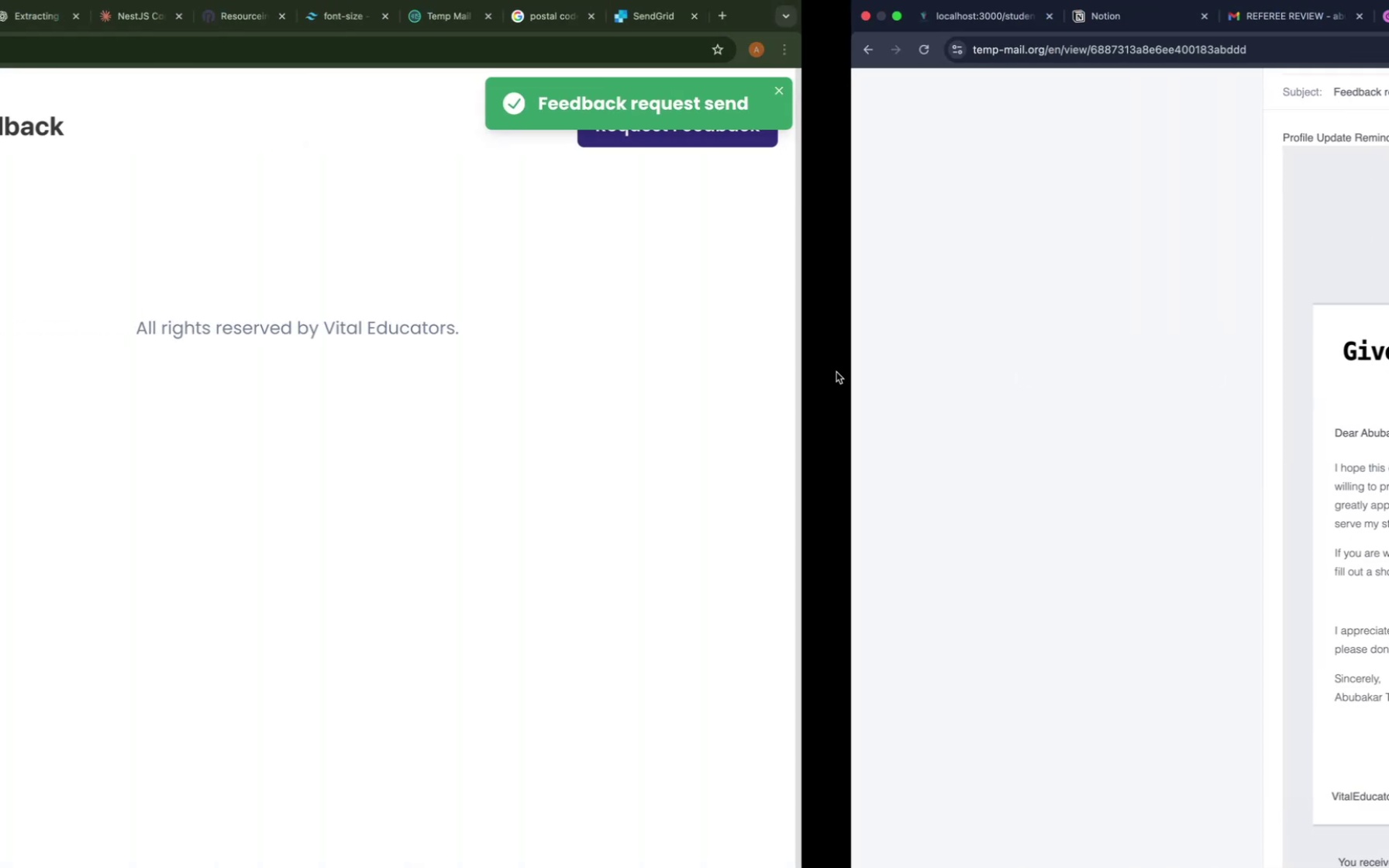 
wait(11.22)
 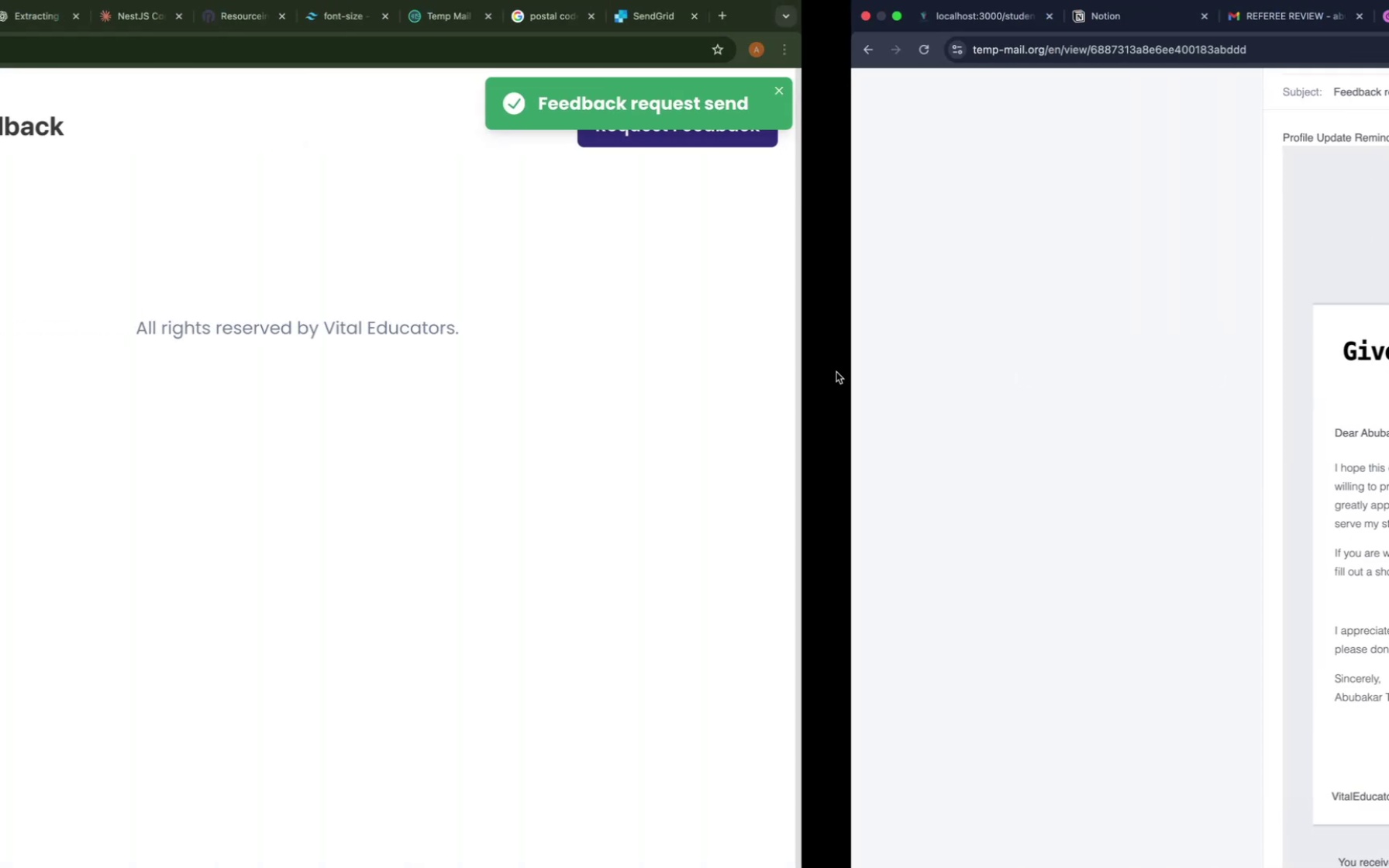 
scroll: coordinate [917, 274], scroll_direction: up, amount: 134.0
 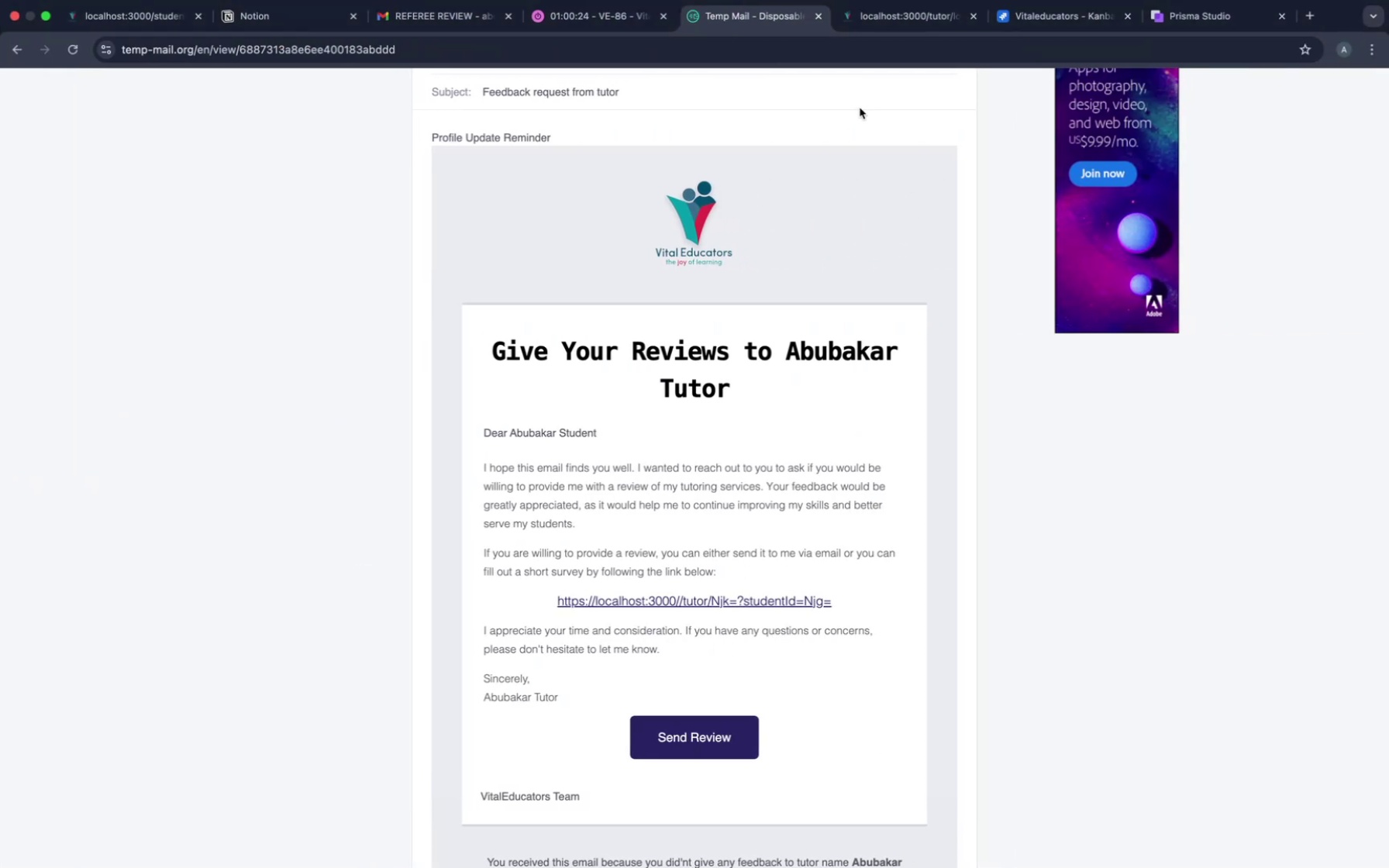 
left_click([879, 45])
 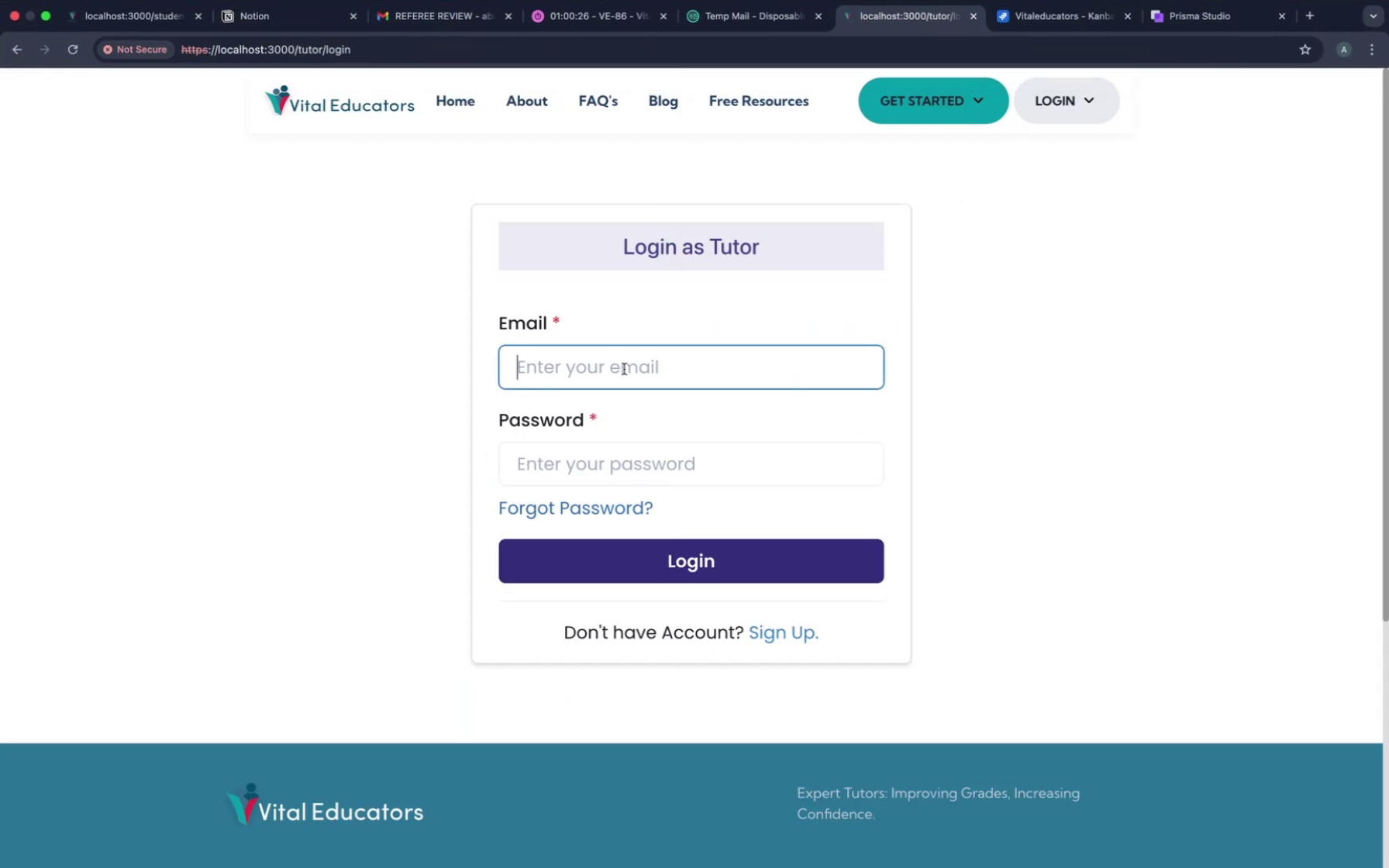 
key(Meta+CommandLeft)
 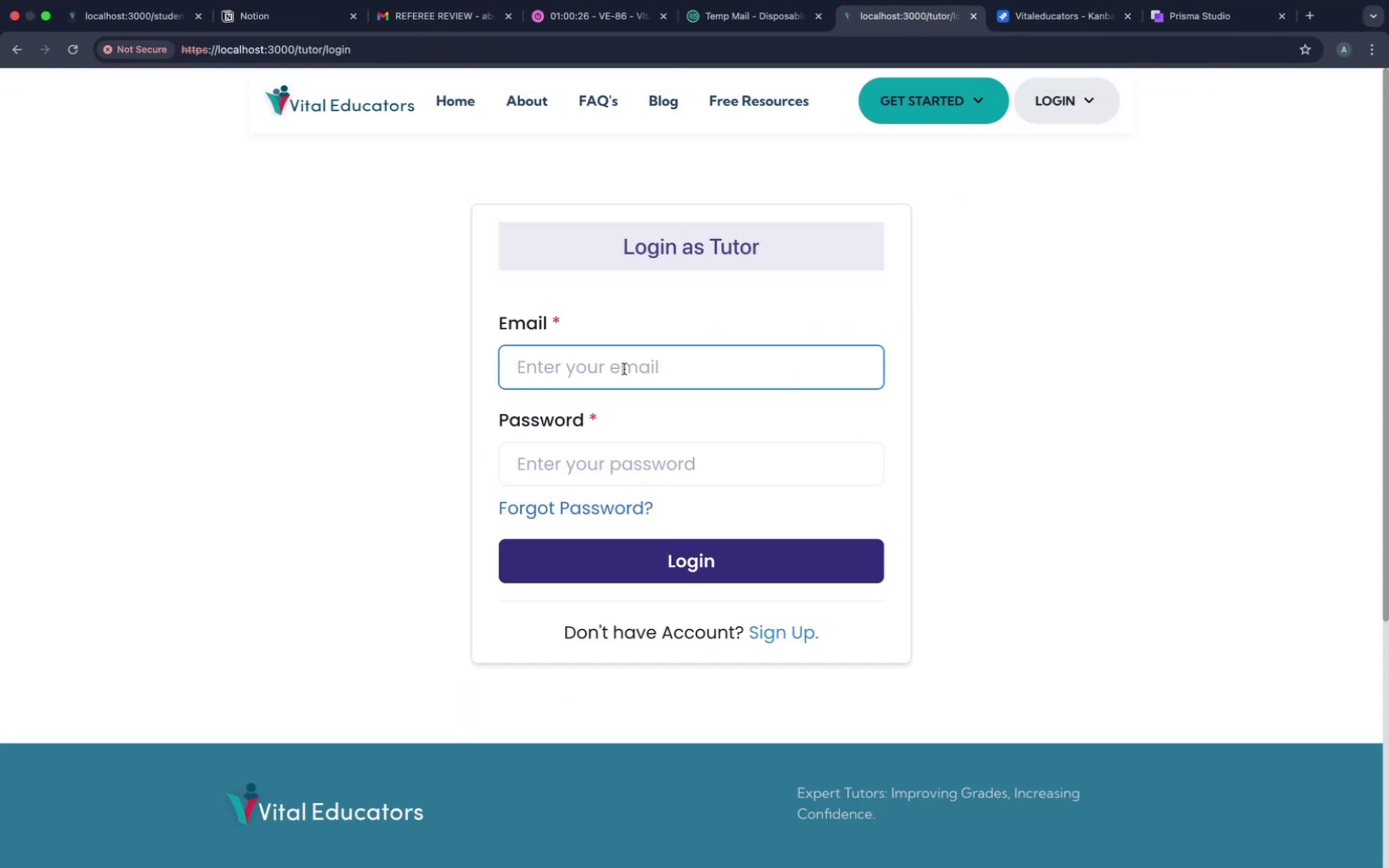 
key(Meta+V)
 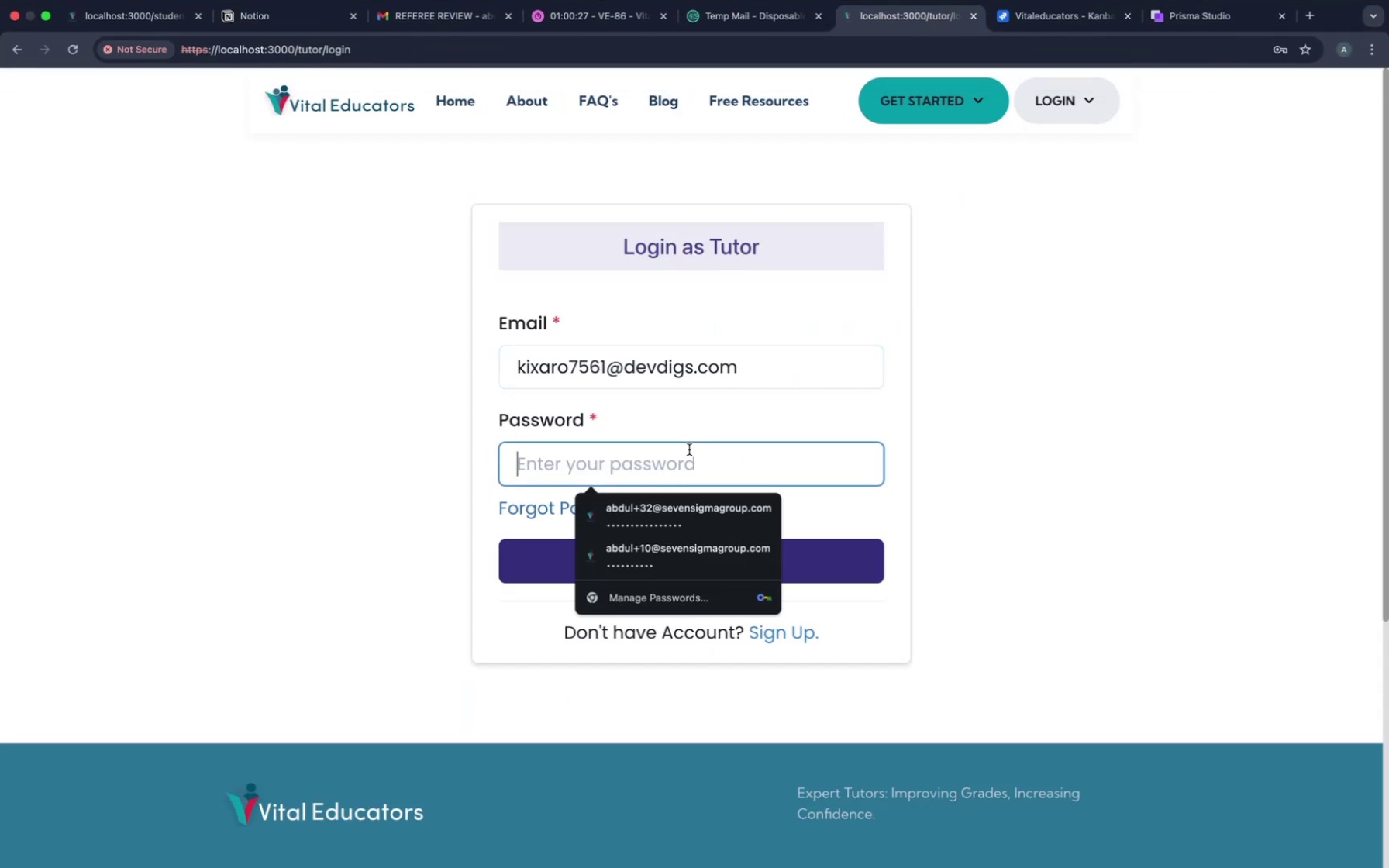 
key(Meta+CommandLeft)
 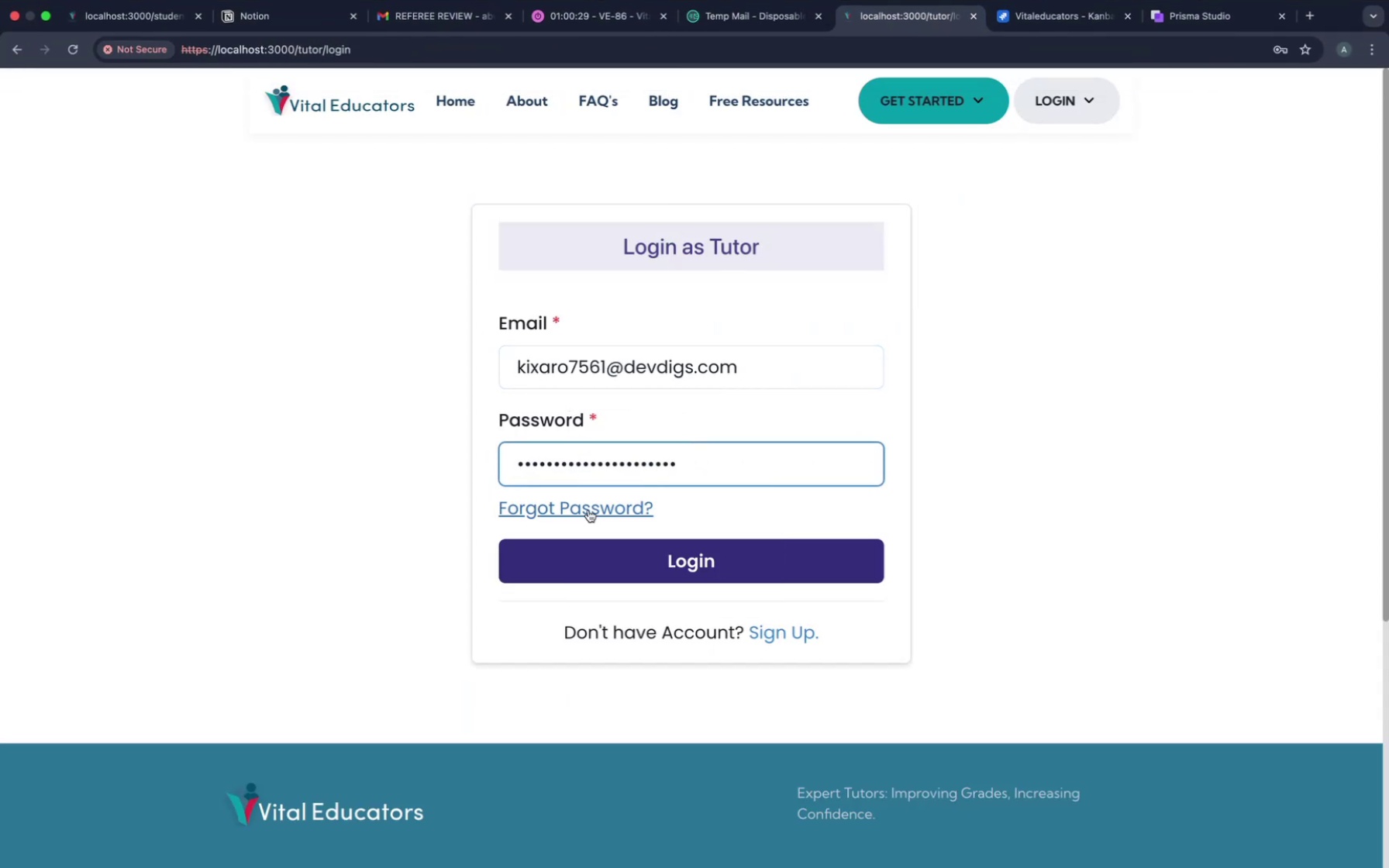 
left_click([594, 553])
 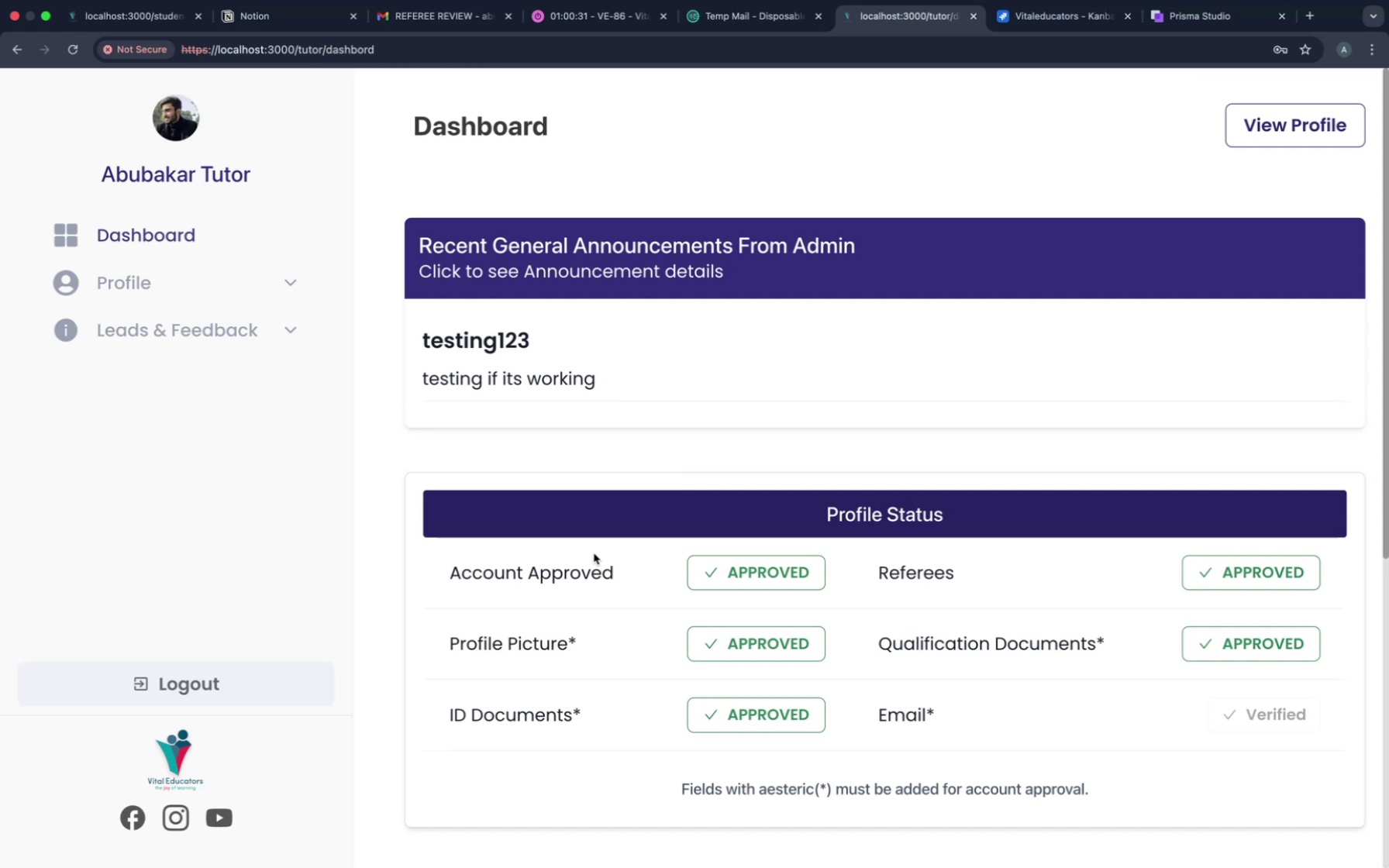 
scroll: coordinate [594, 553], scroll_direction: down, amount: 115.0
 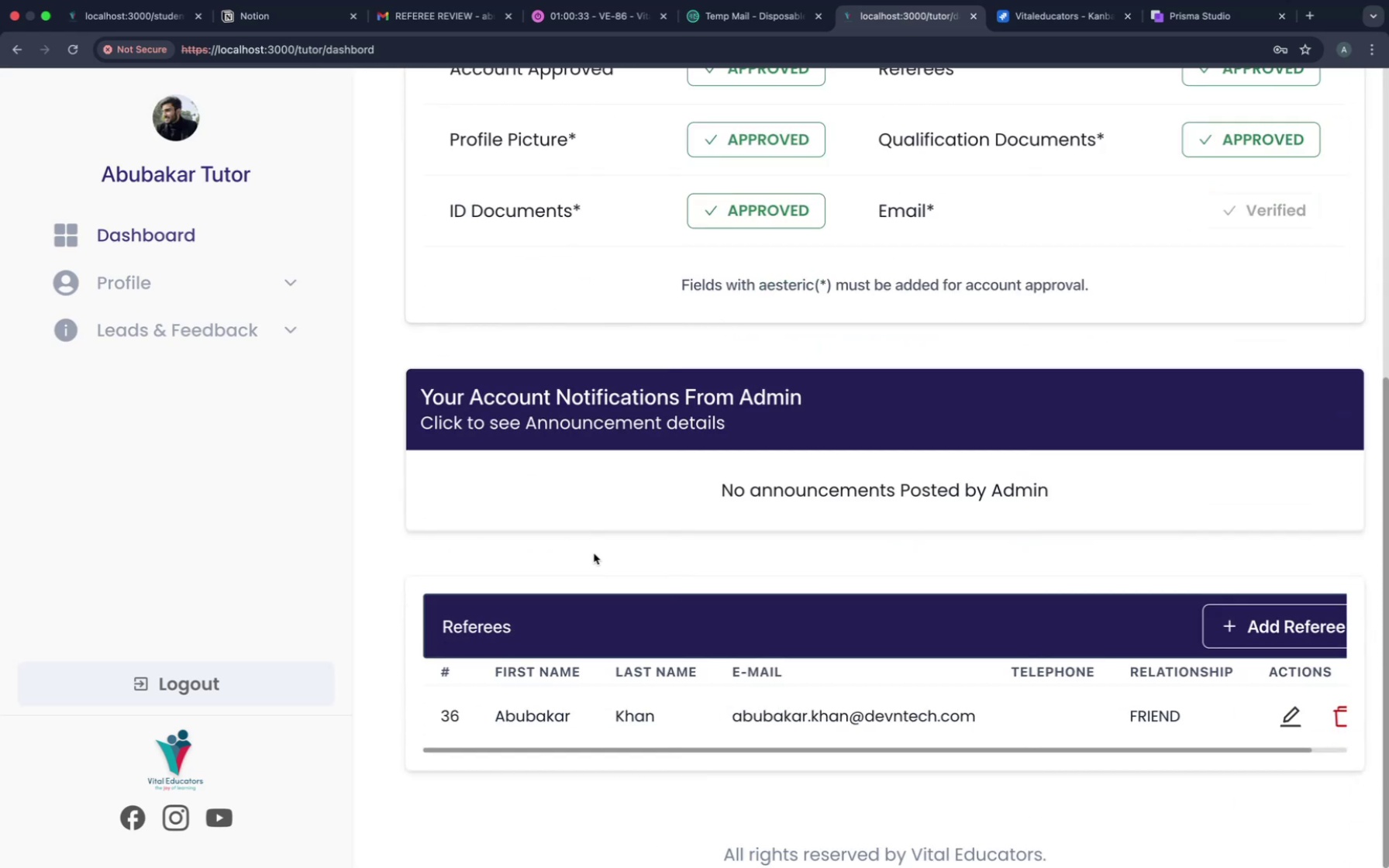 
scroll: coordinate [594, 553], scroll_direction: up, amount: 83.0
 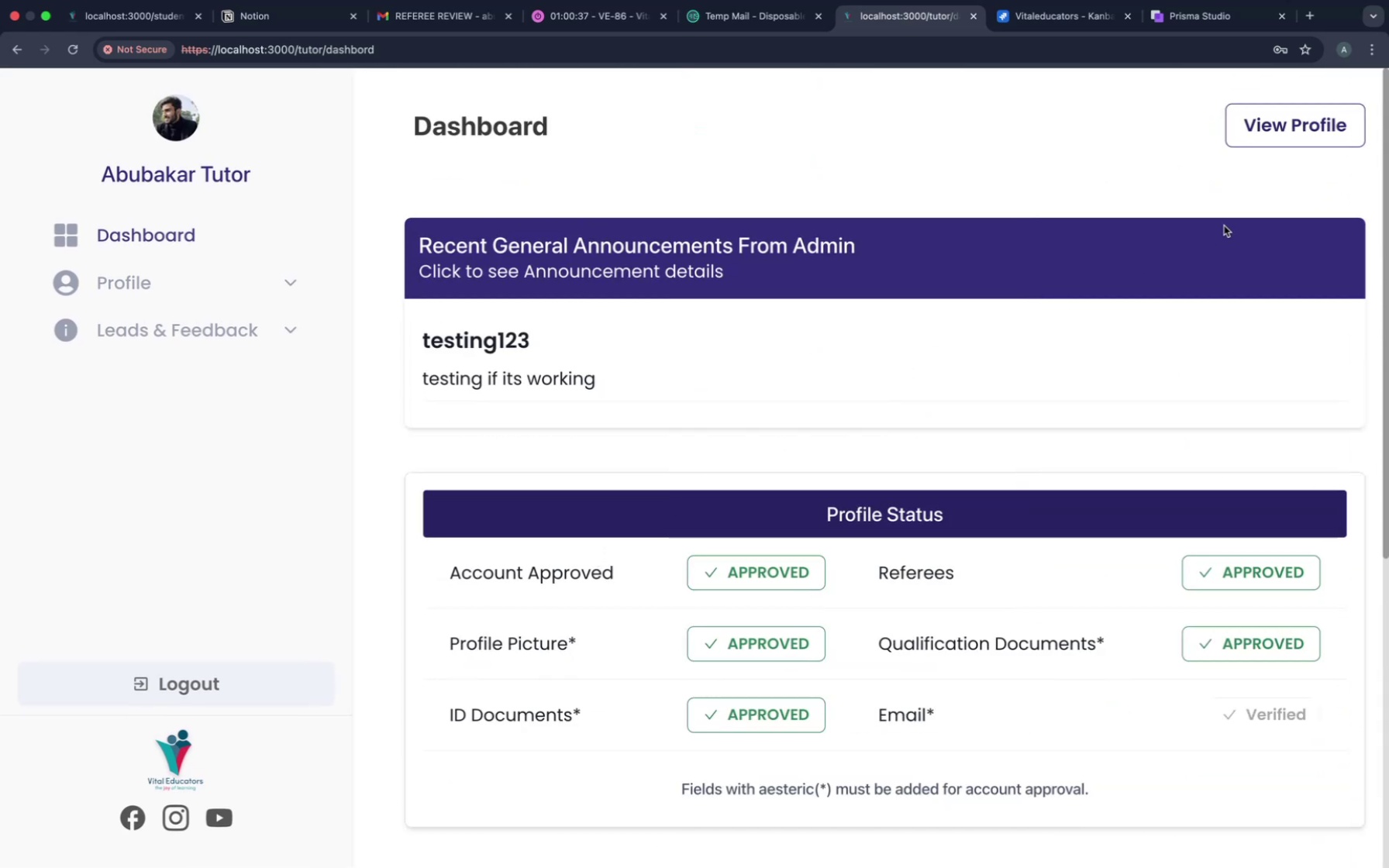 
left_click([1282, 136])
 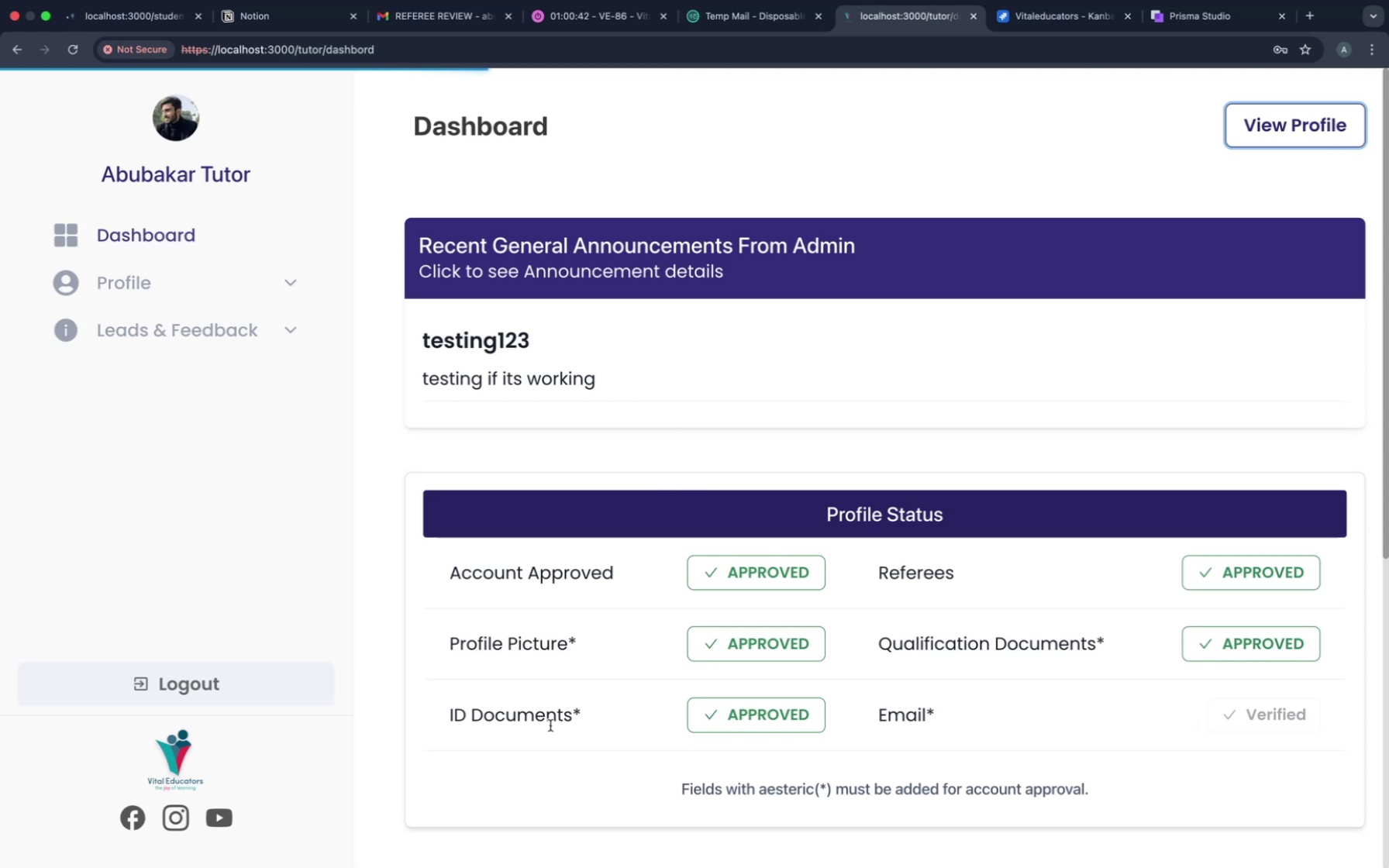 
wait(5.91)
 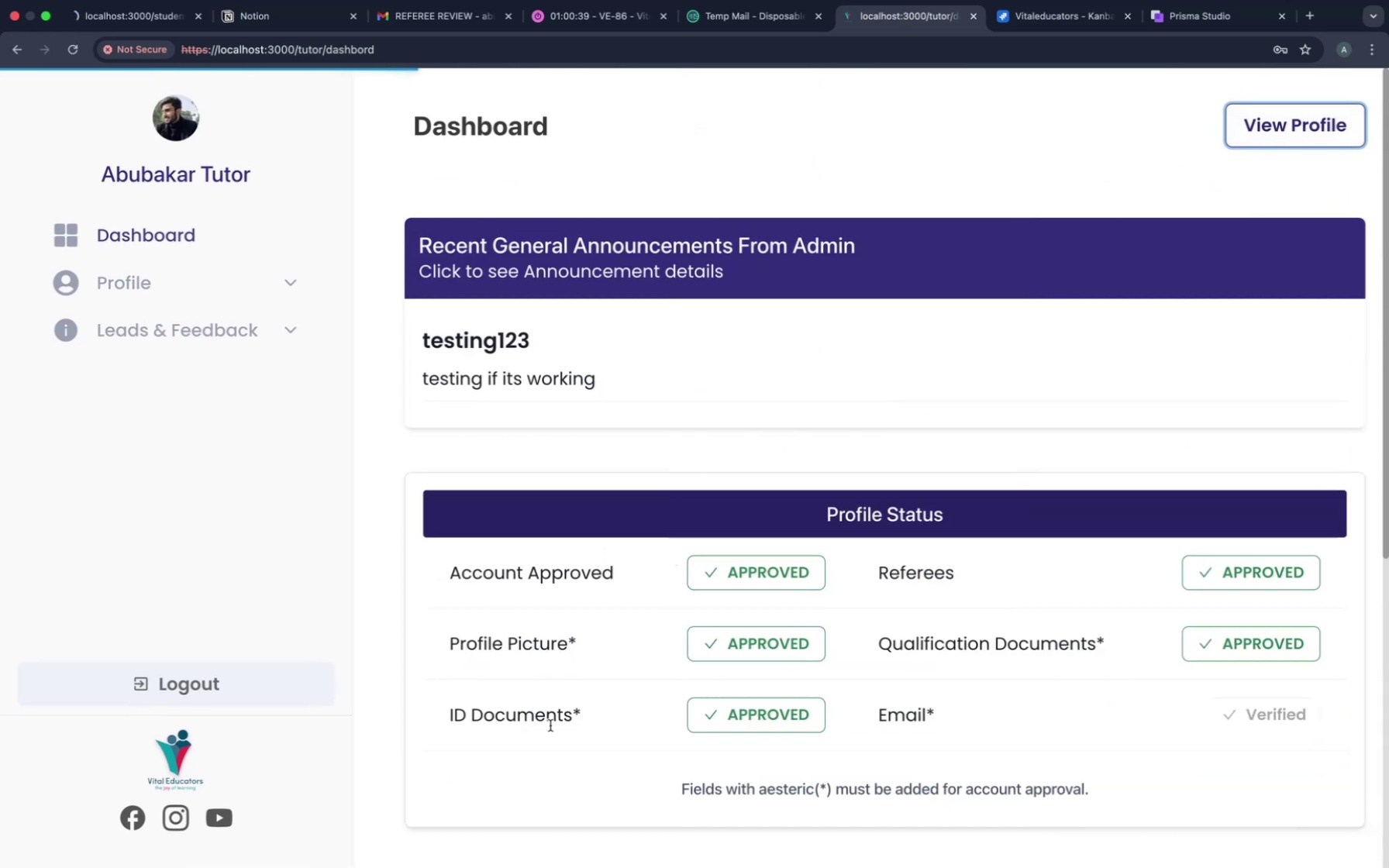 
scroll: coordinate [550, 725], scroll_direction: down, amount: 167.0
 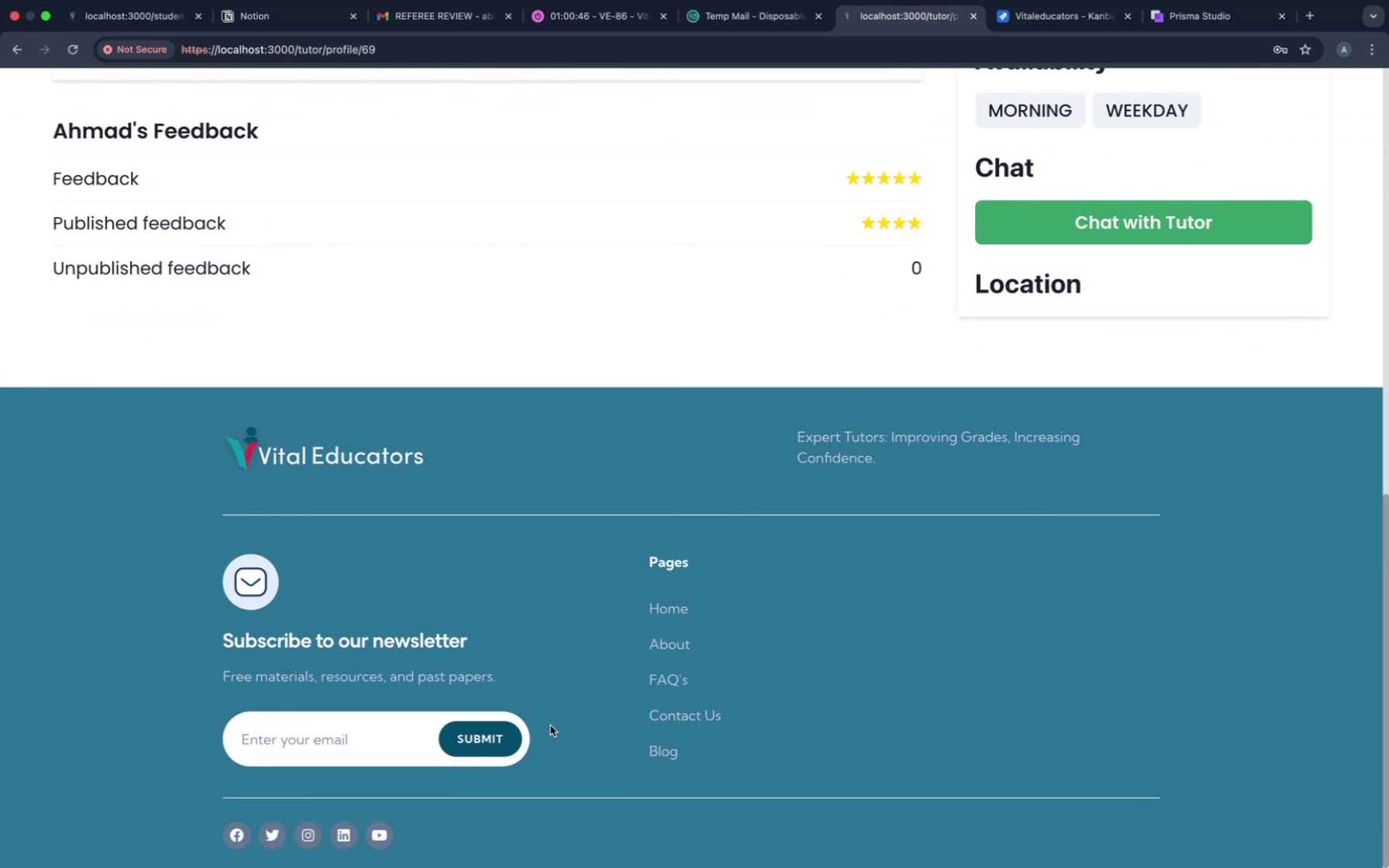 
scroll: coordinate [550, 725], scroll_direction: up, amount: 233.0
 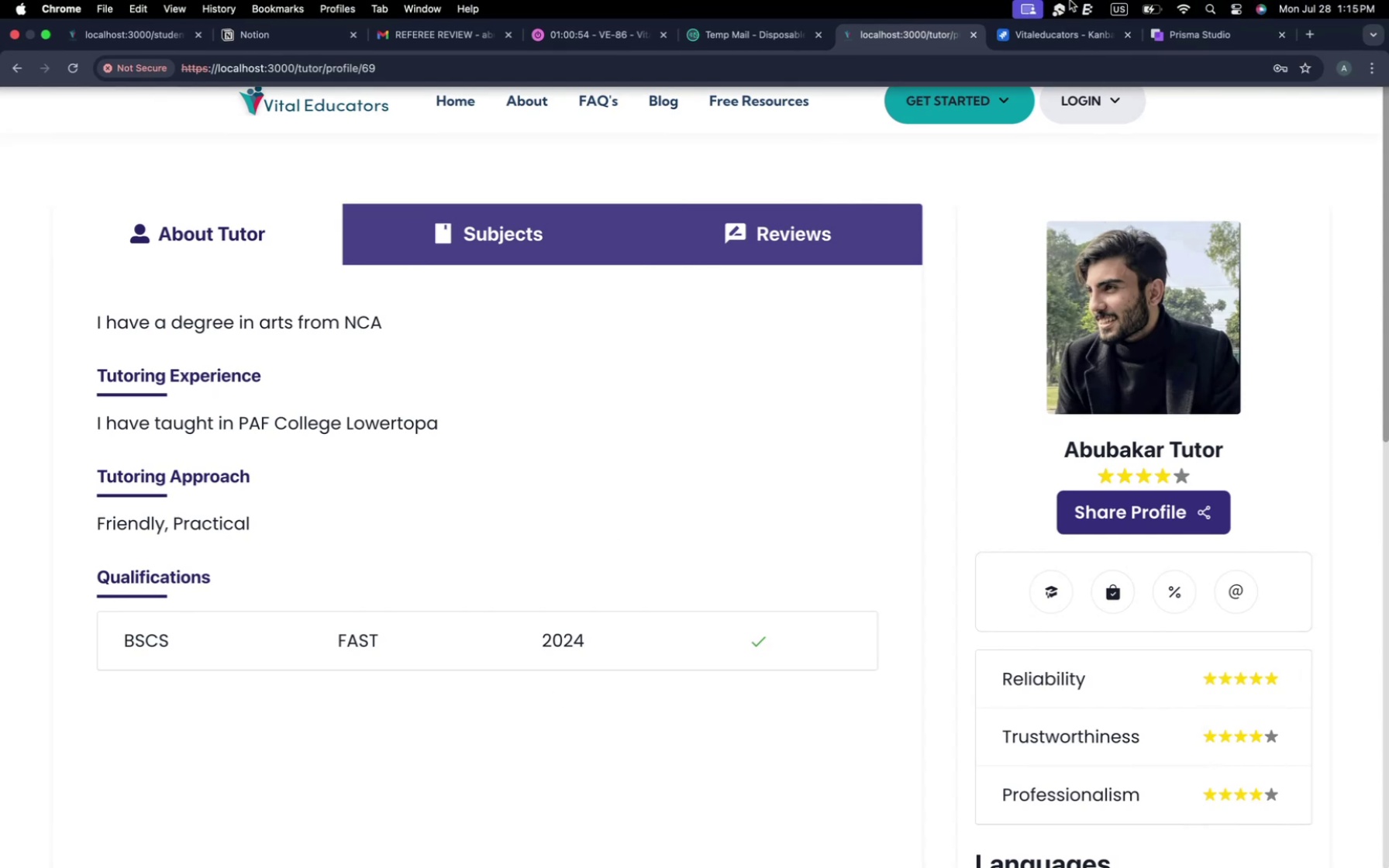 
wait(7.65)
 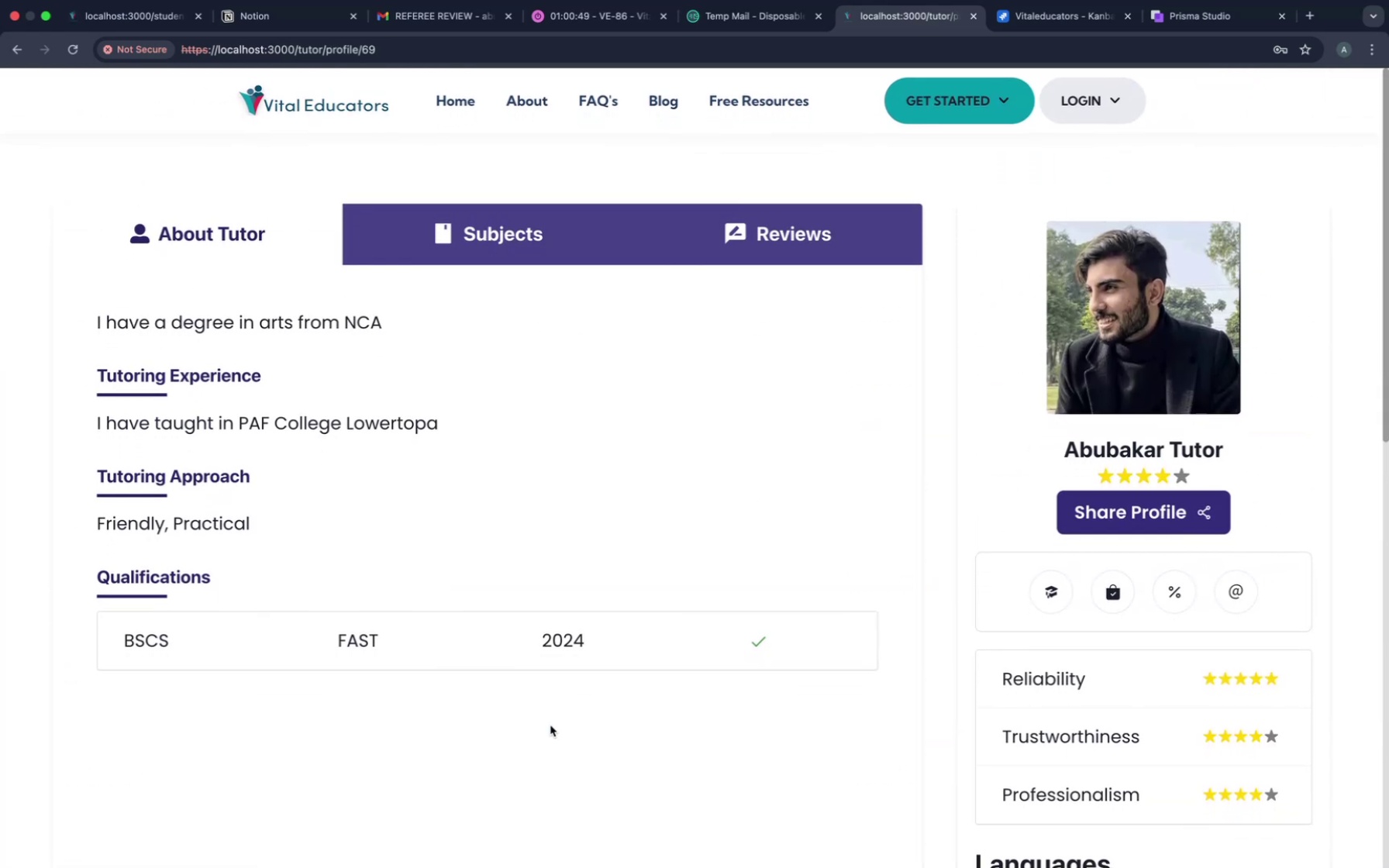 
left_click([972, 36])
 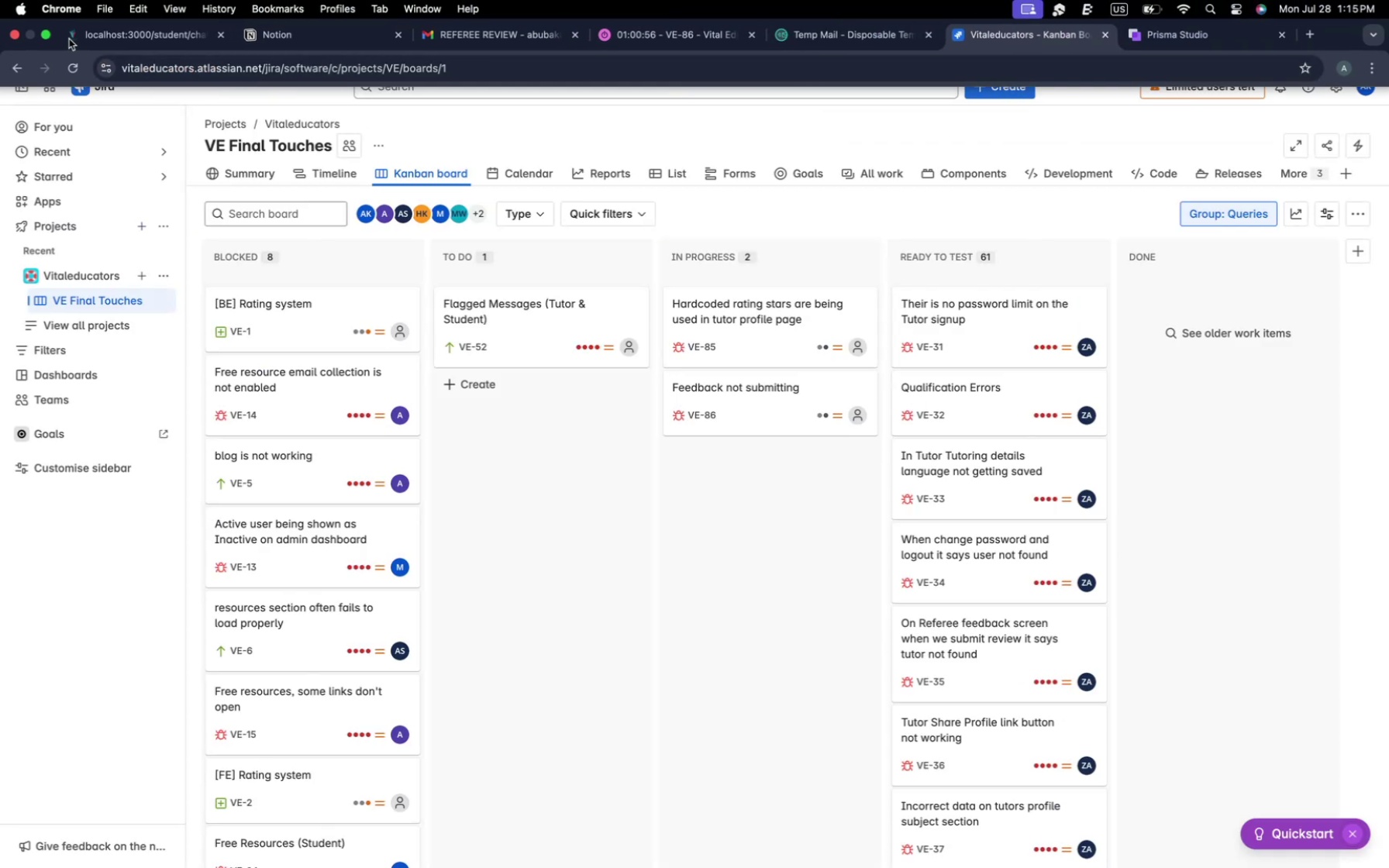 
left_click([128, 19])
 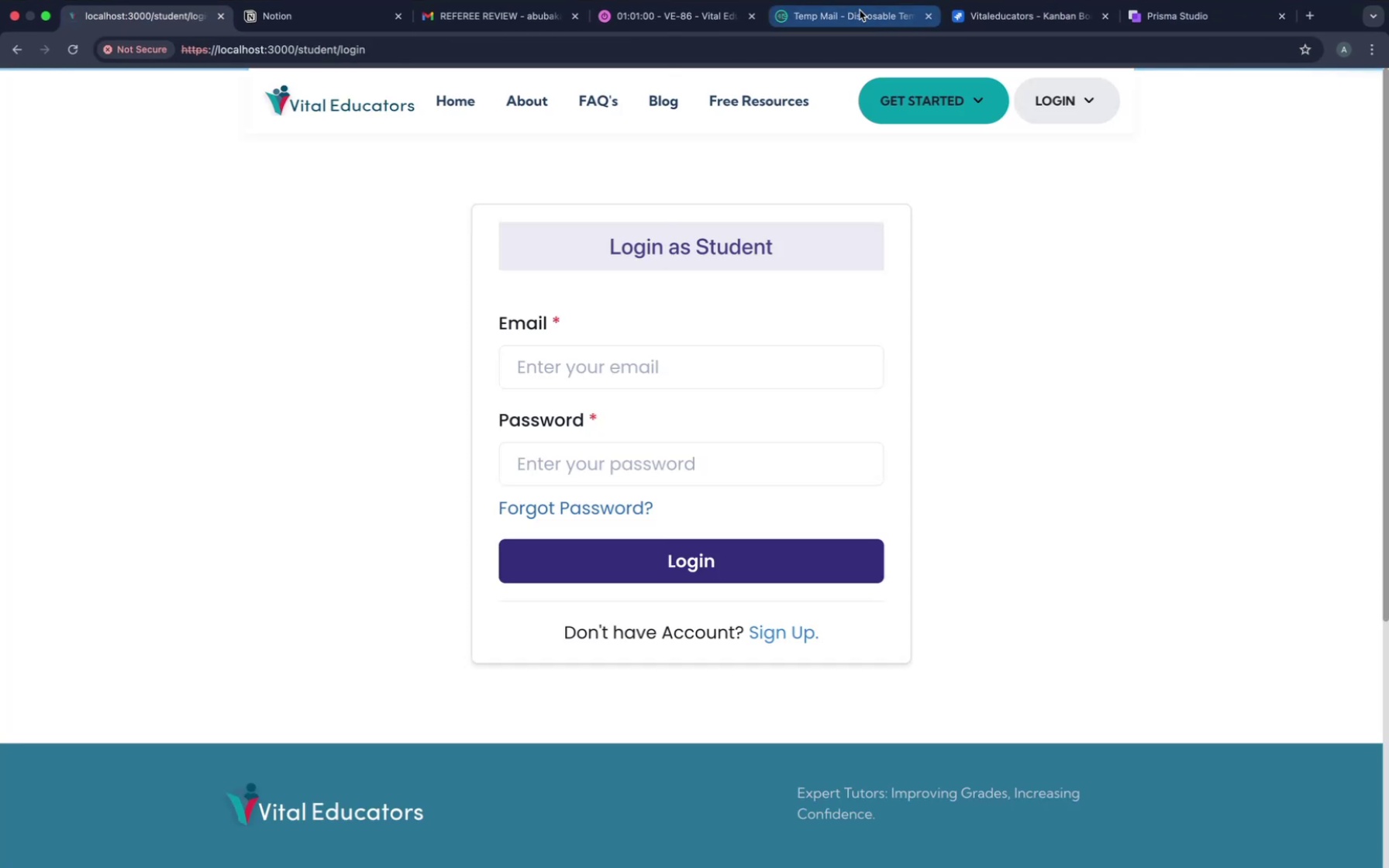 
left_click([860, 10])
 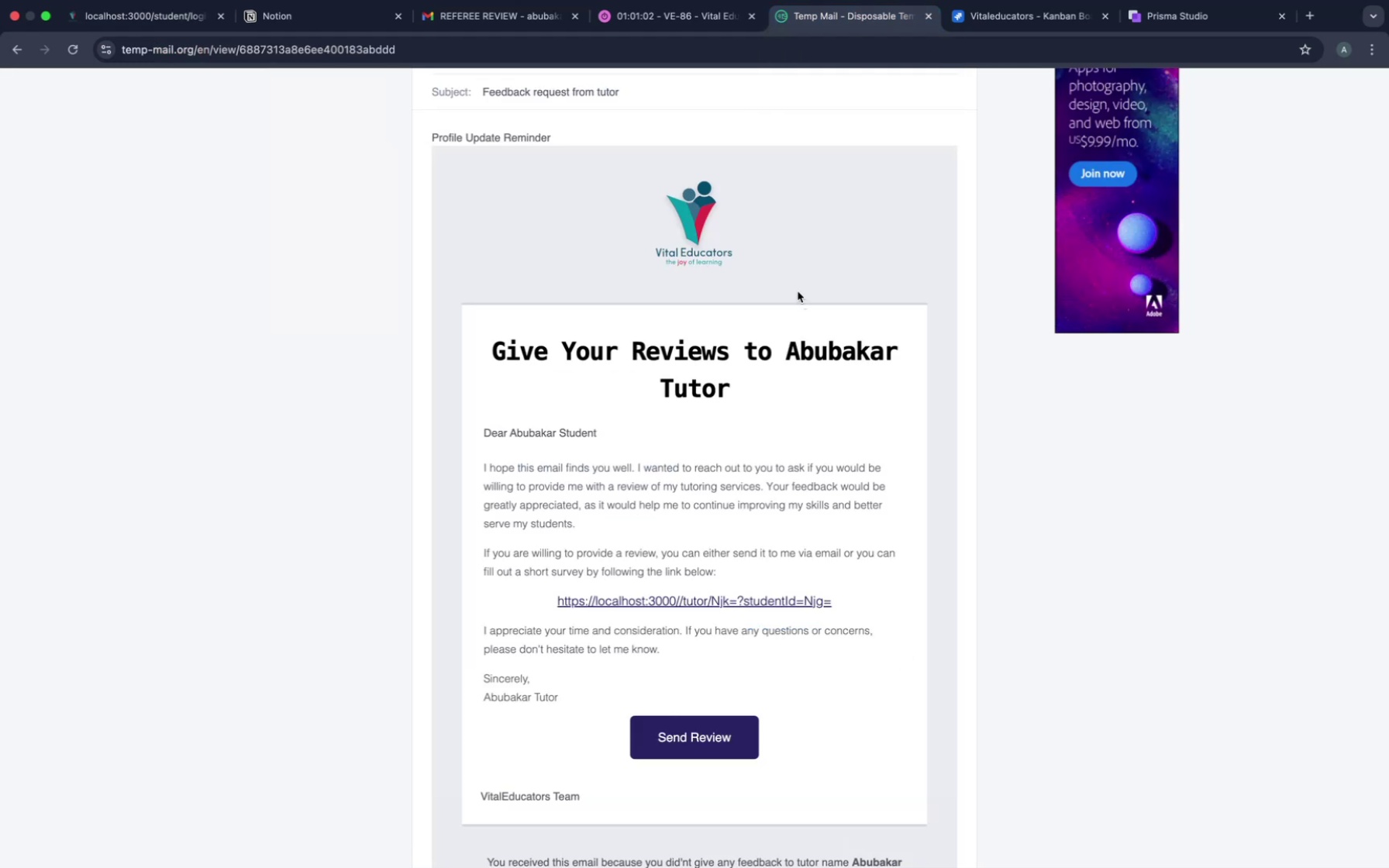 
scroll: coordinate [797, 290], scroll_direction: up, amount: 106.0
 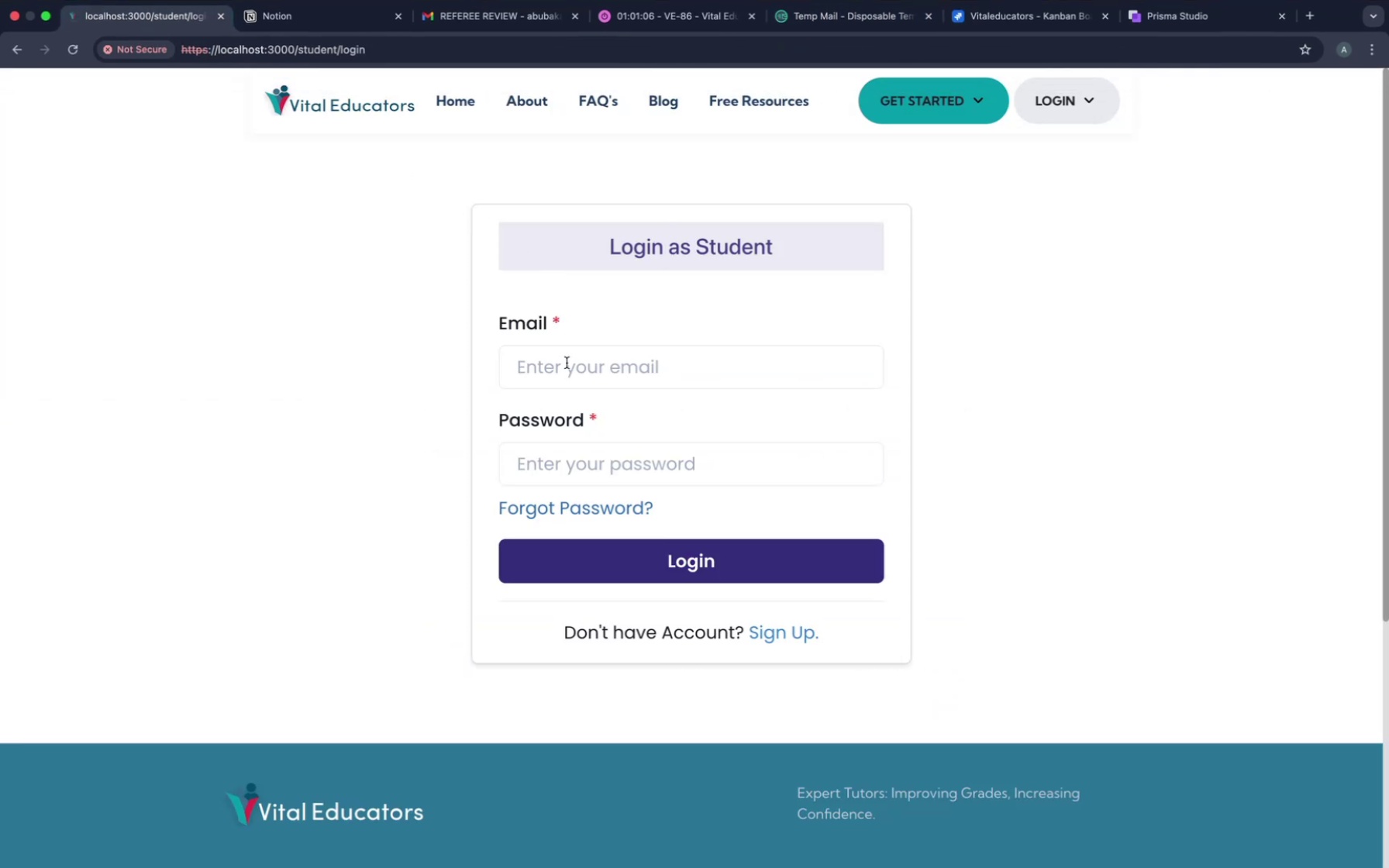 
key(Alt+OptionLeft)
 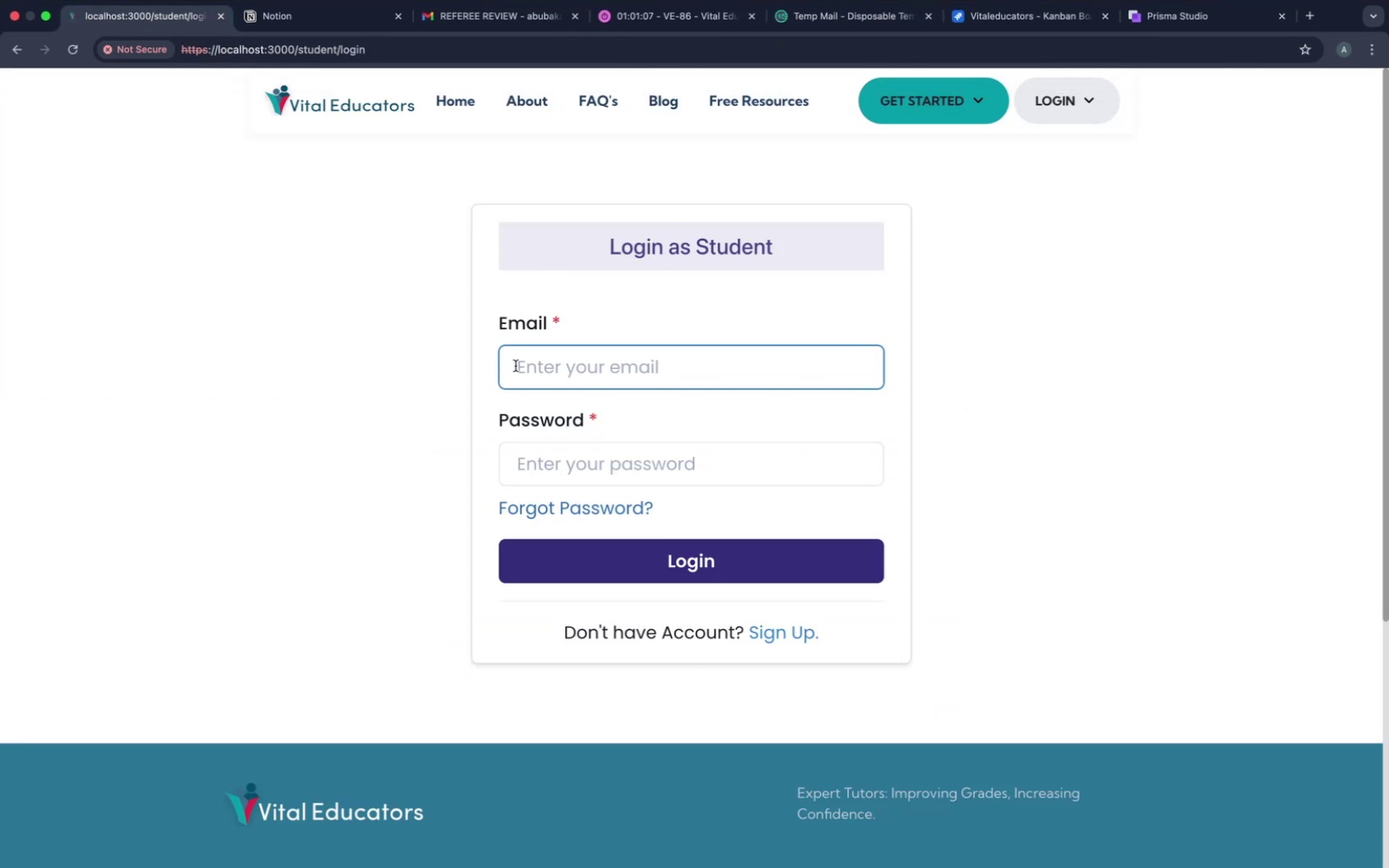 
key(Alt+V)
 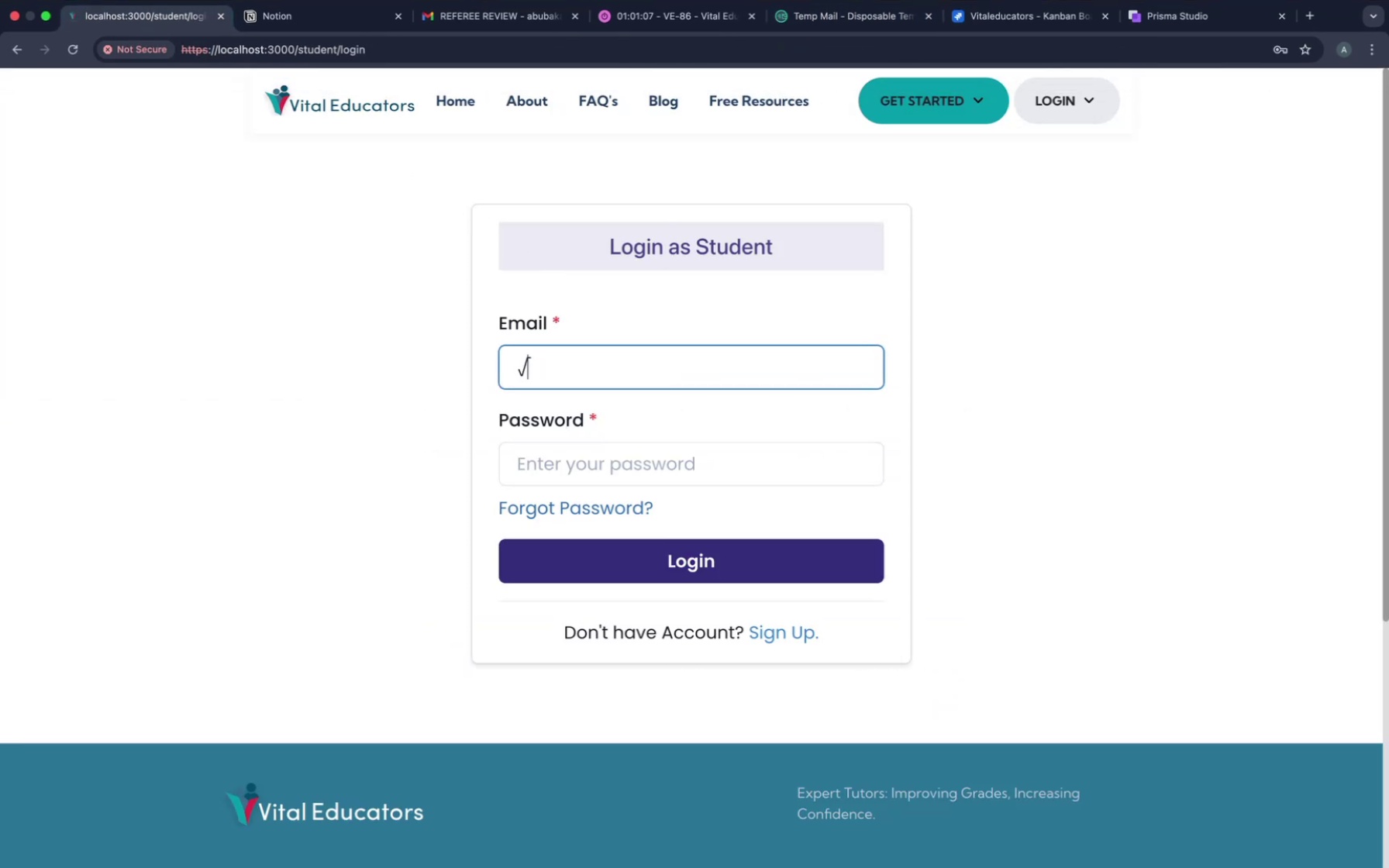 
key(Meta+CommandLeft)
 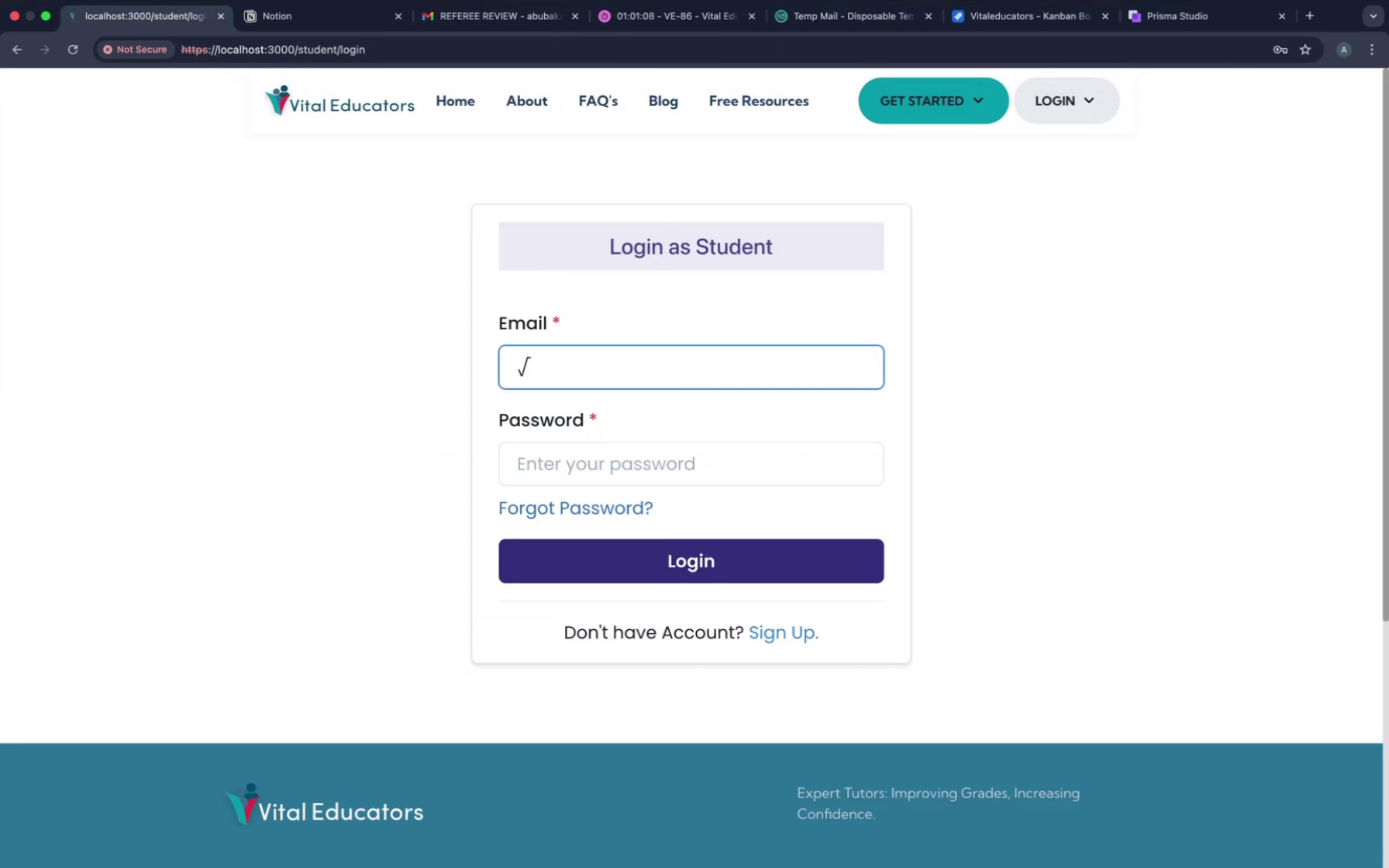 
key(Equal)
 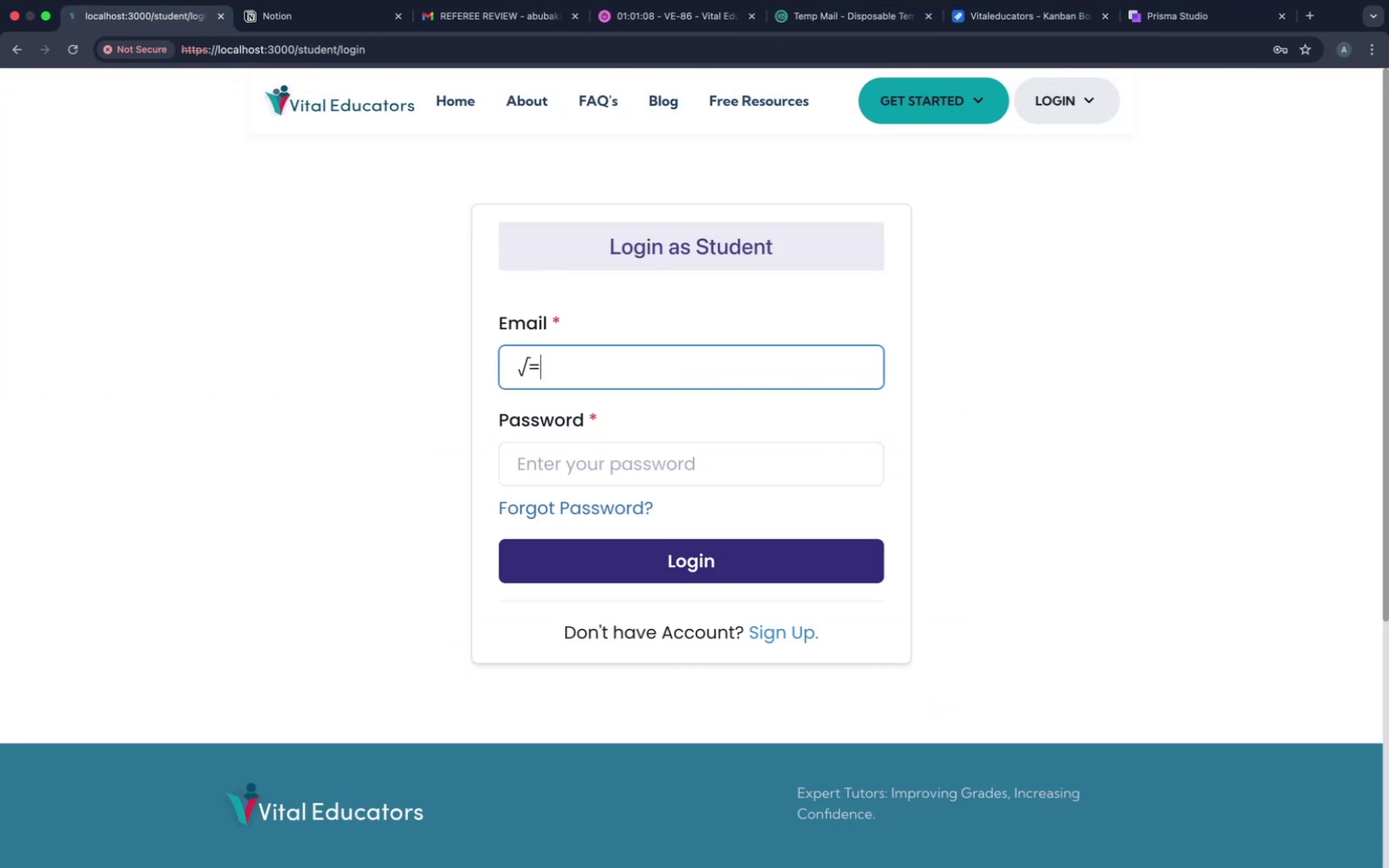 
key(Backspace)
 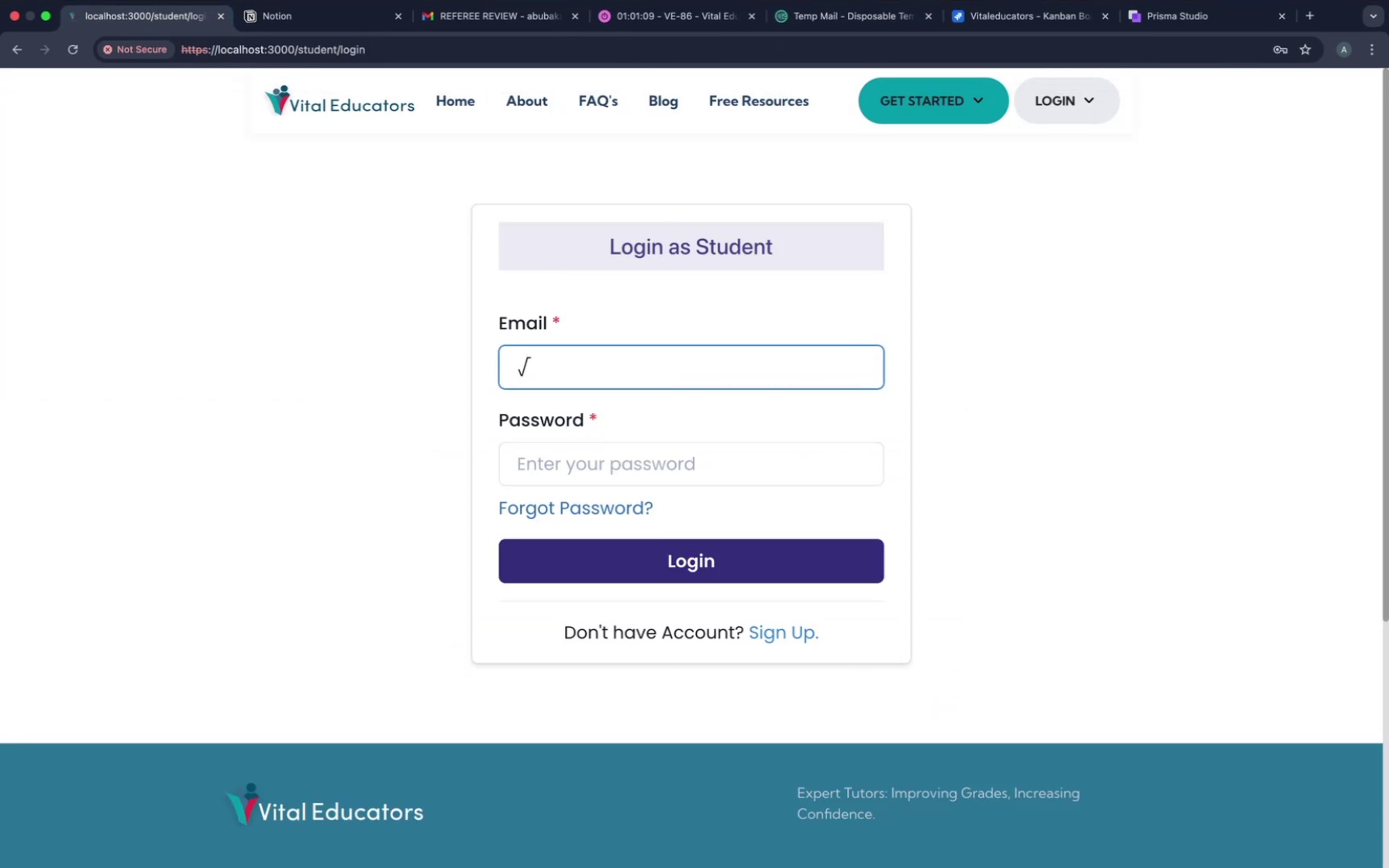 
key(Backspace)
 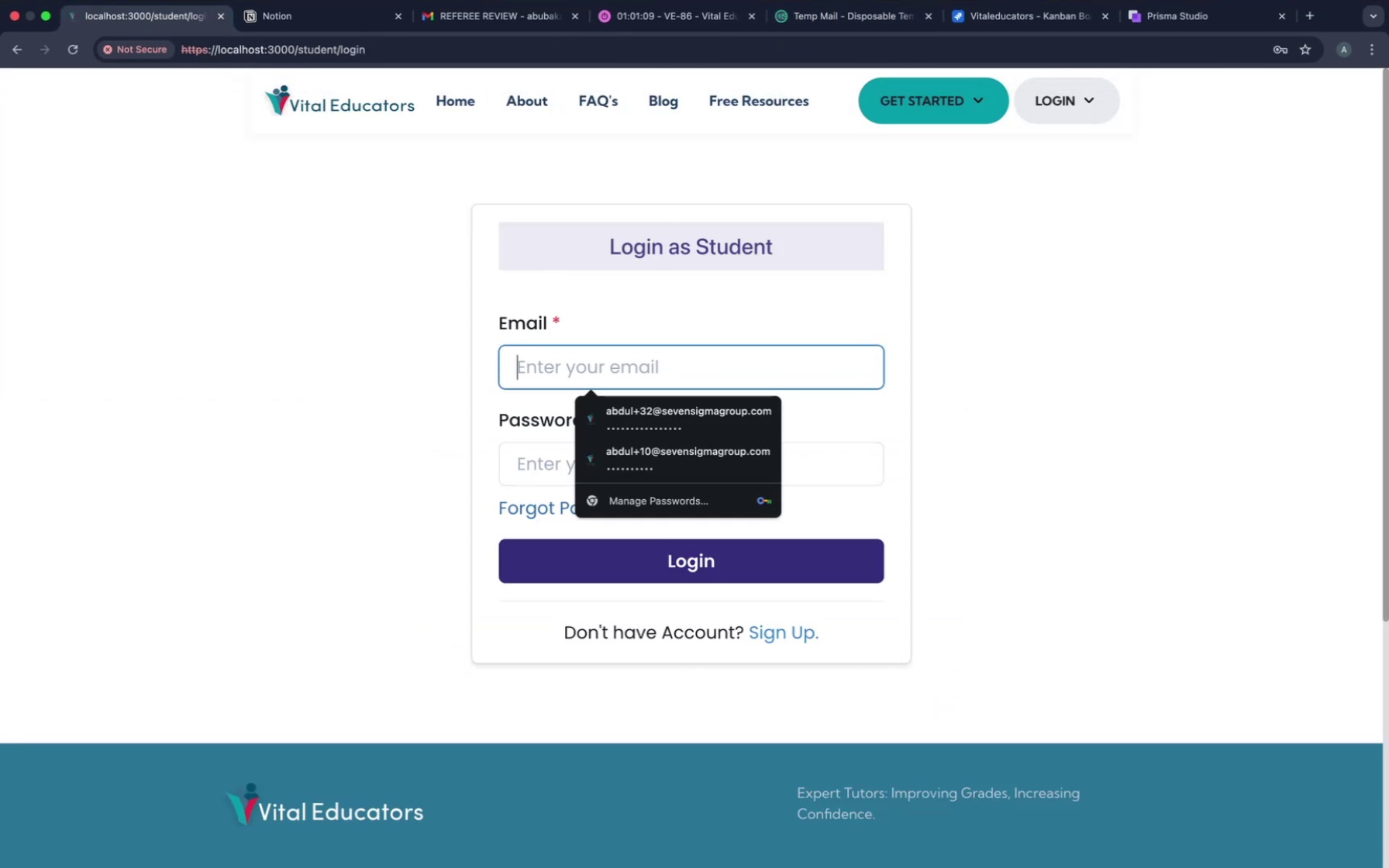 
key(Meta+CommandLeft)
 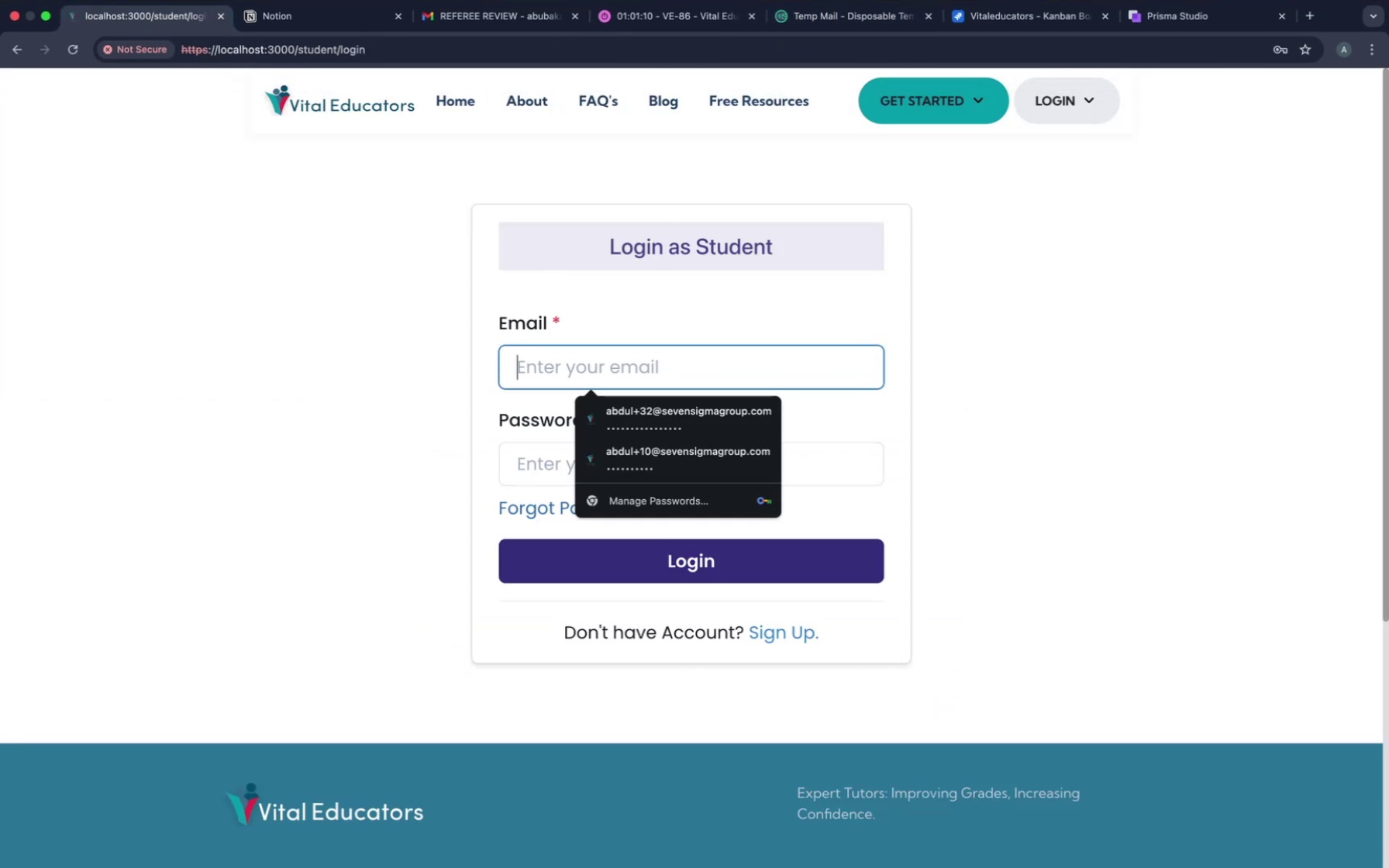 
key(Meta+V)
 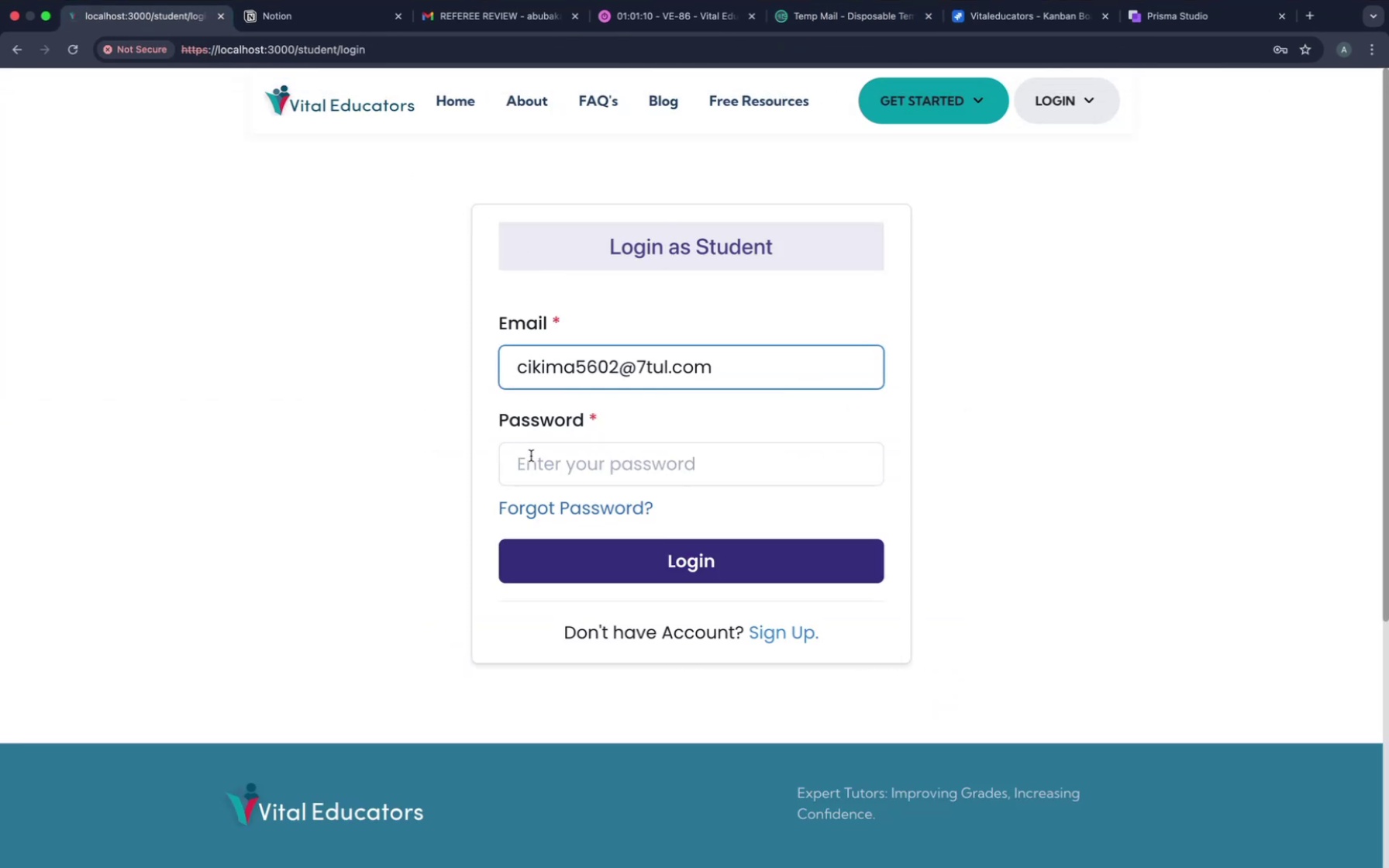 
left_click([530, 461])
 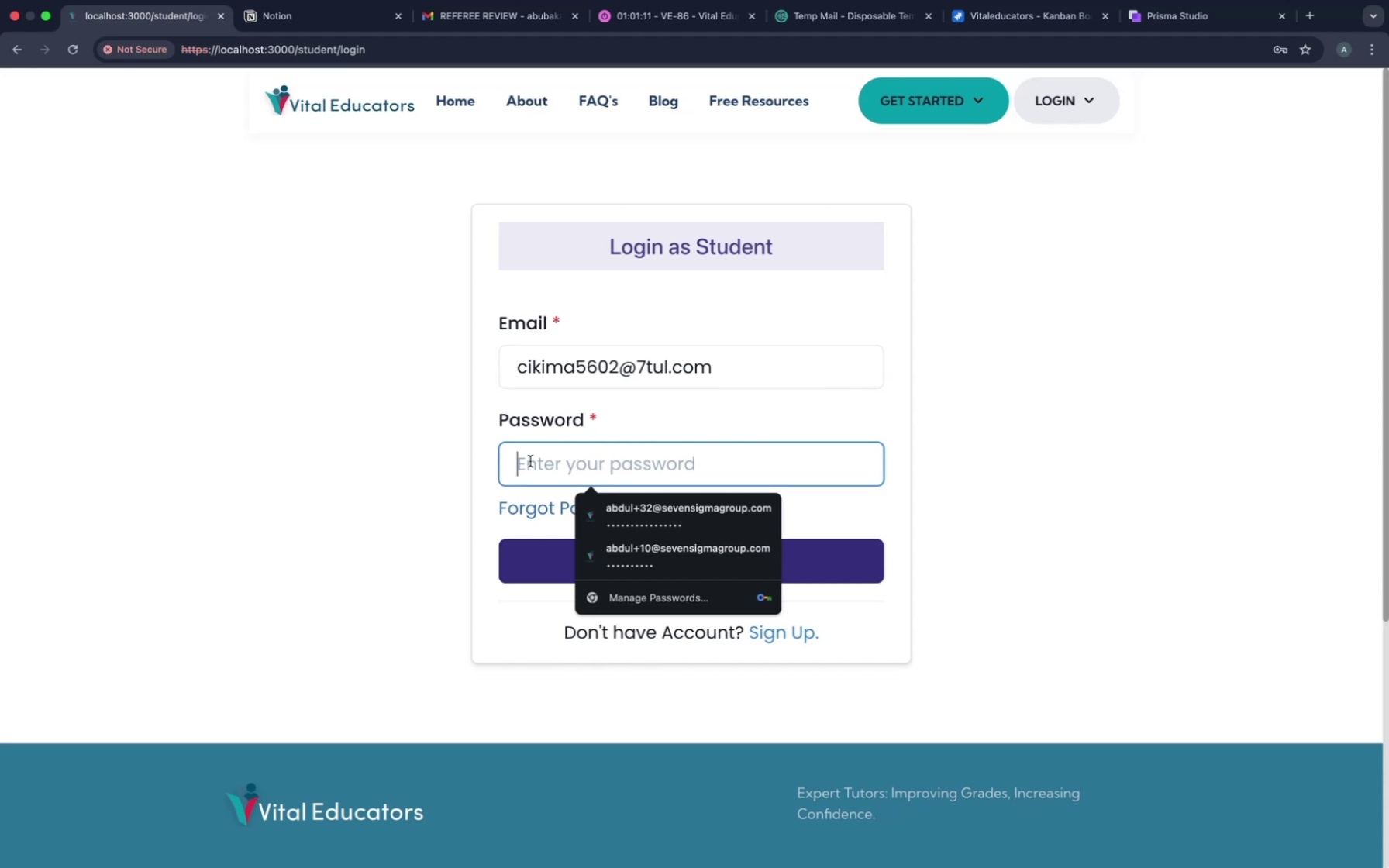 
key(Meta+CommandLeft)
 